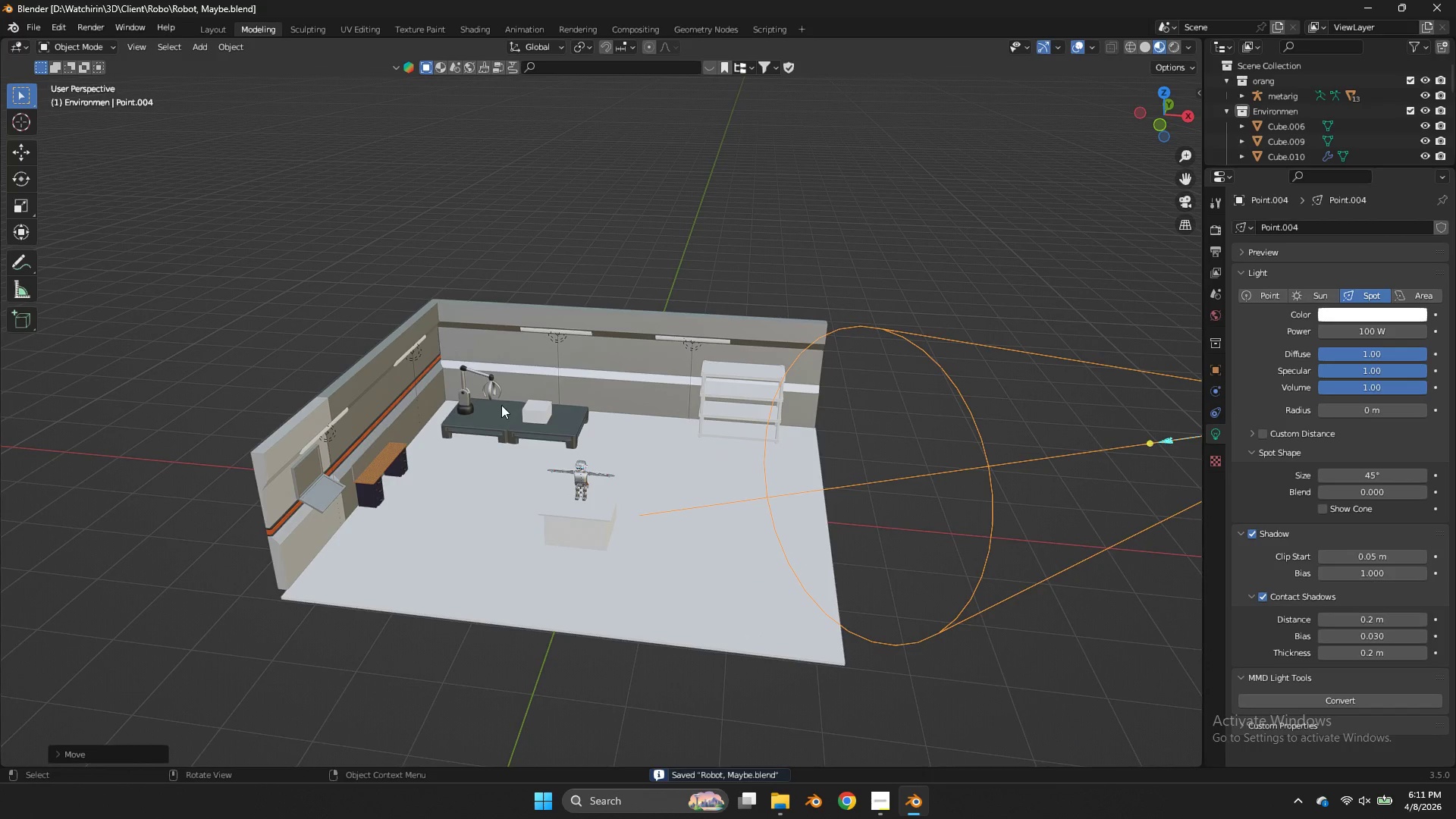 
left_click([522, 410])
 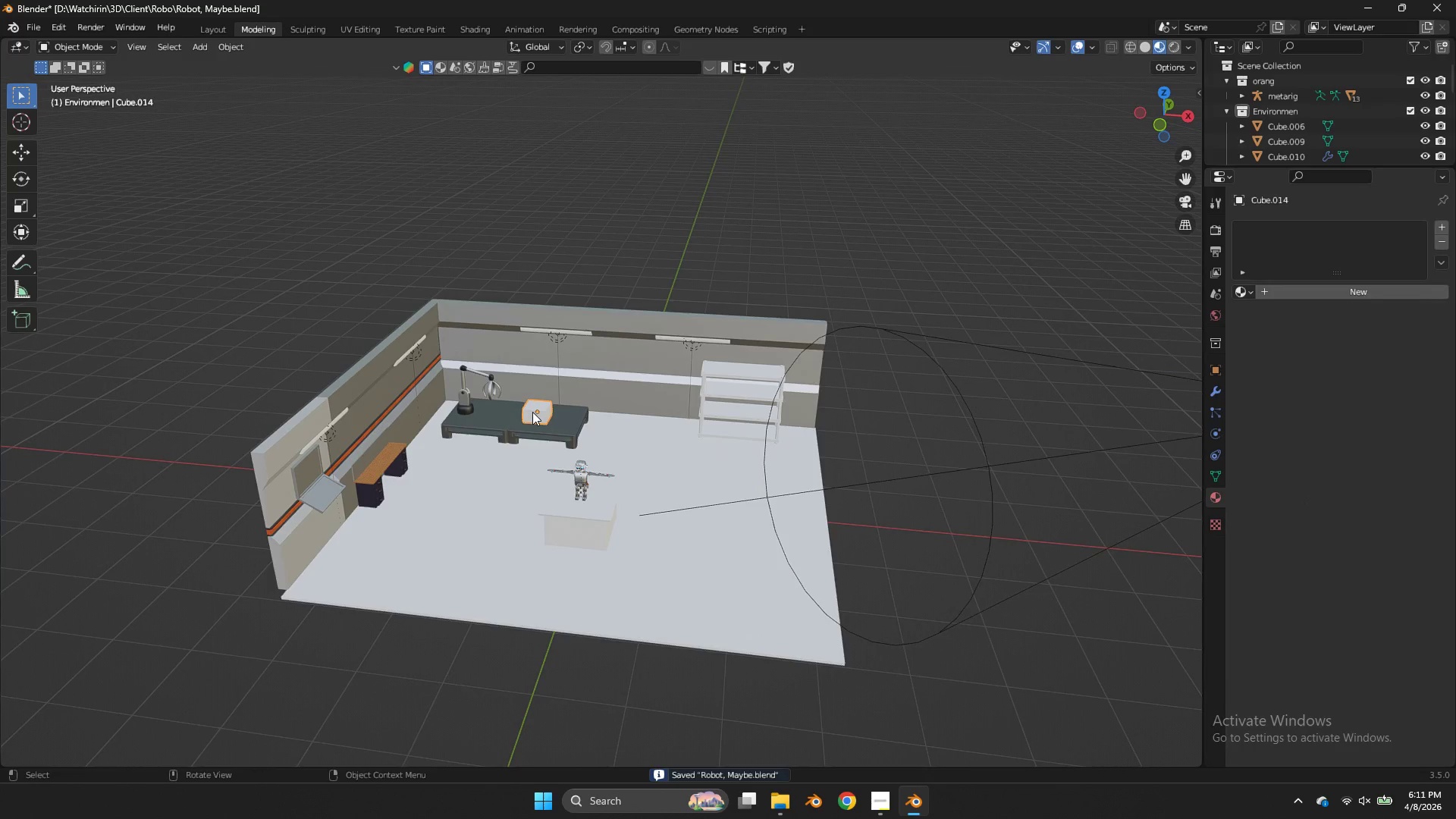 
key(Control+ControlLeft)
 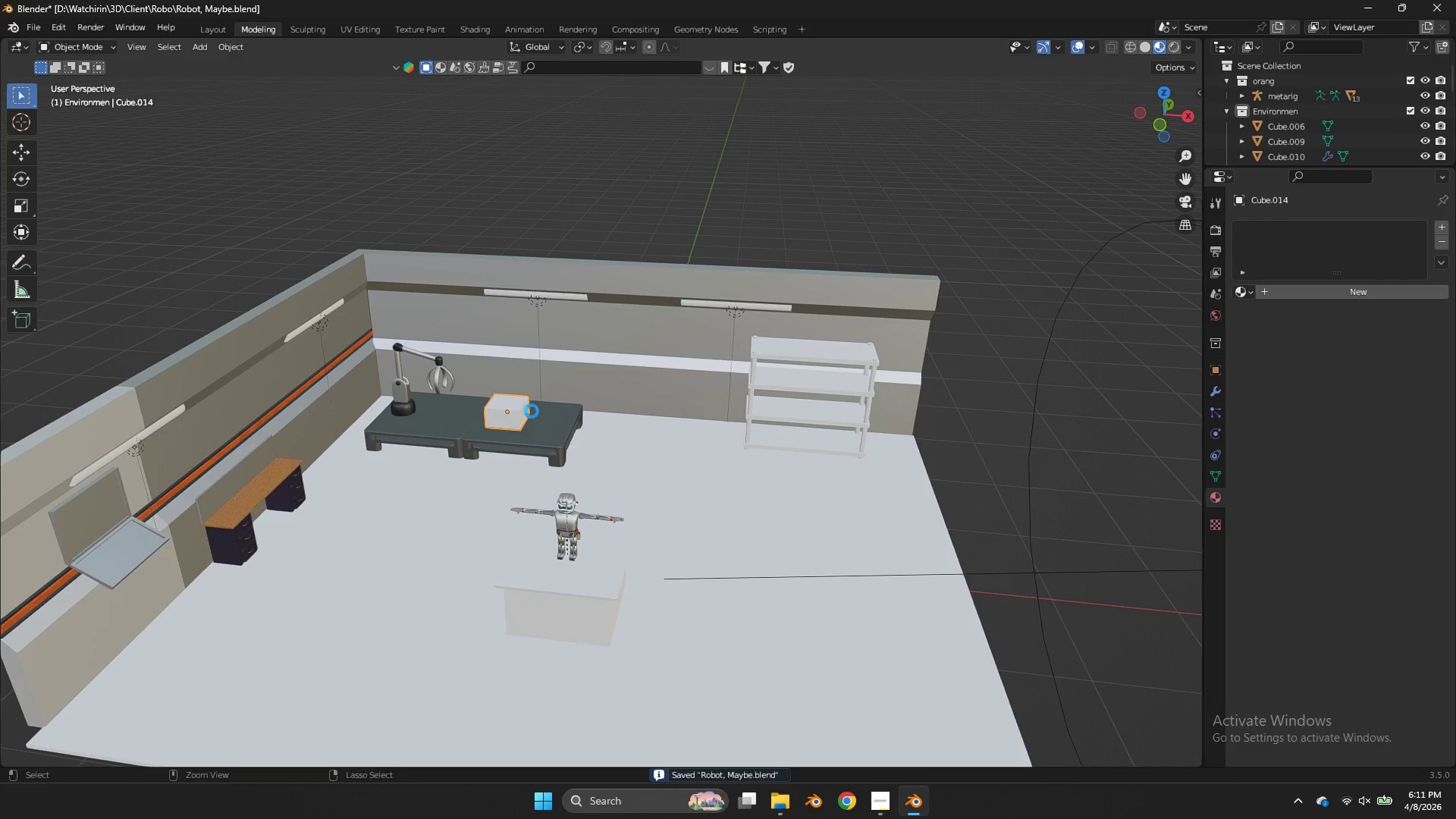 
key(Control+S)
 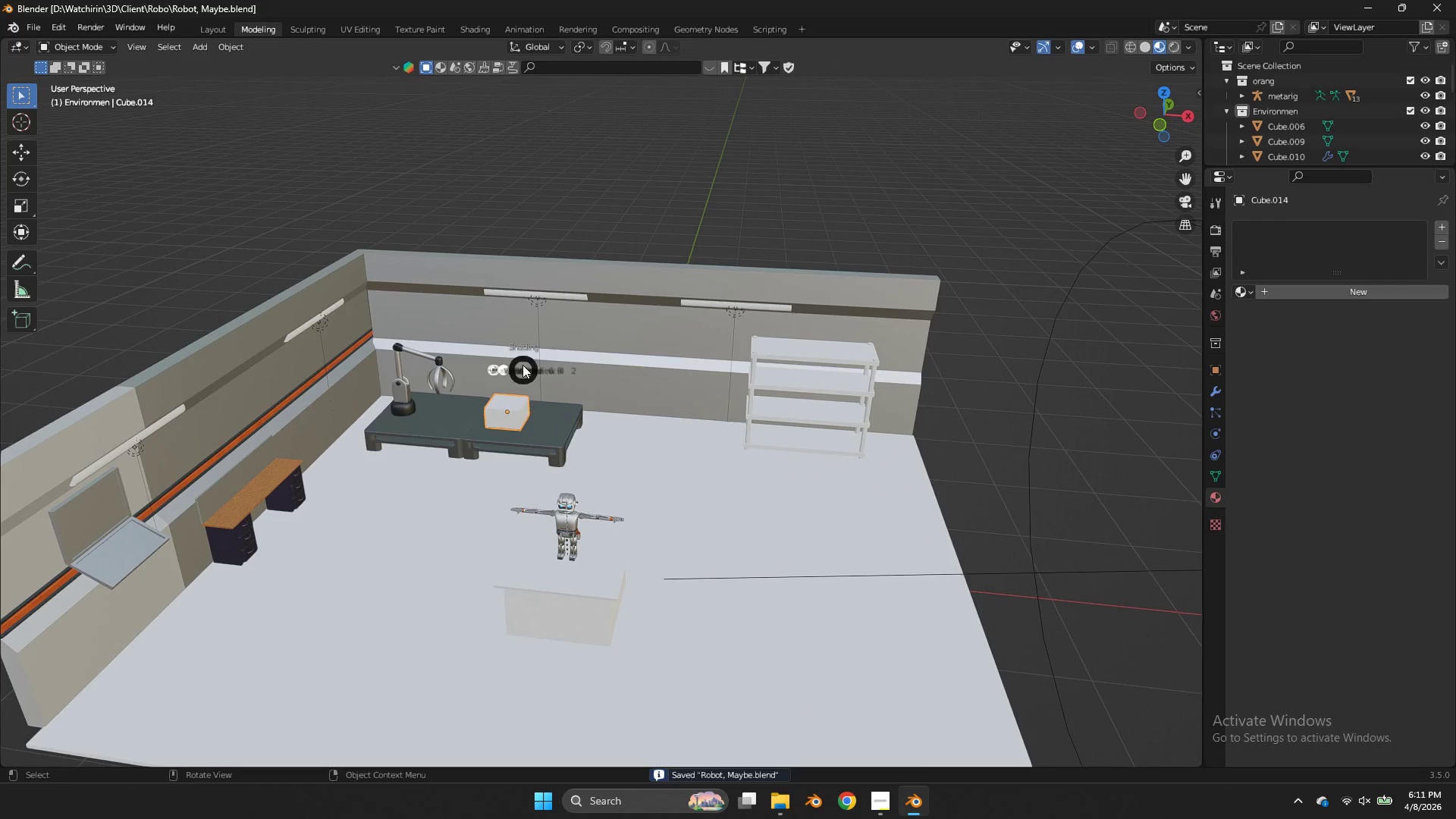 
scroll: coordinate [532, 412], scroll_direction: up, amount: 2.0
 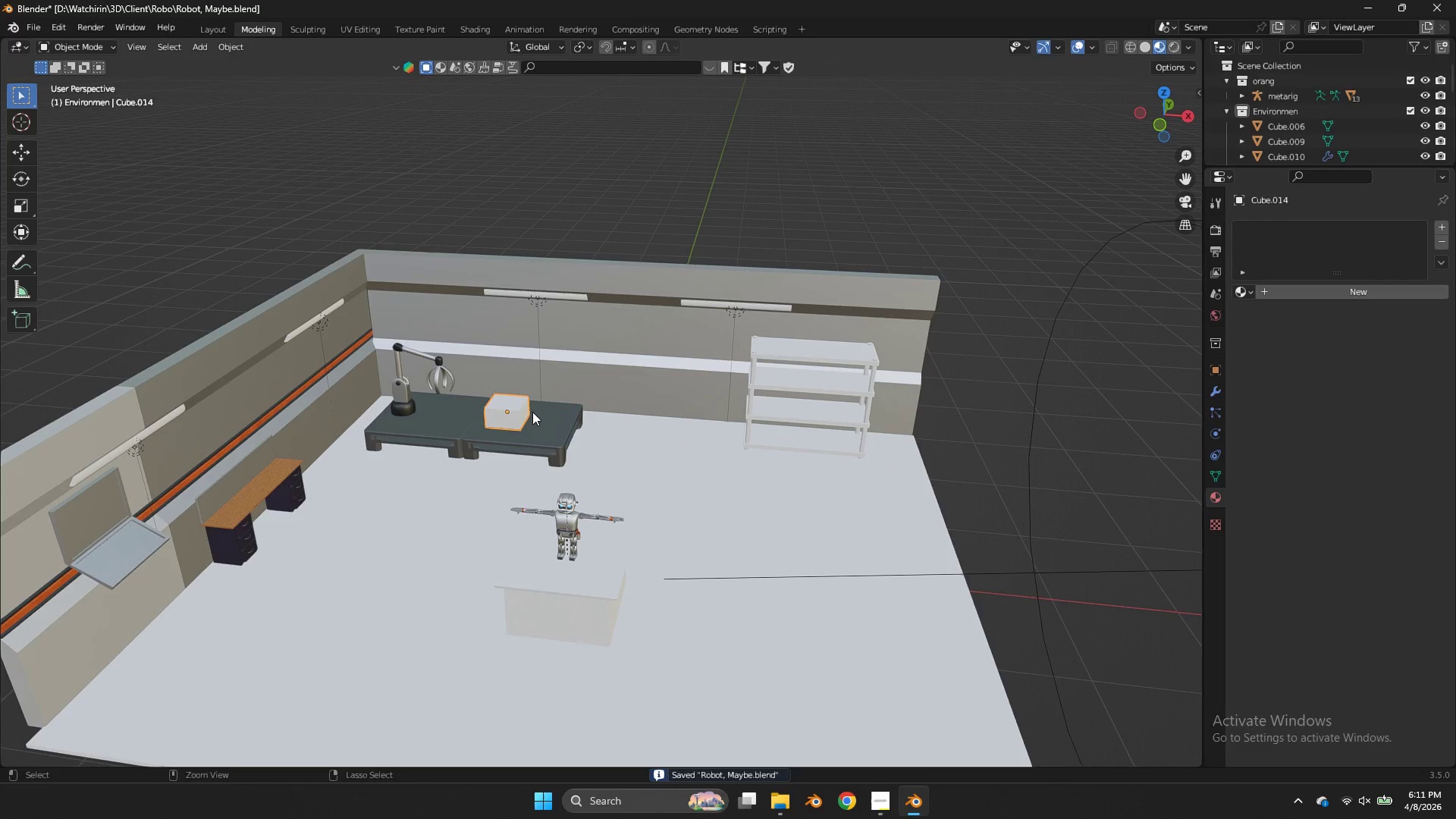 
key(Z)
 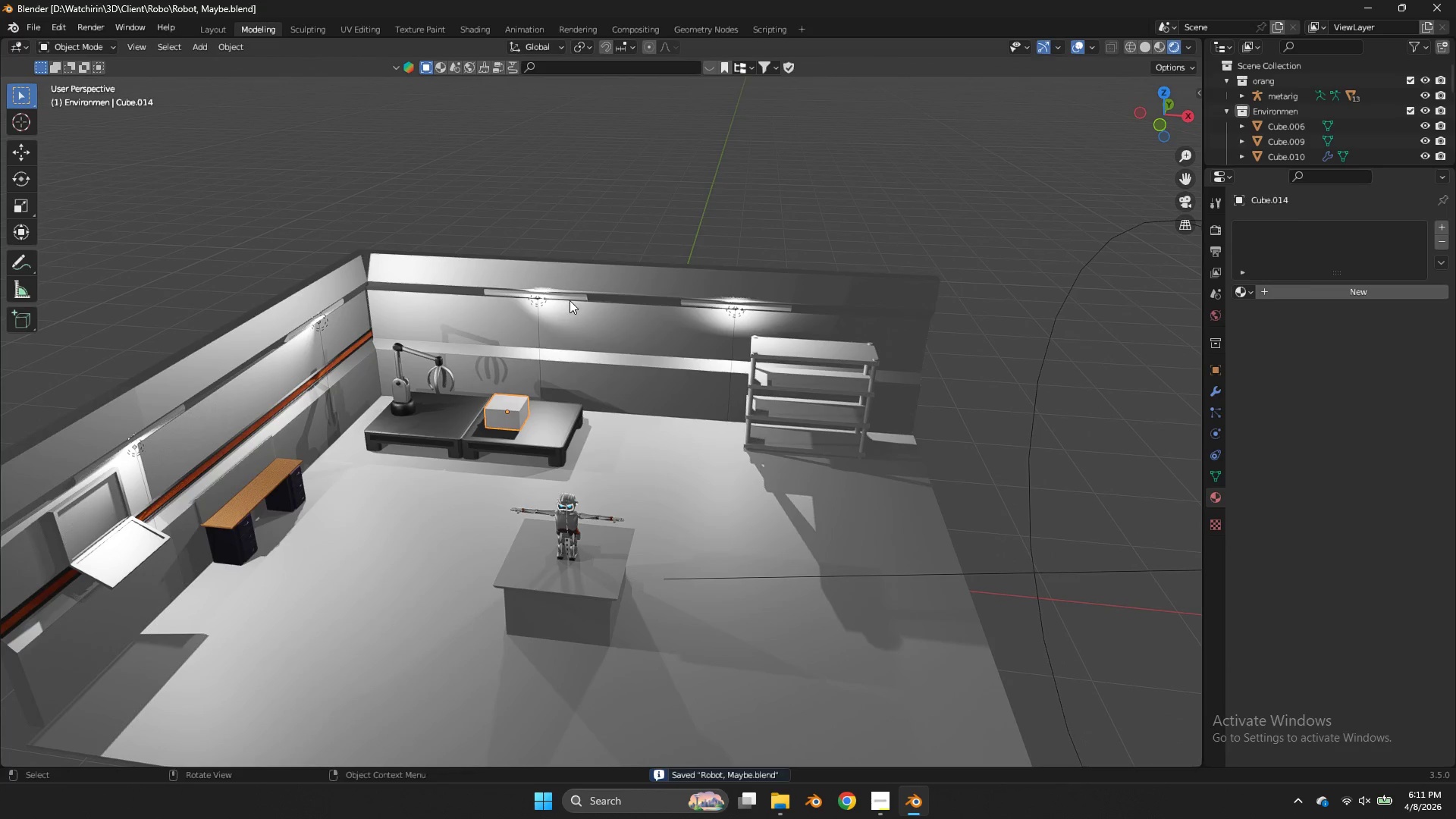 
left_click([570, 297])
 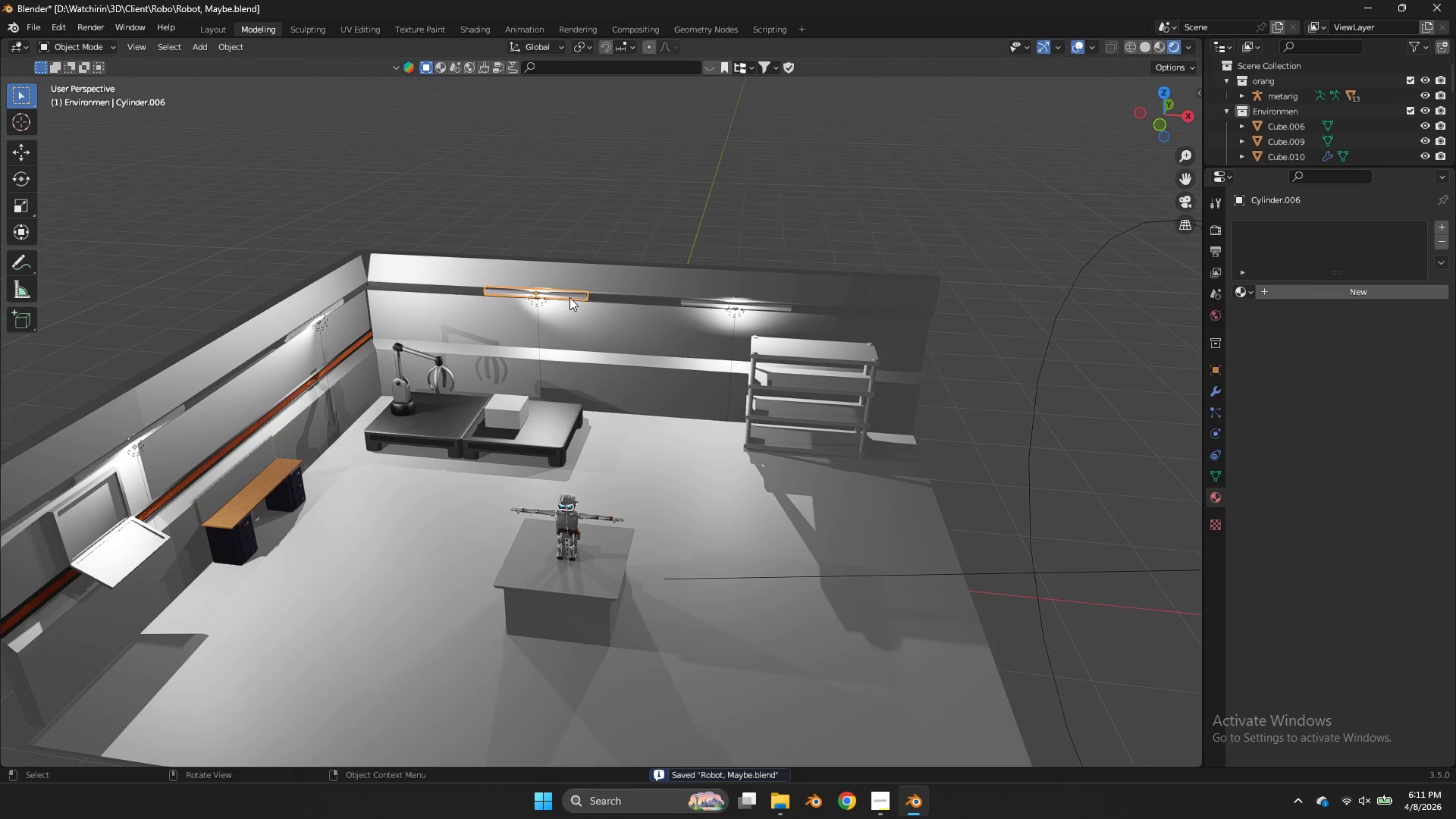 
key(Z)
 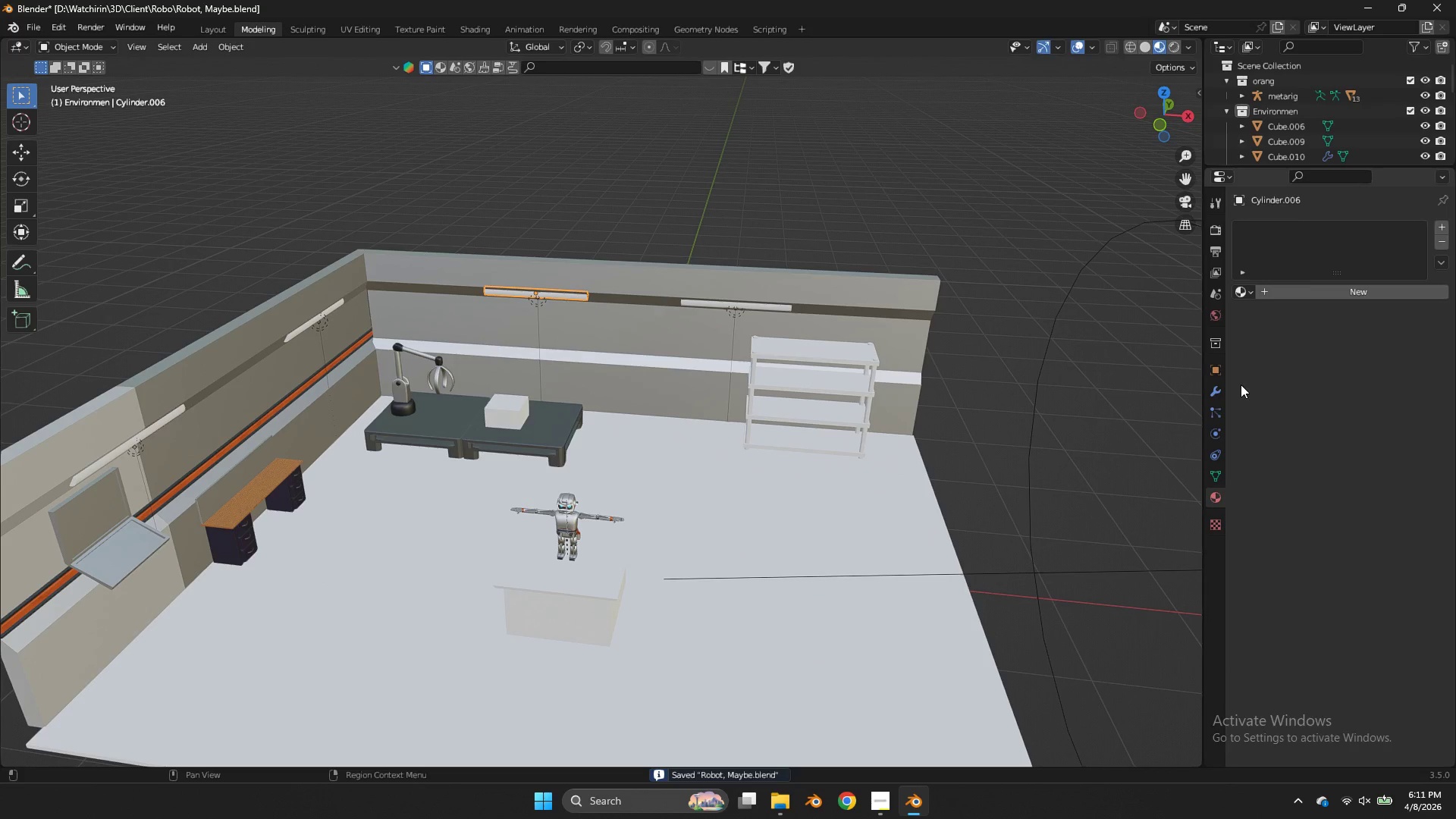 
left_click([1237, 291])
 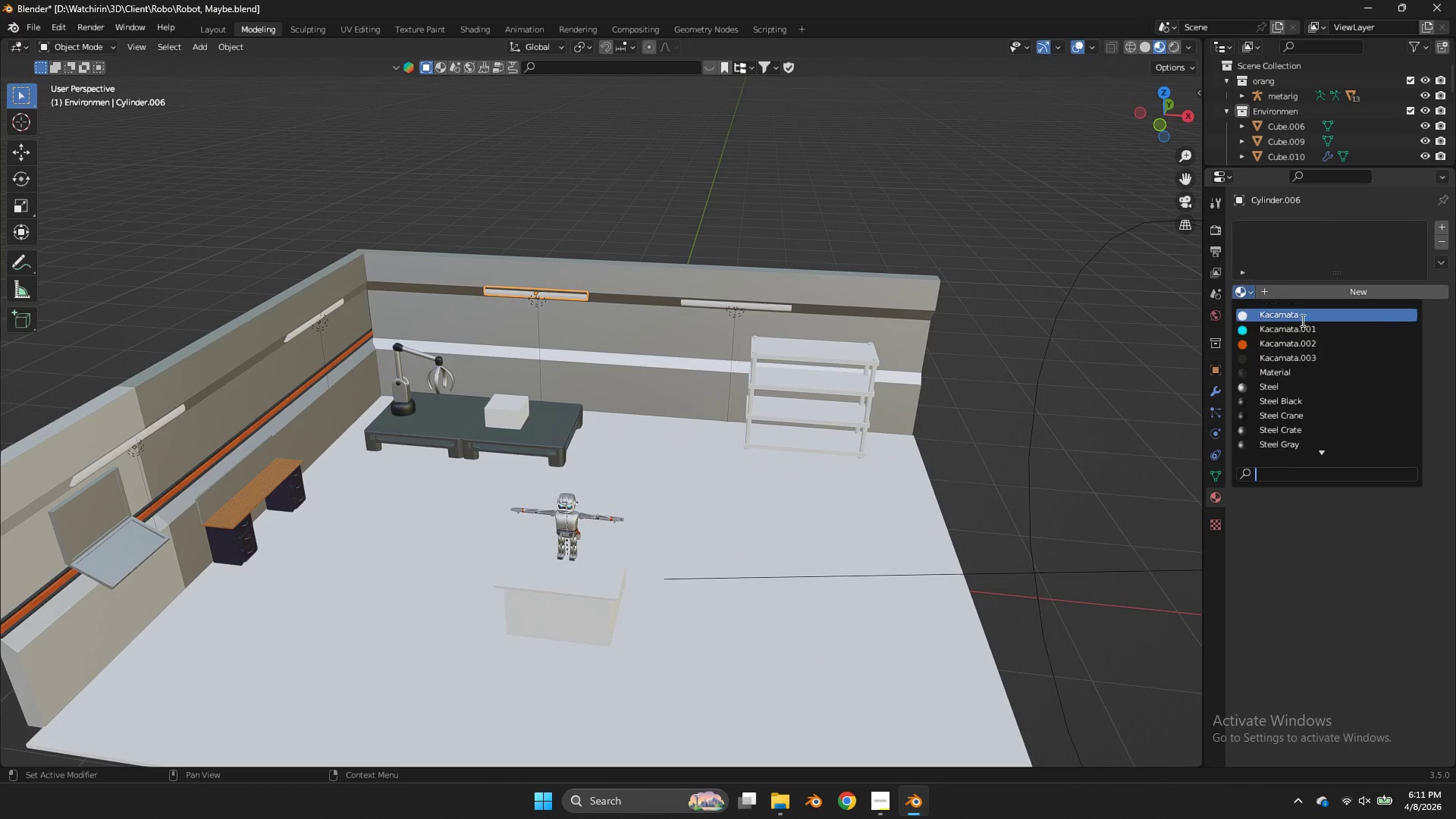 
left_click([1303, 315])
 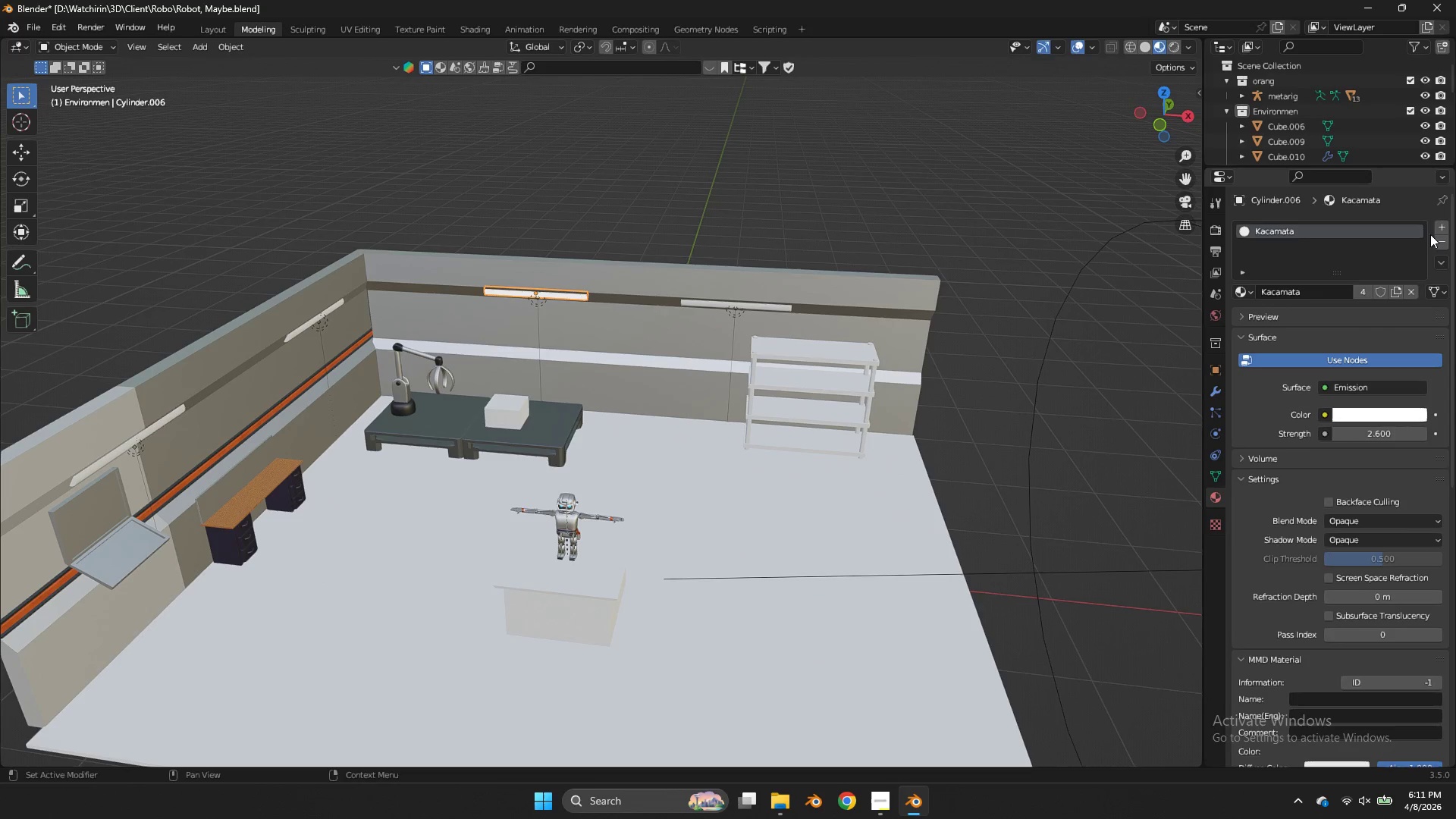 
left_click([1401, 288])
 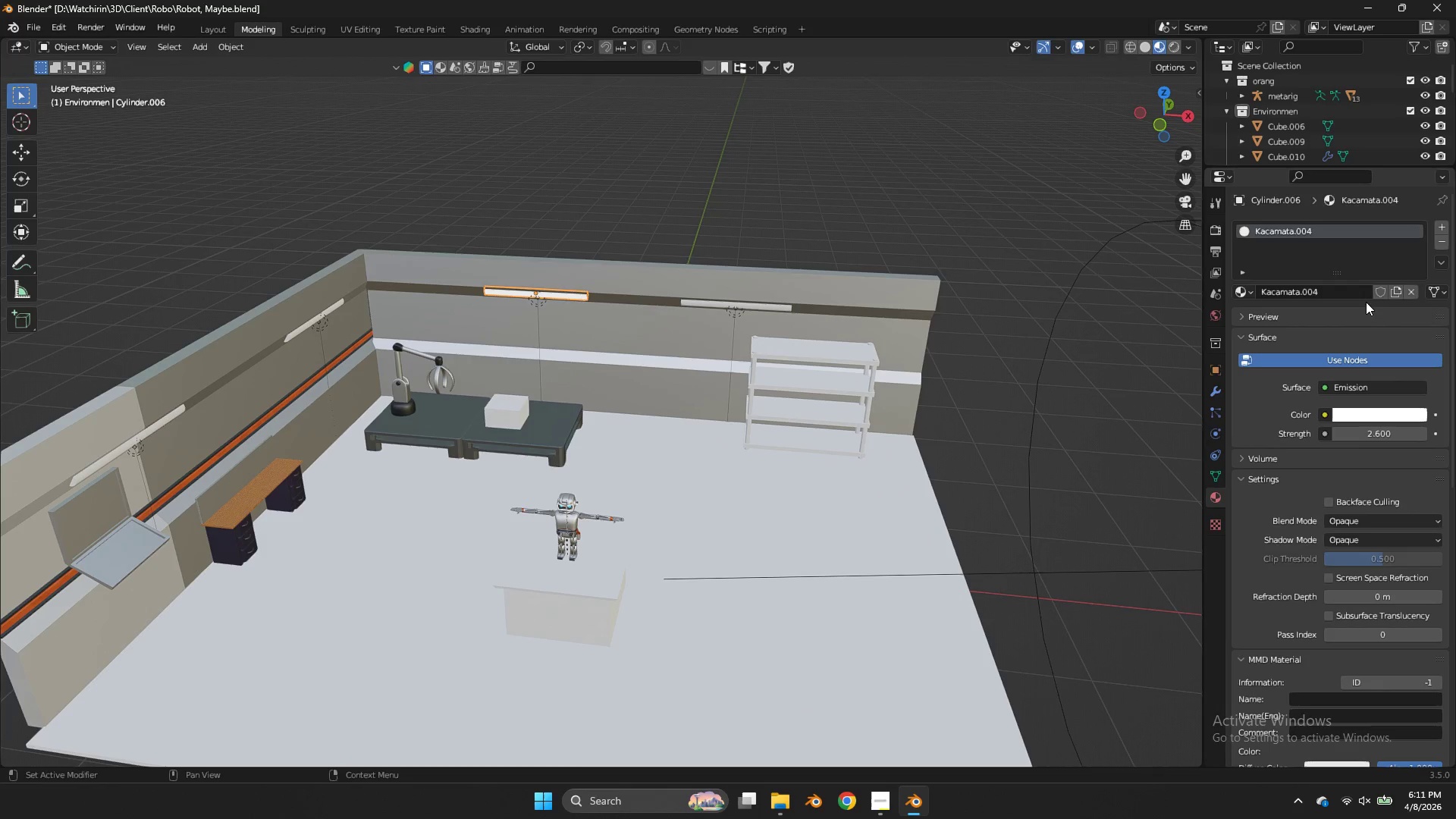 
left_click([1365, 293])
 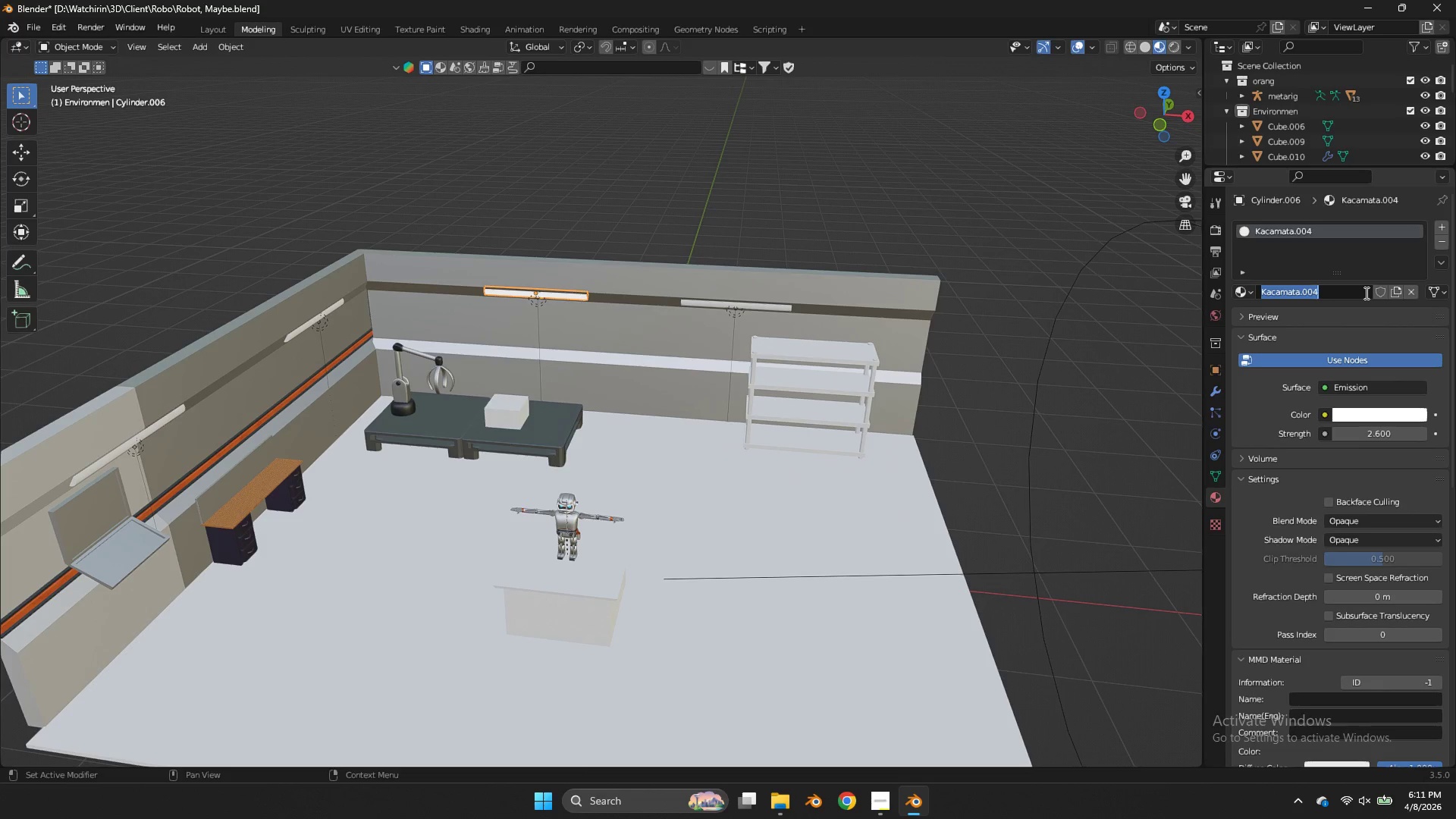 
type(o)
key(Backspace)
key(Backspace)
type(lampu)
 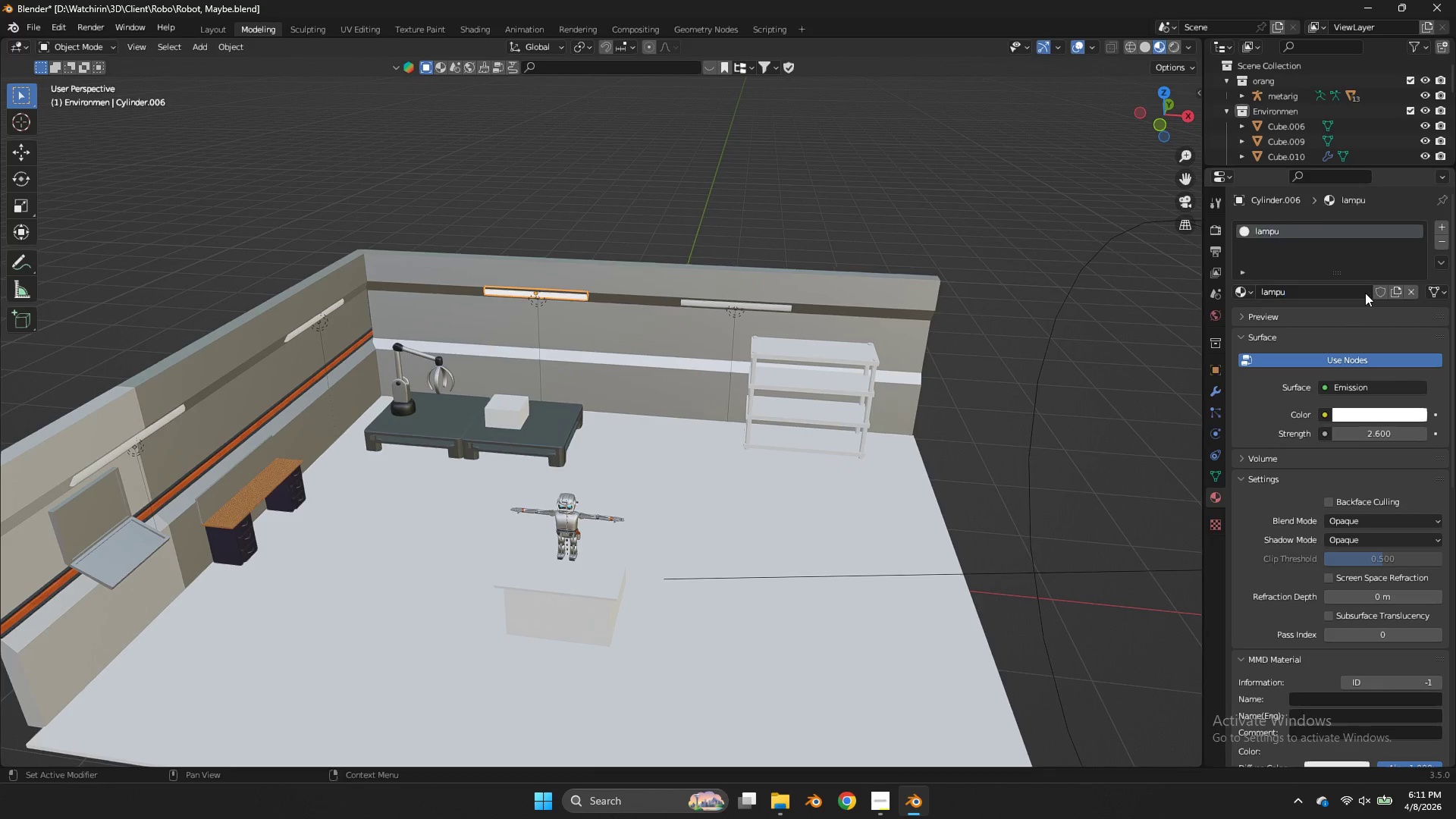 
key(Enter)
 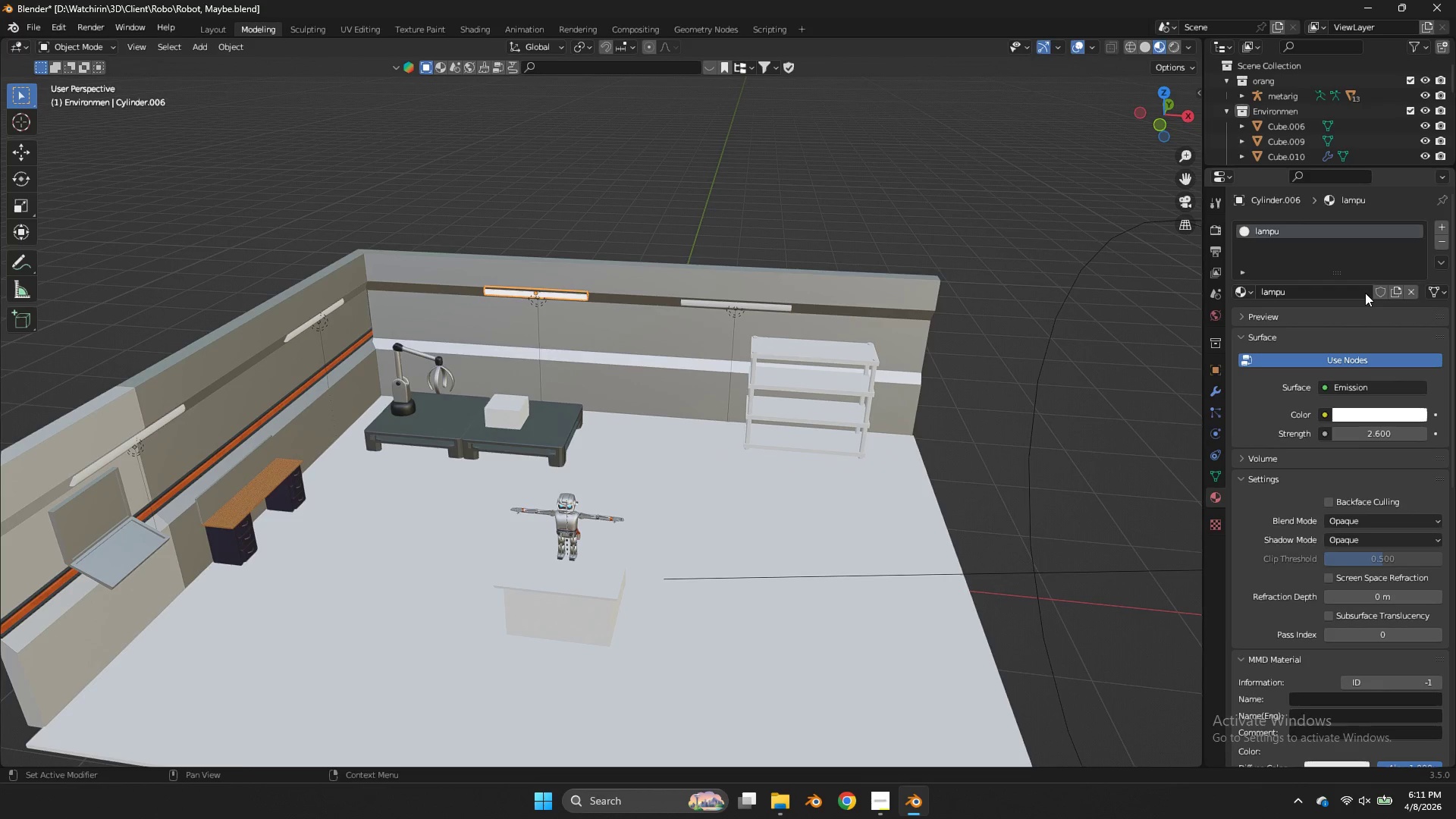 
key(Control+ControlLeft)
 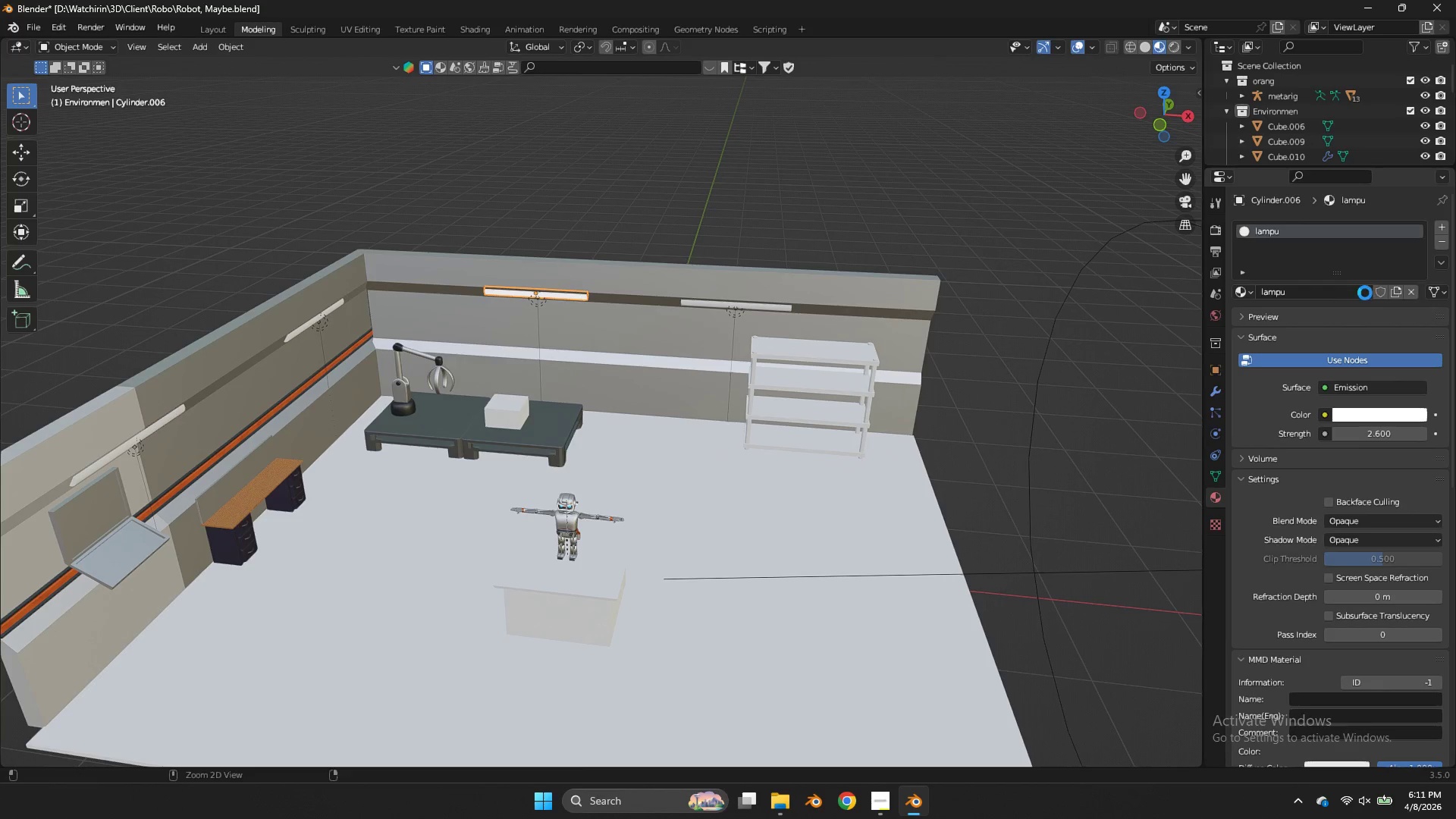 
key(Control+S)
 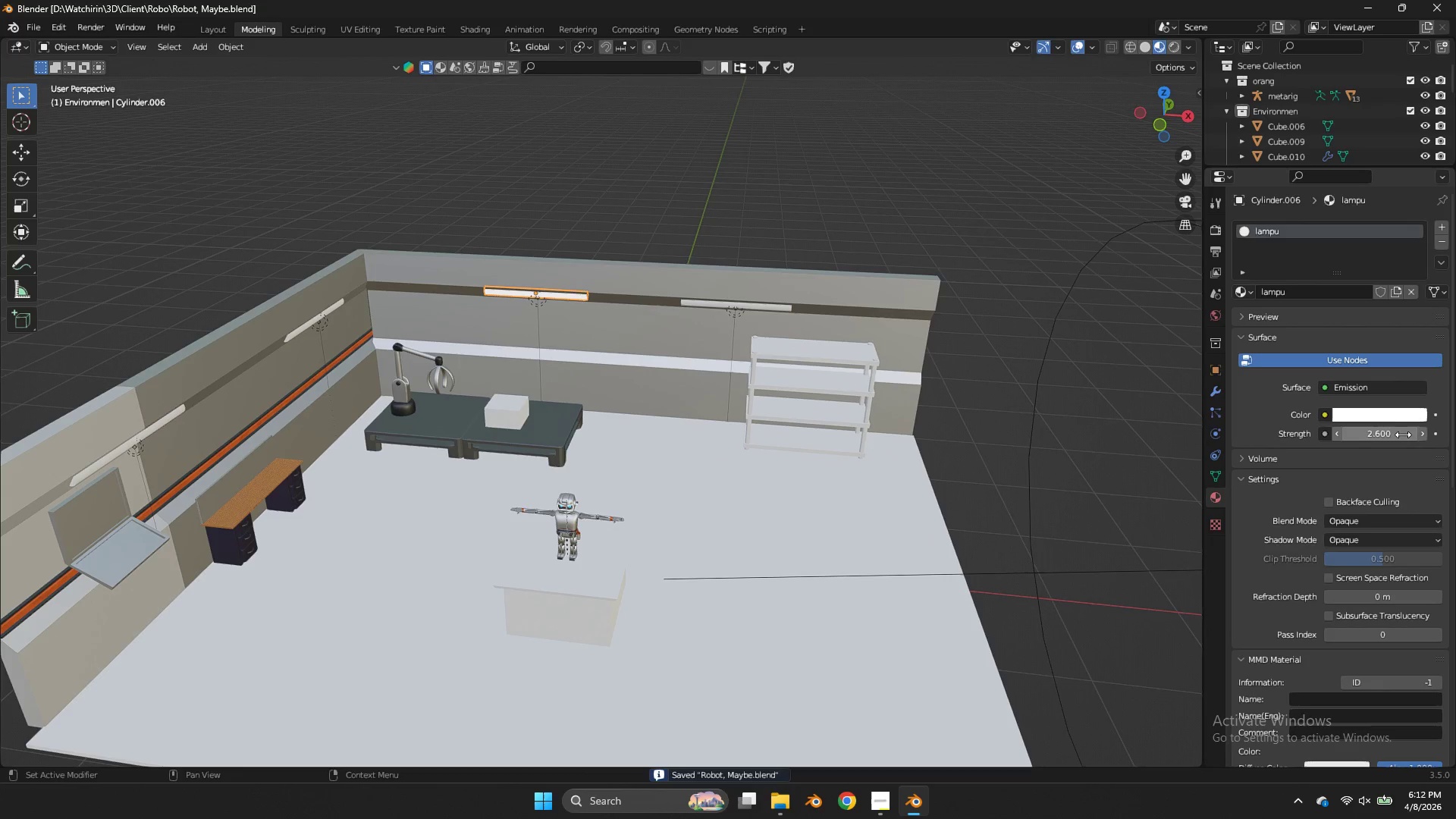 
left_click_drag(start_coordinate=[1397, 435], to_coordinate=[711, 431])
 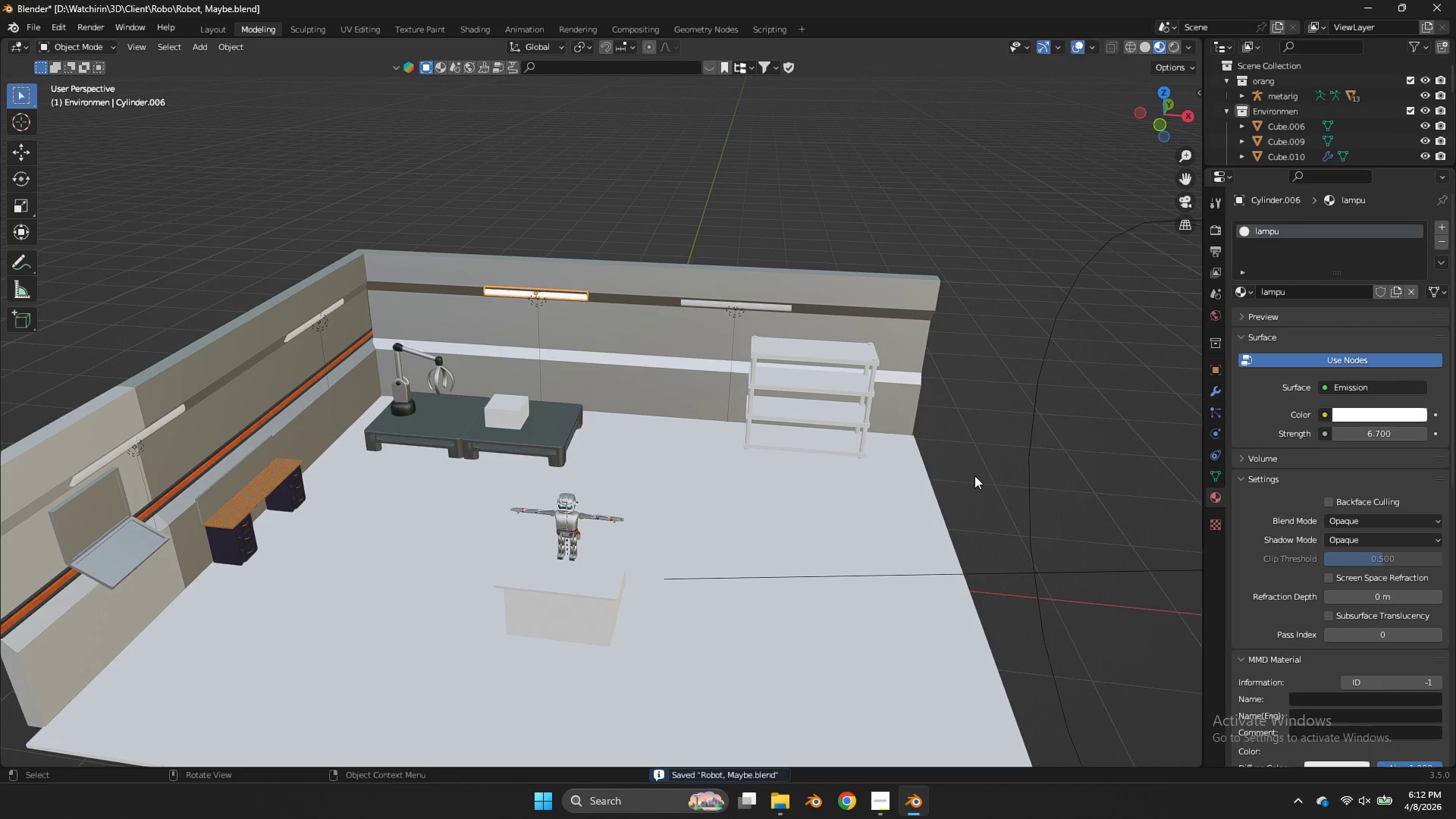 
key(Z)
 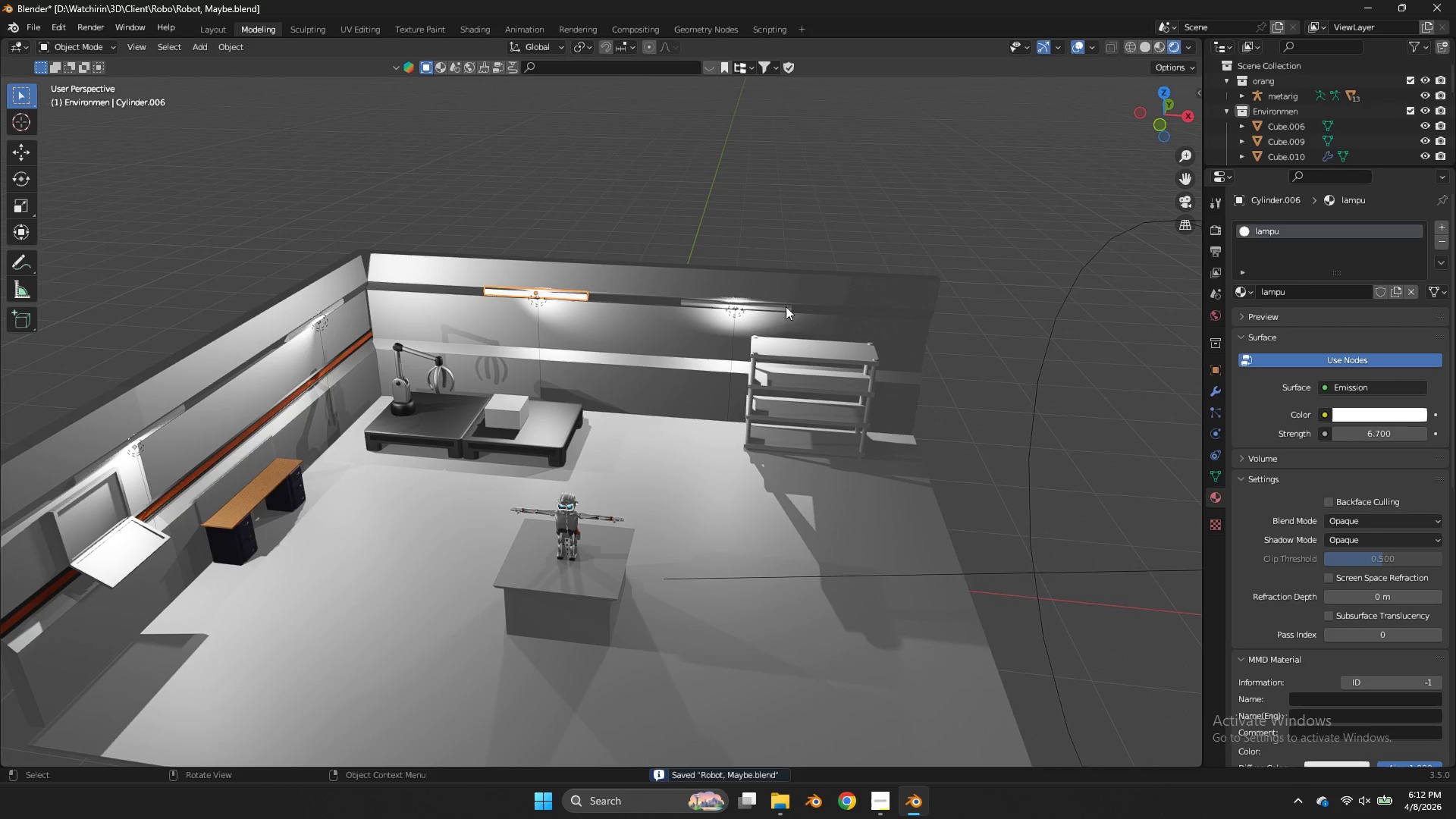 
double_click([784, 307])
 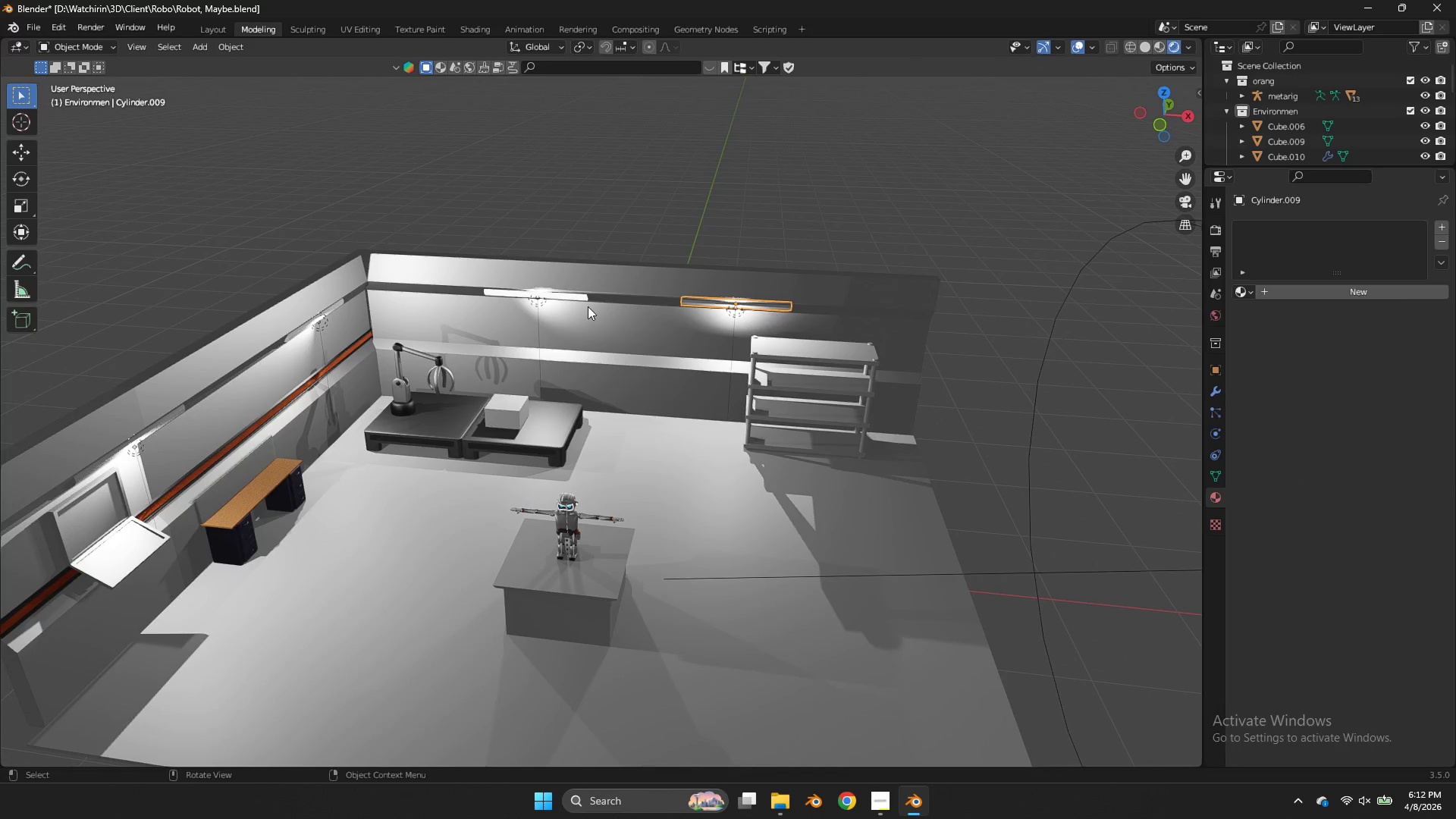 
hold_key(key=ShiftLeft, duration=0.67)
 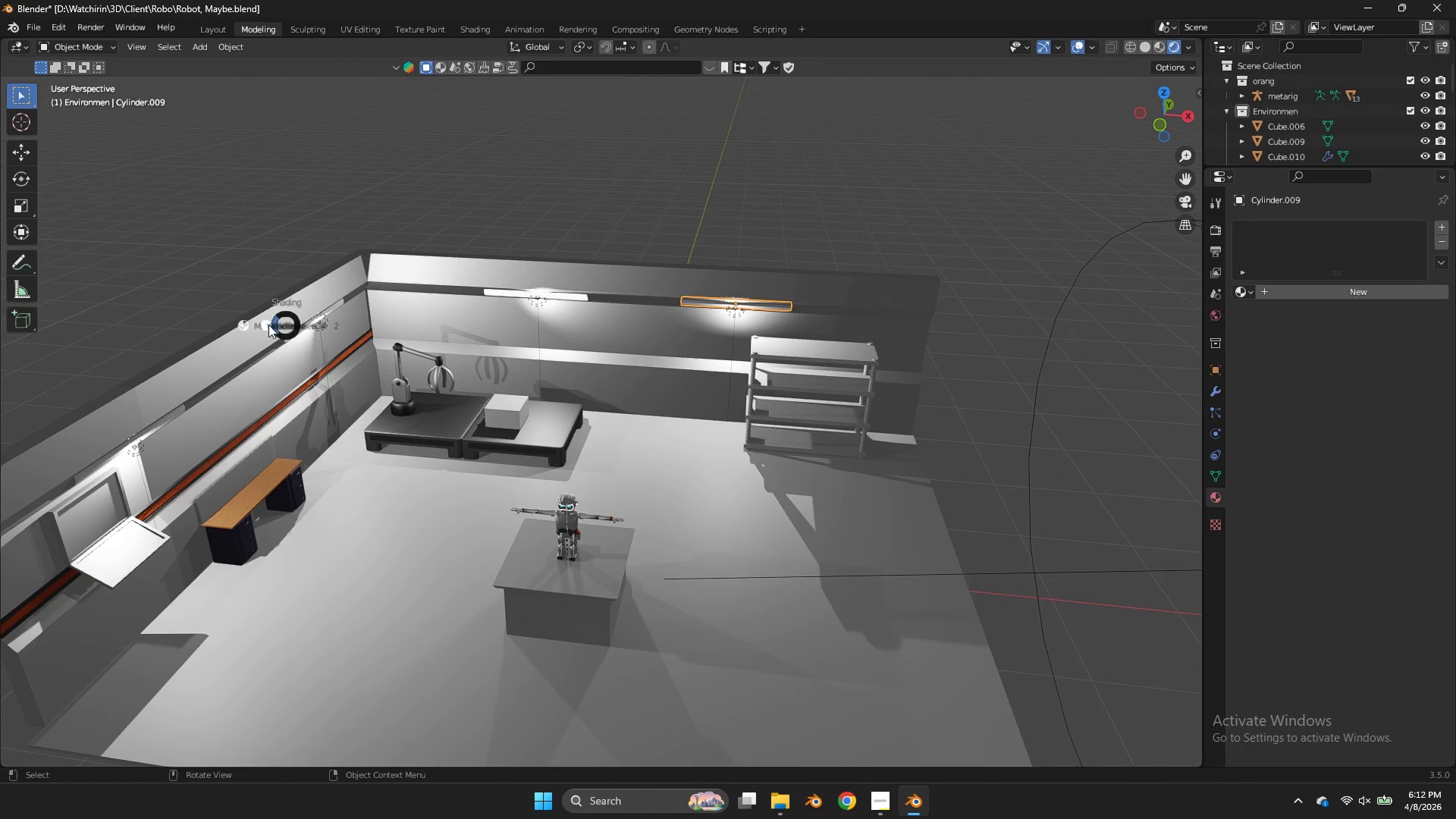 
key(Z)
 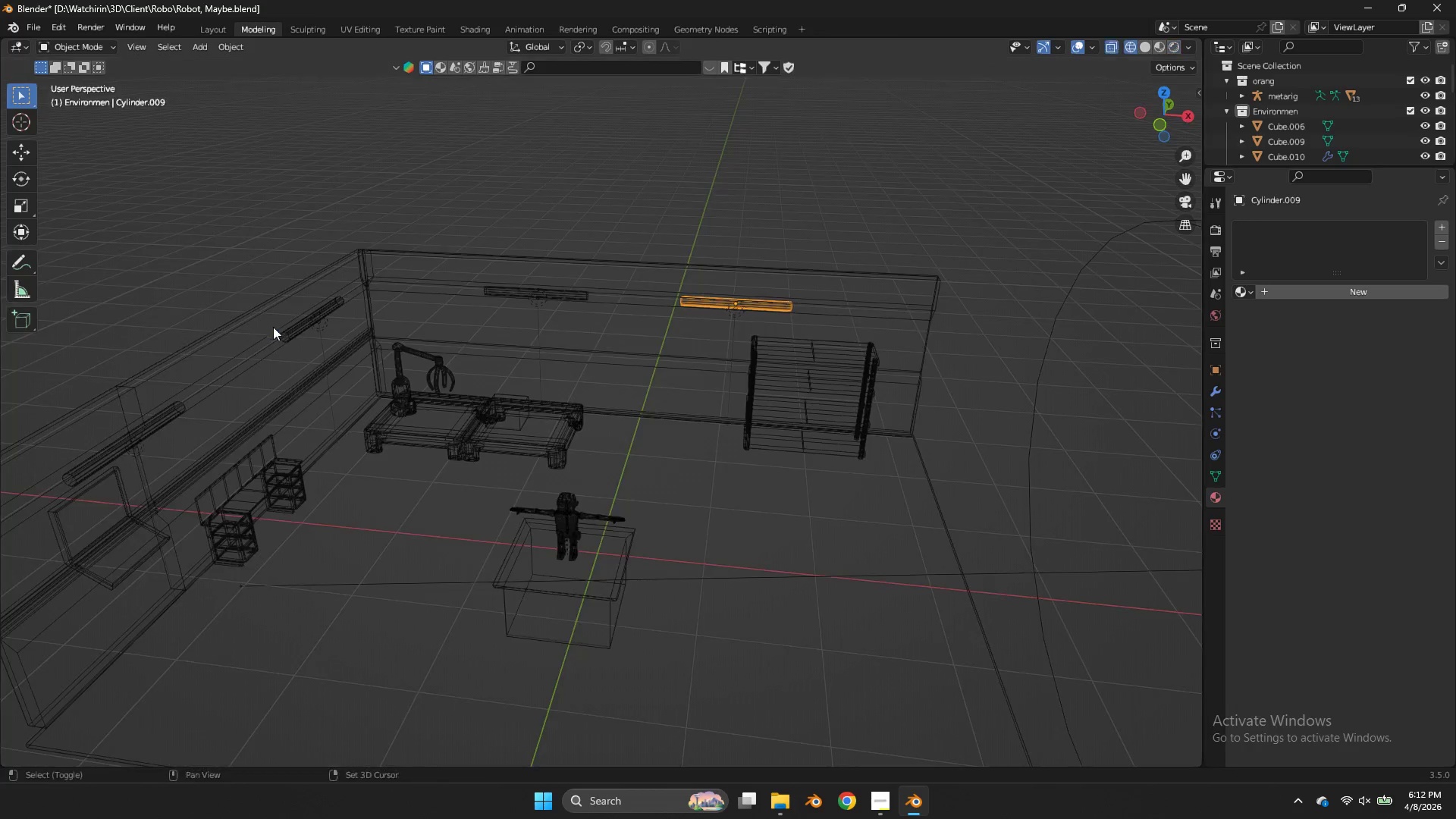 
hold_key(key=ShiftLeft, duration=1.83)
double_click([287, 338])
 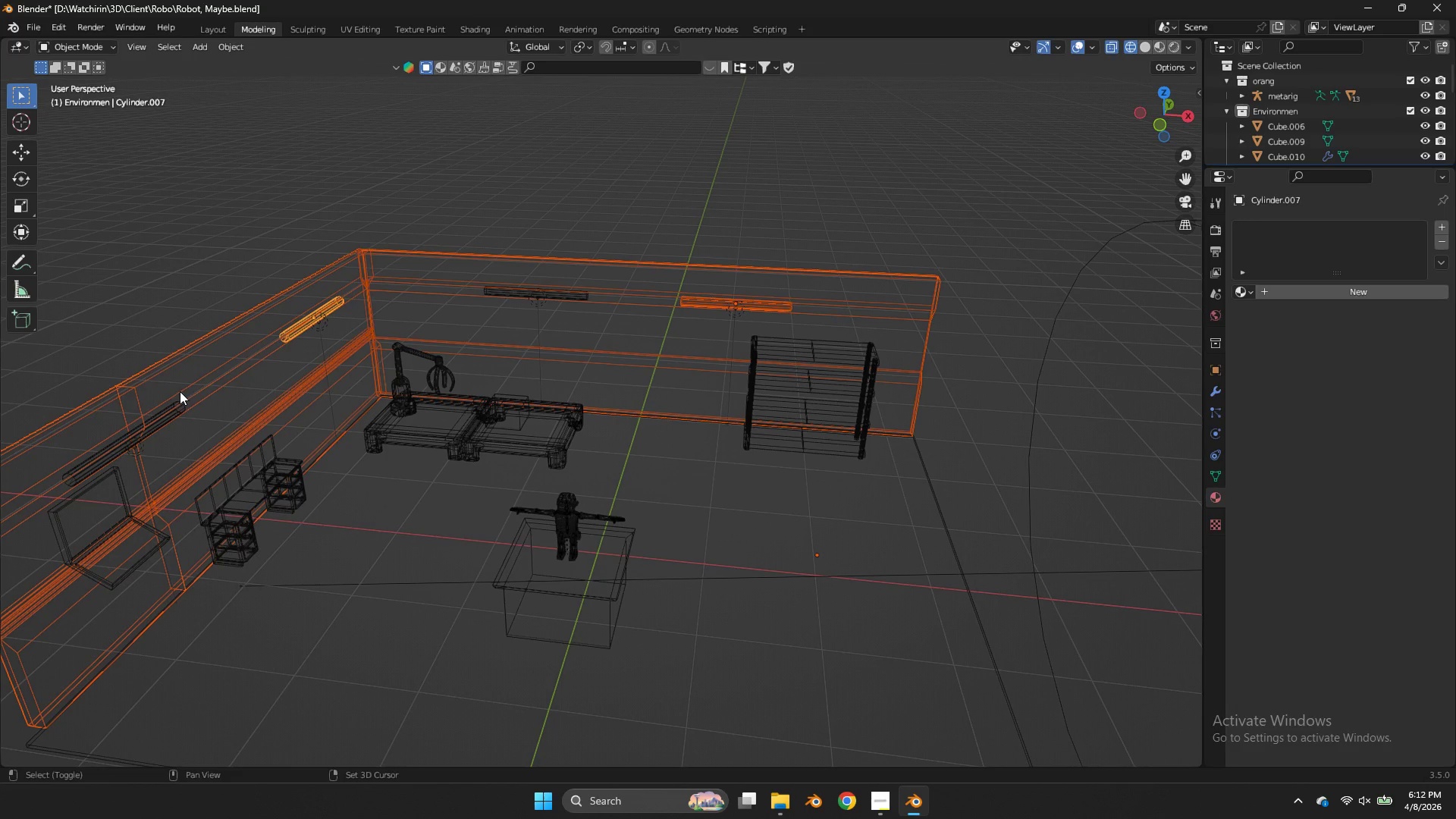 
left_click_drag(start_coordinate=[180, 394], to_coordinate=[153, 431])
 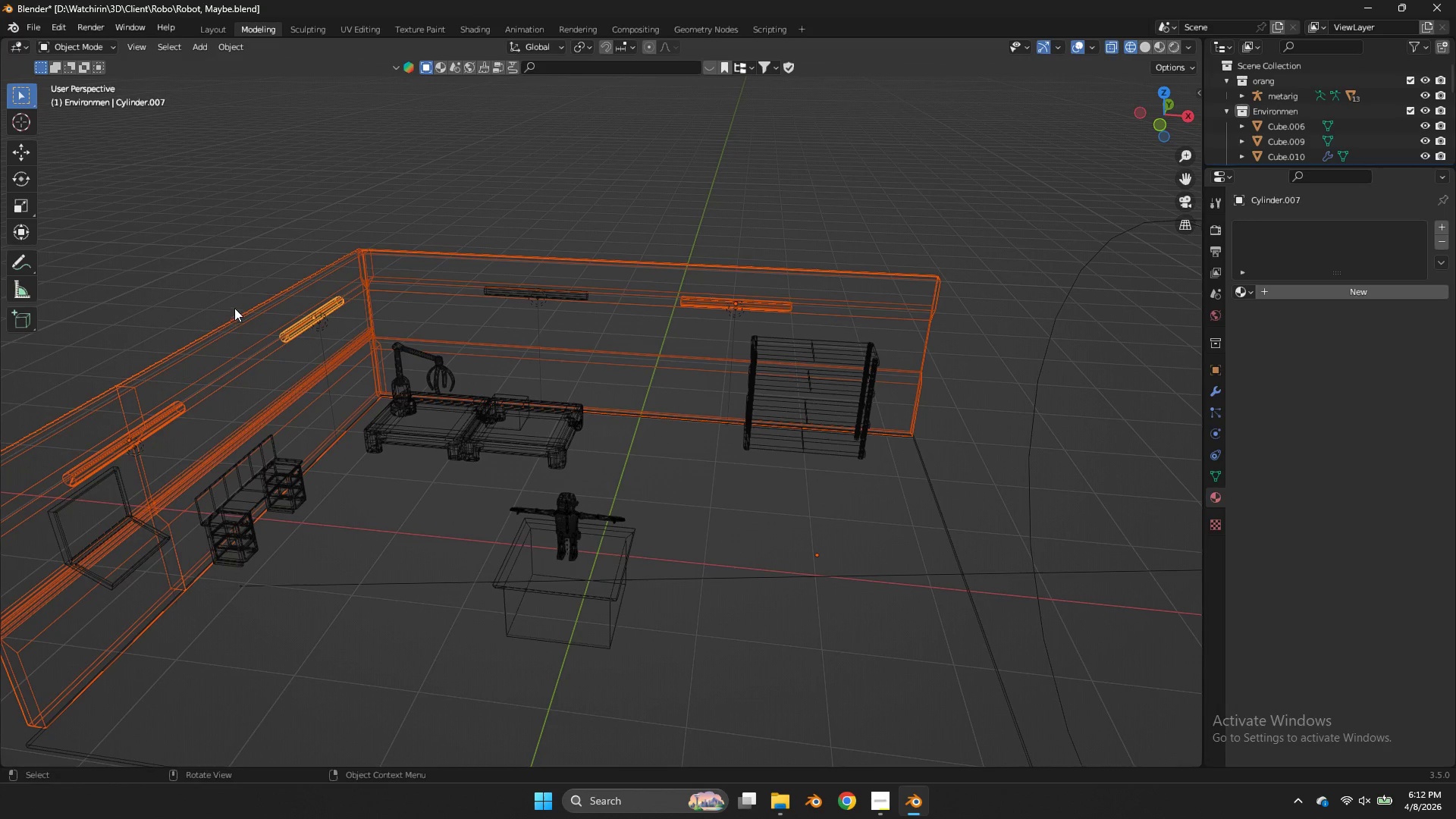 
hold_key(key=ControlLeft, duration=0.44)
left_click_drag(start_coordinate=[220, 316], to_coordinate=[169, 355])
 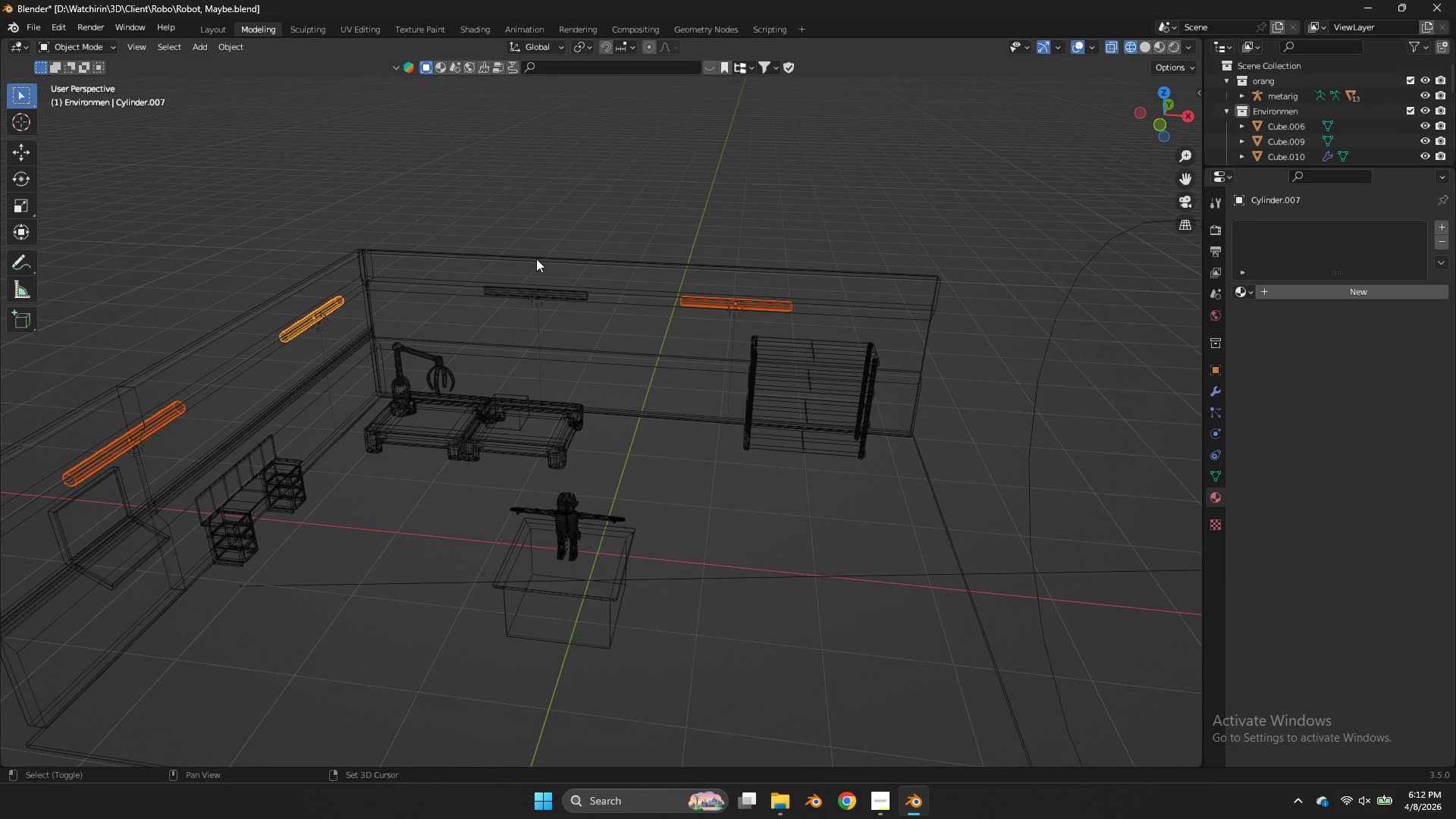 
hold_key(key=ShiftLeft, duration=1.86)
left_click_drag(start_coordinate=[505, 259], to_coordinate=[481, 306])
 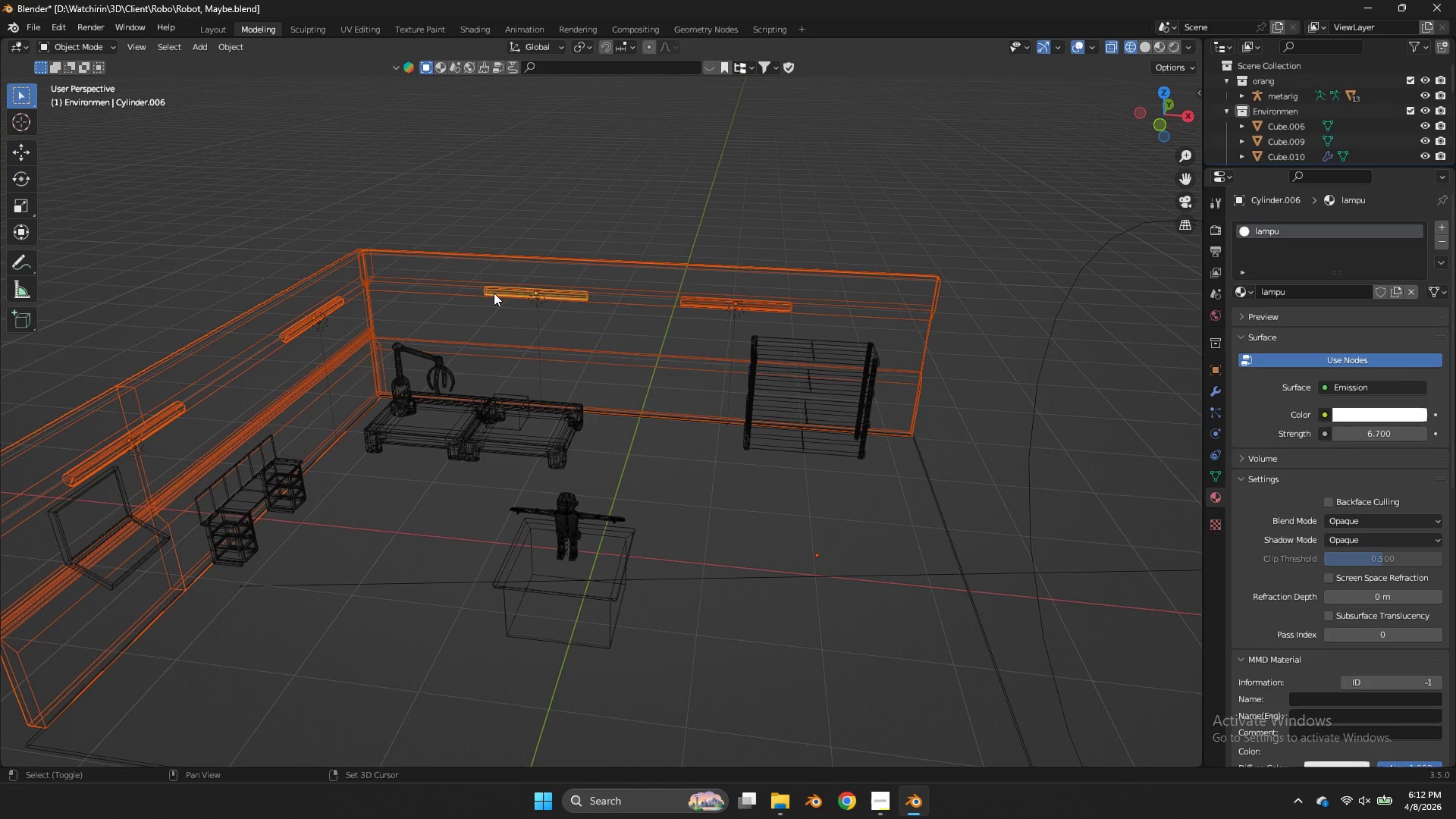 
double_click([494, 293])
 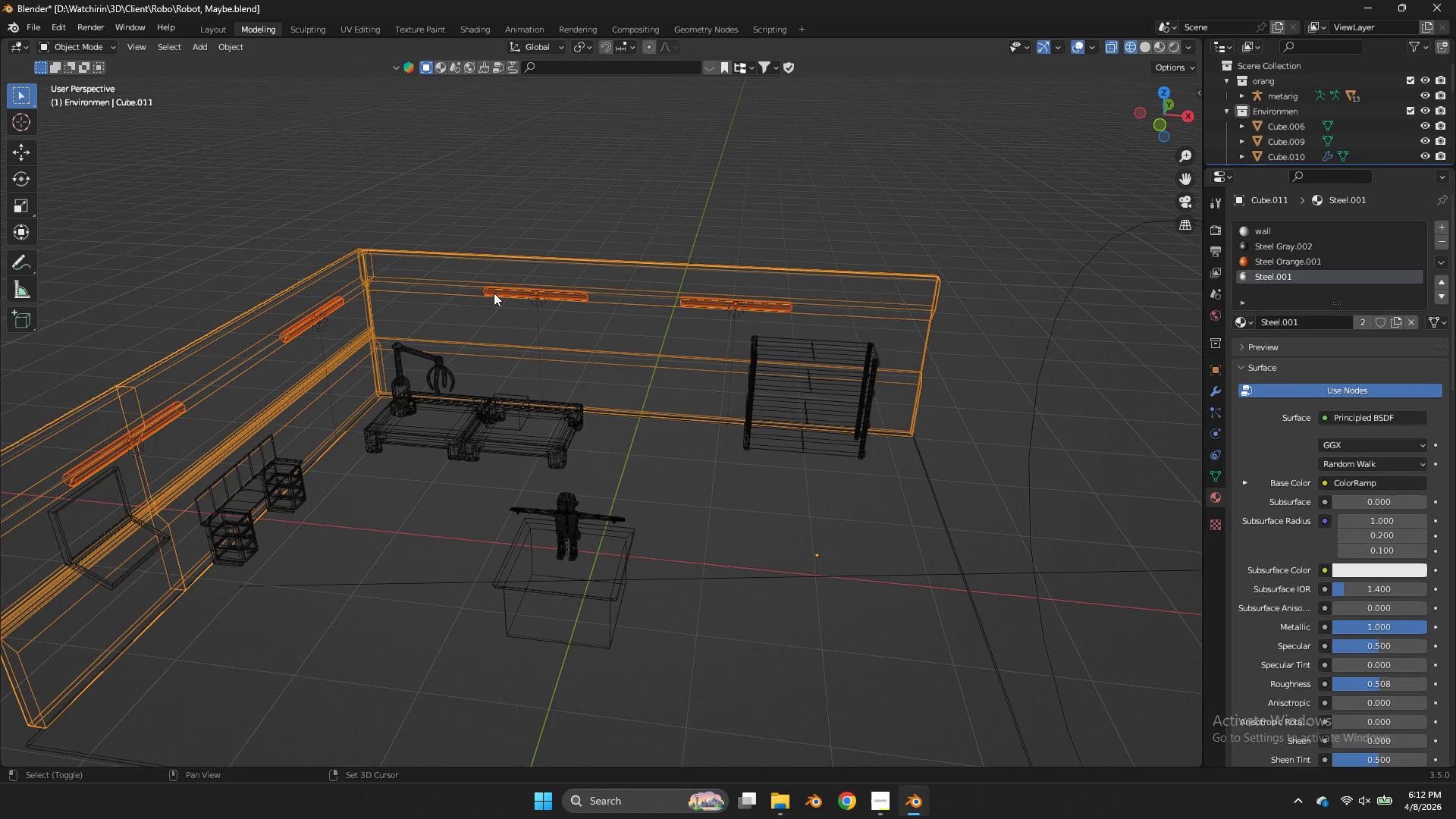 
triple_click([494, 293])
 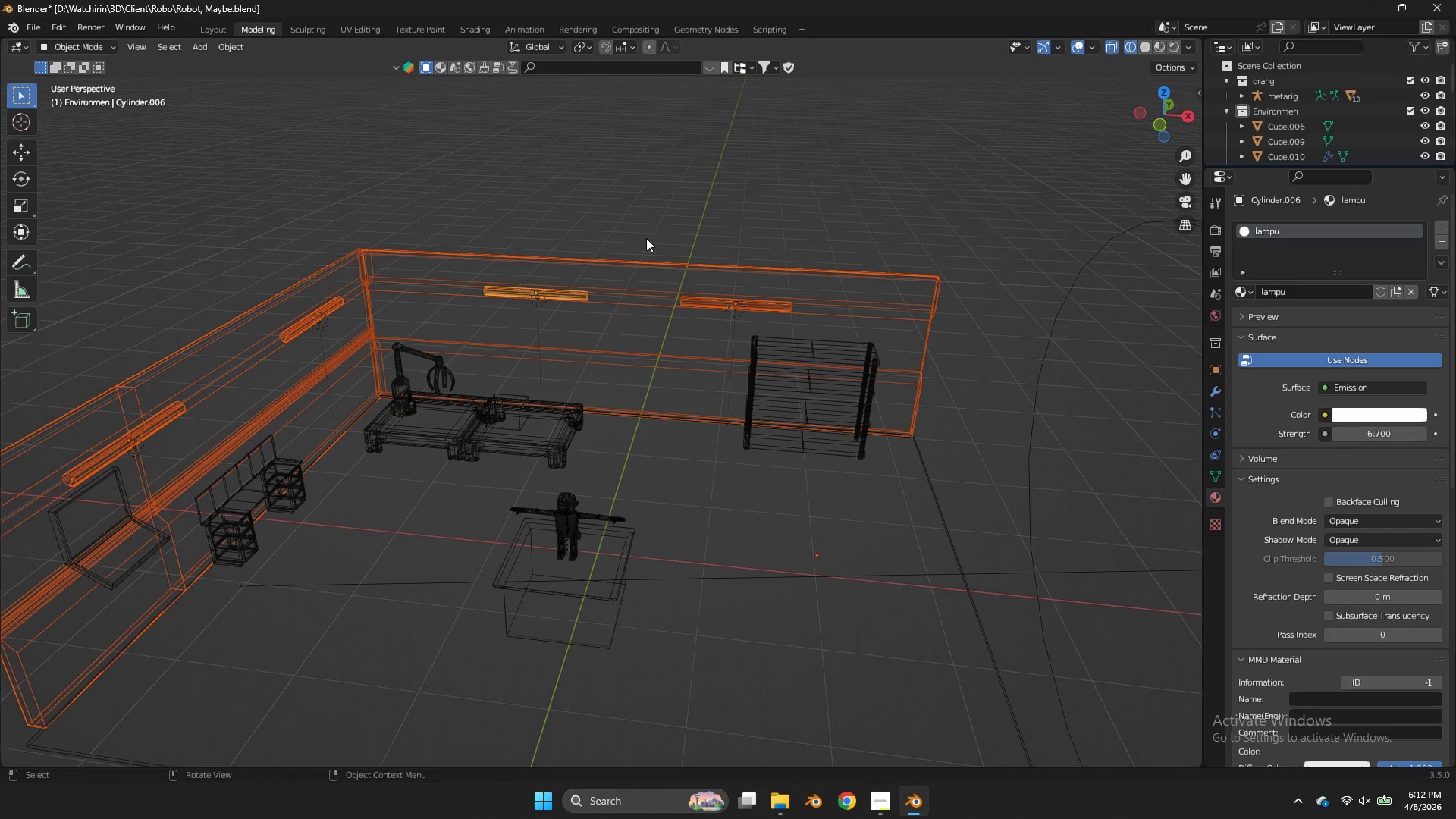 
hold_key(key=ControlLeft, duration=0.58)
left_click_drag(start_coordinate=[648, 244], to_coordinate=[643, 275])
 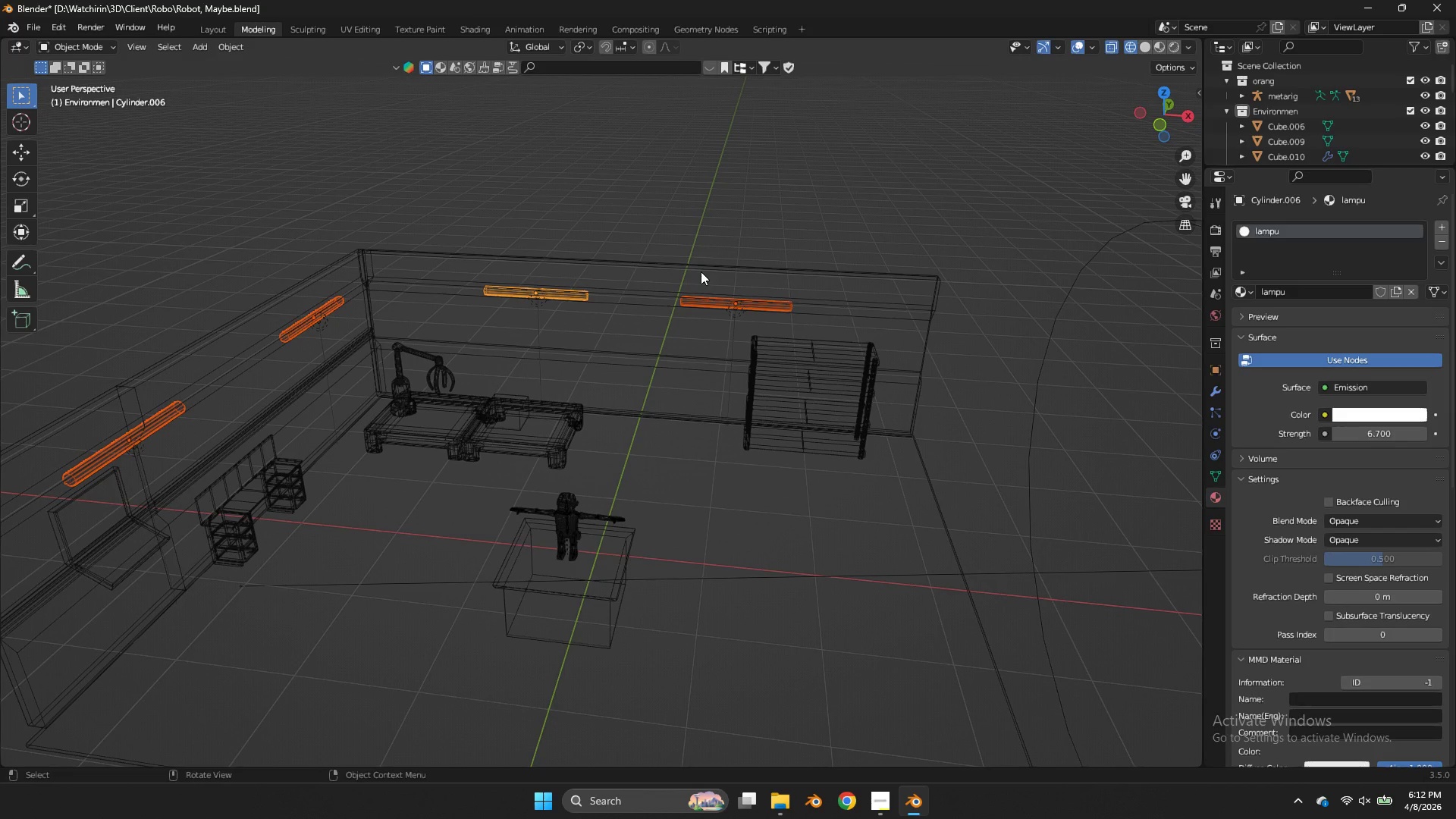 
key(Control+L)
 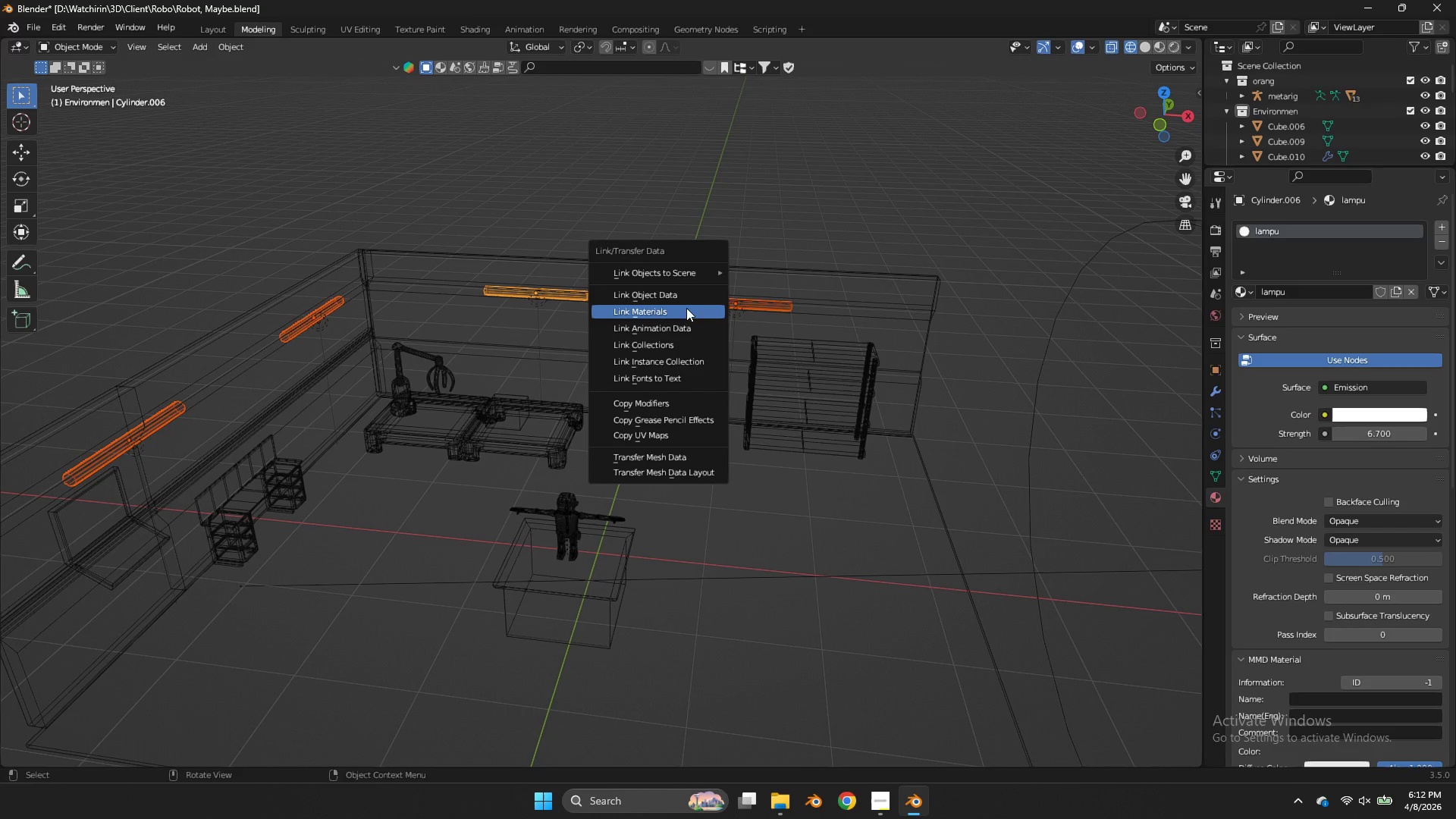 
left_click([681, 317])
 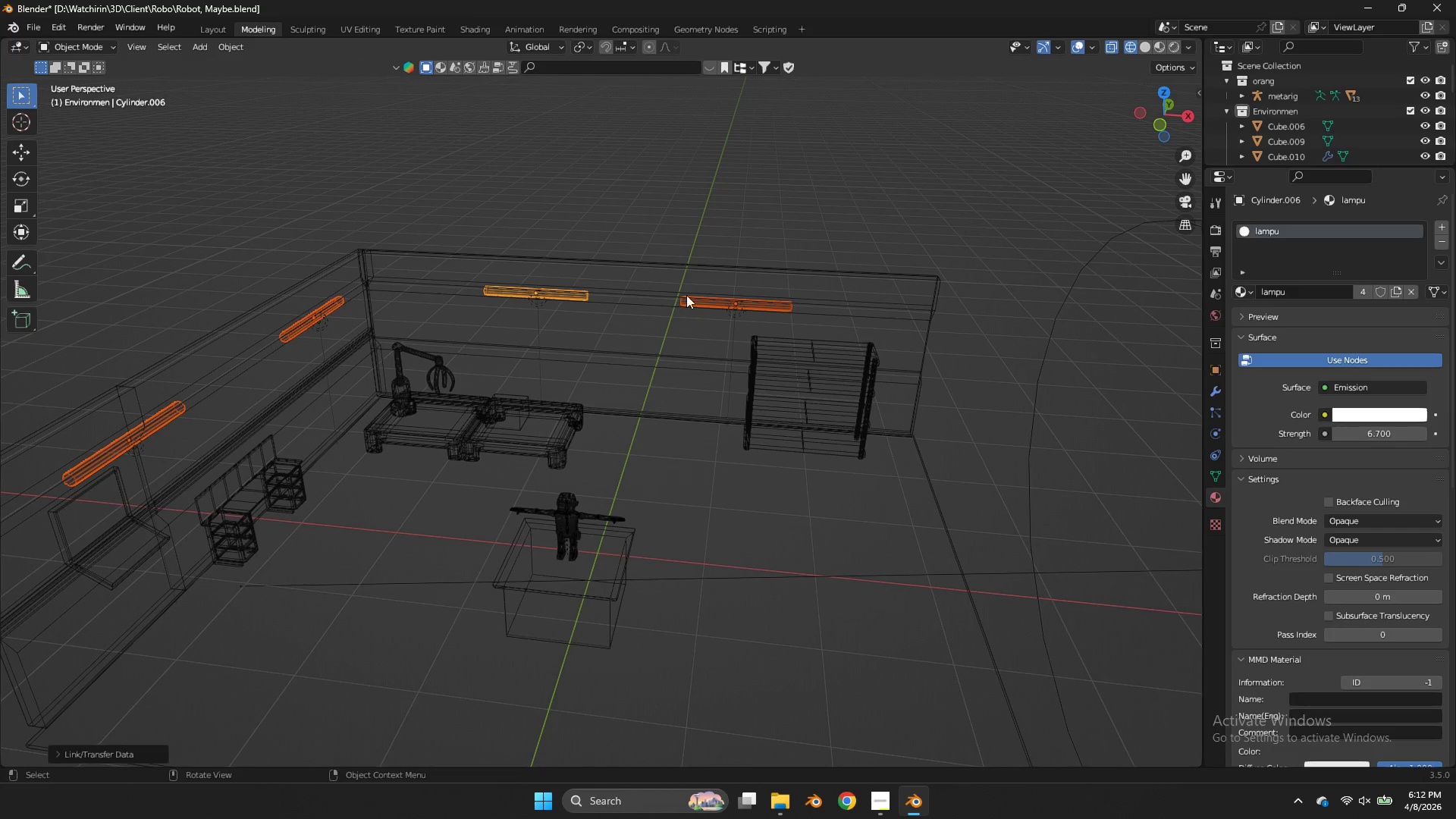 
key(Z)
 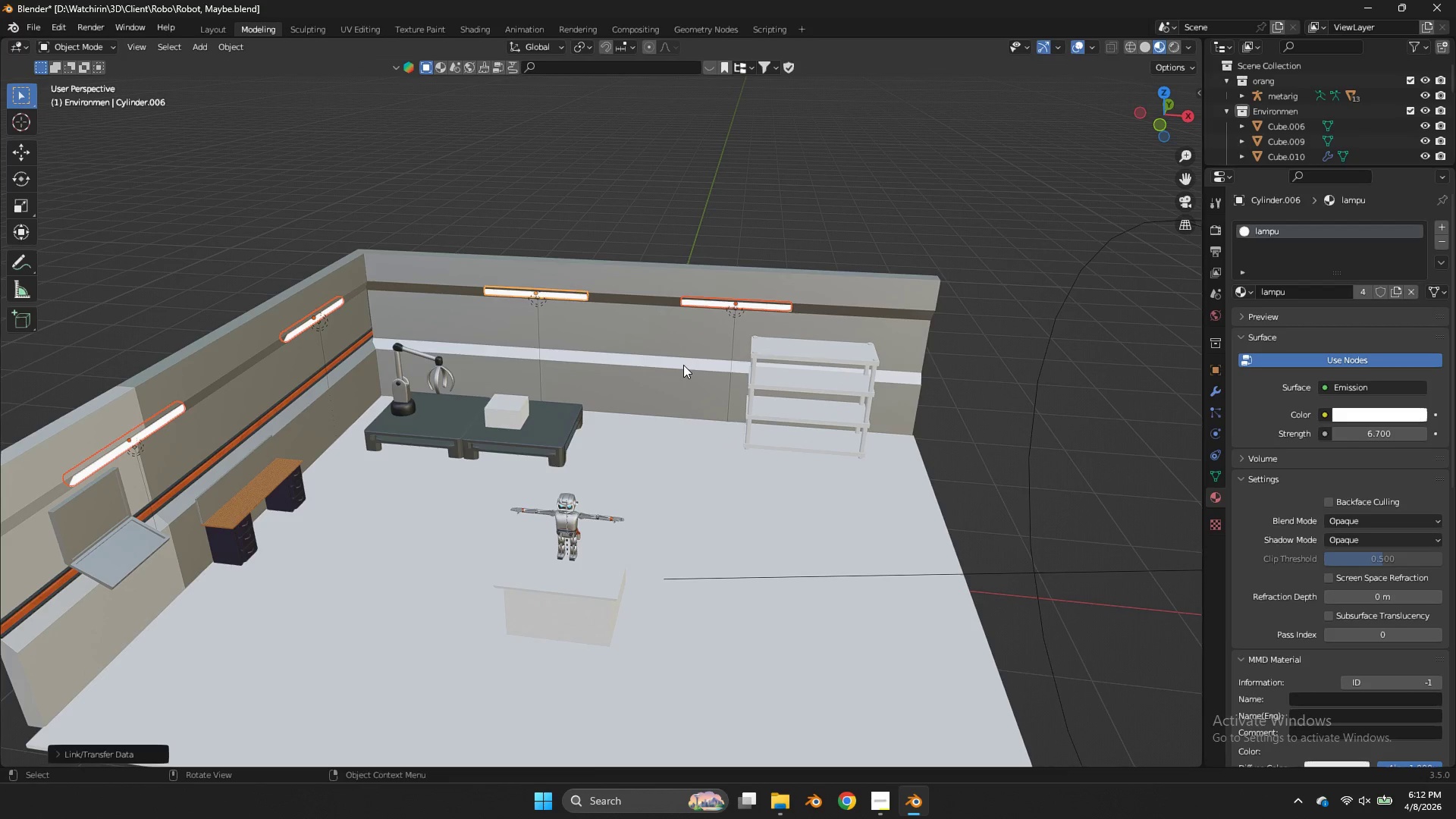 
key(Tab)
 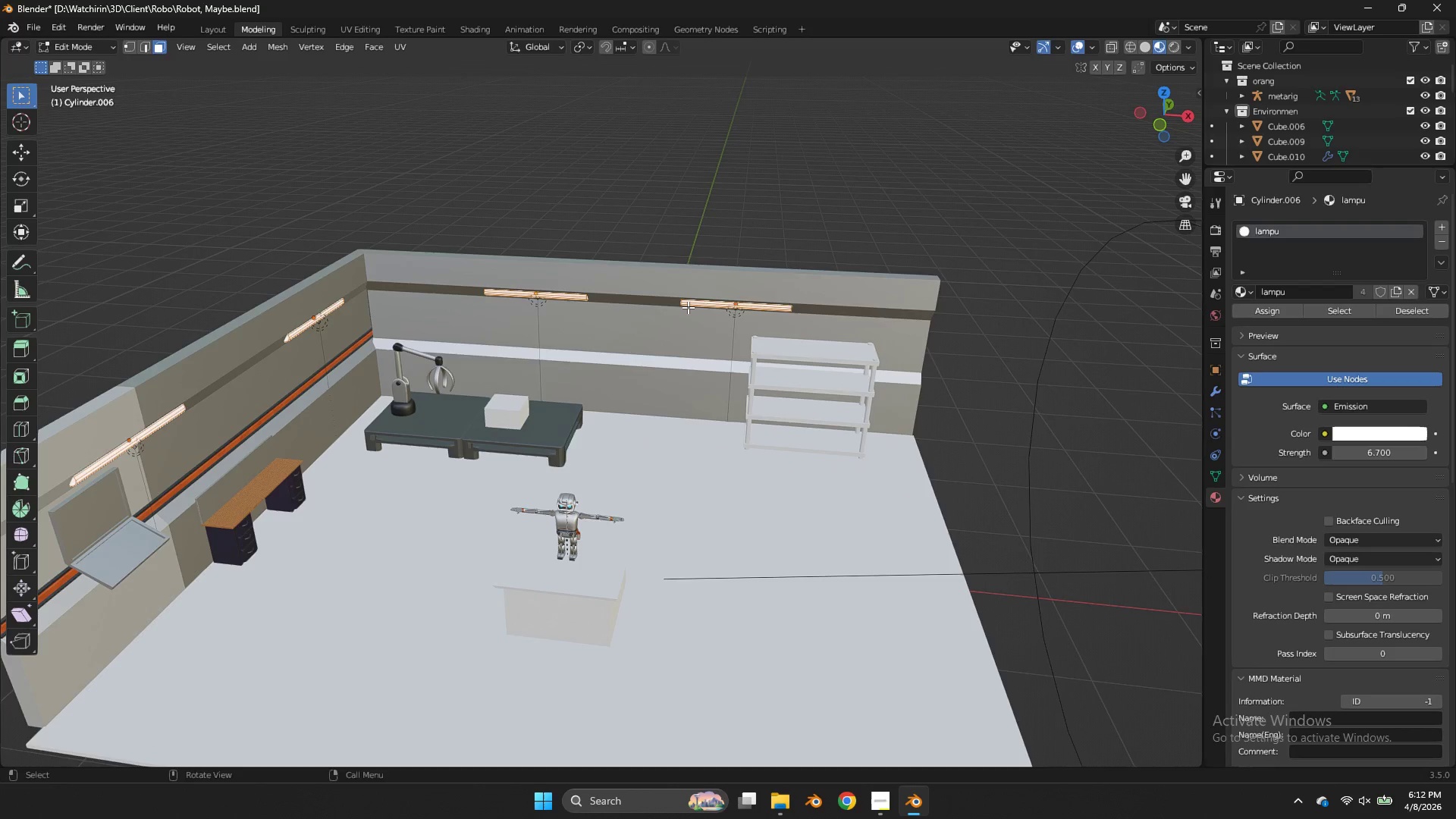 
key(Z)
 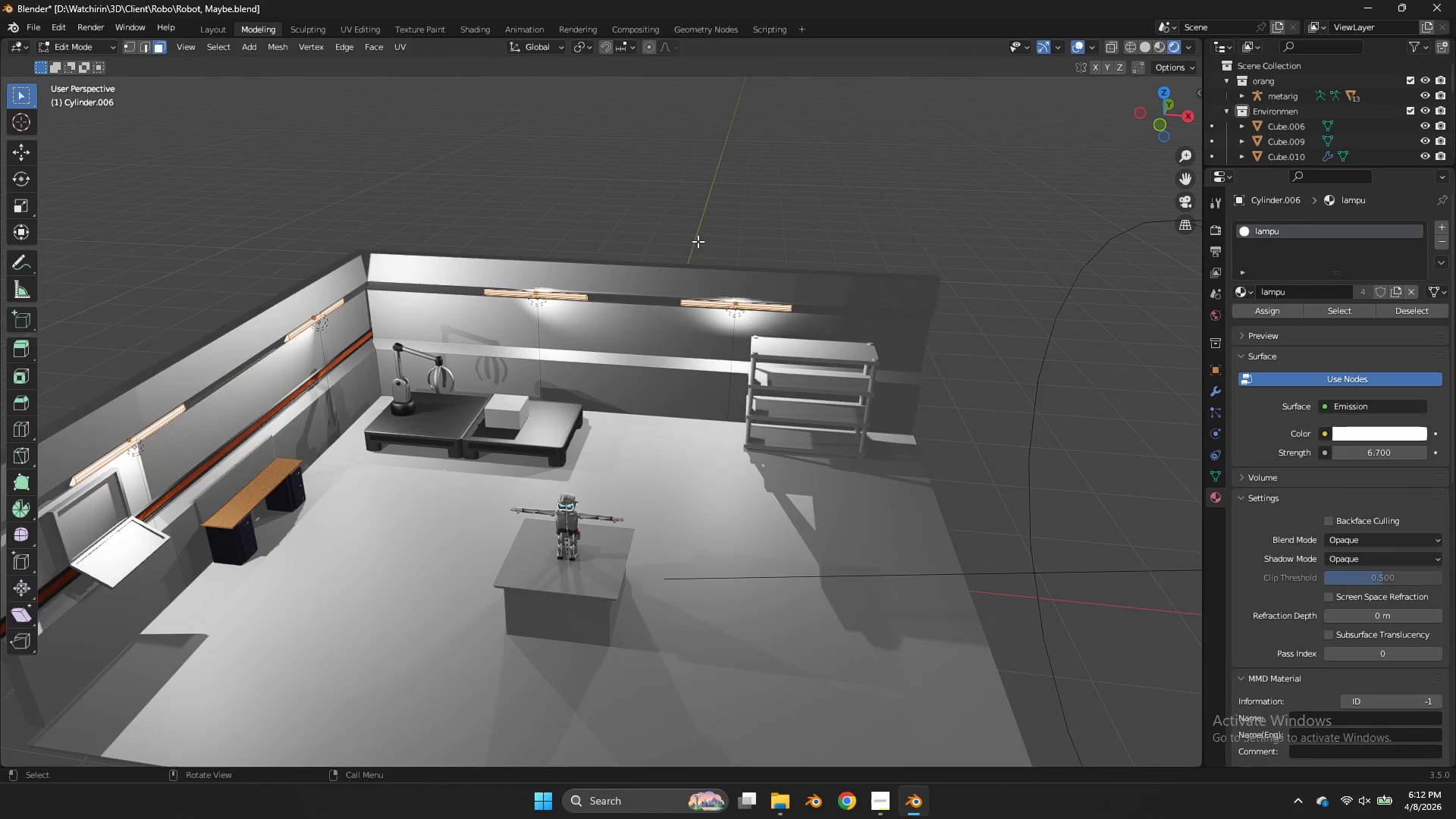 
key(Tab)
 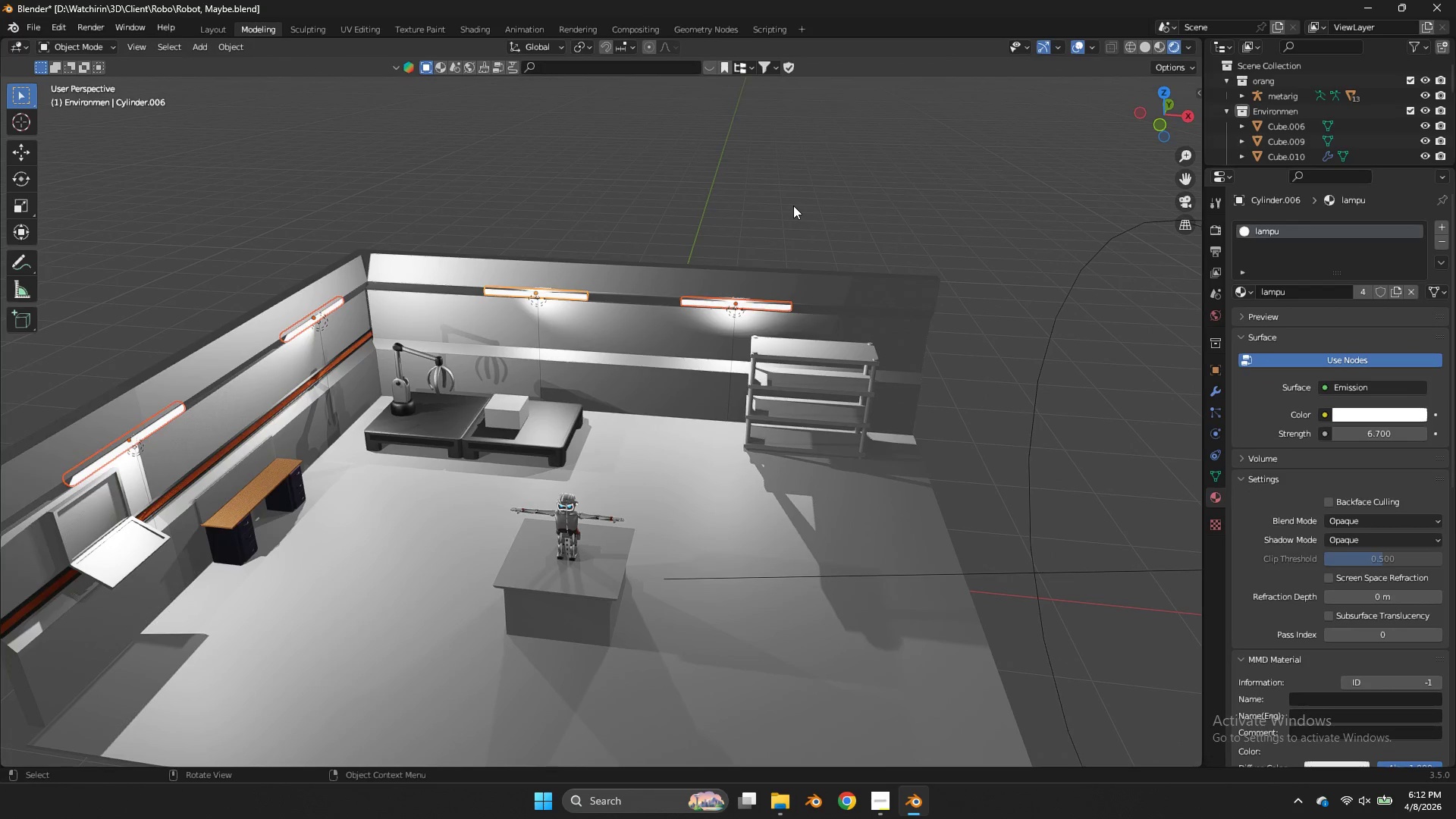 
left_click([793, 206])
 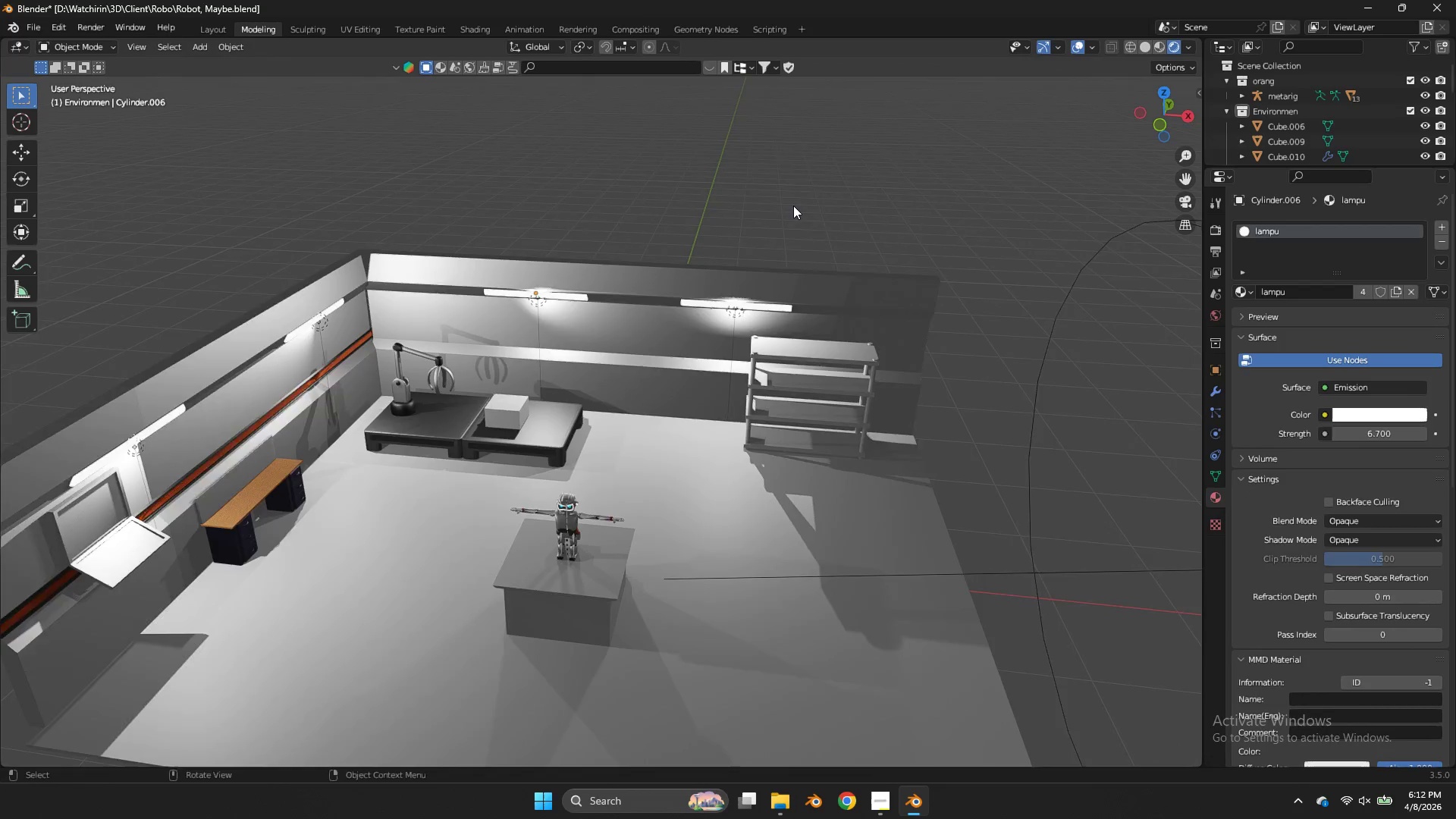 
key(Control+ControlLeft)
 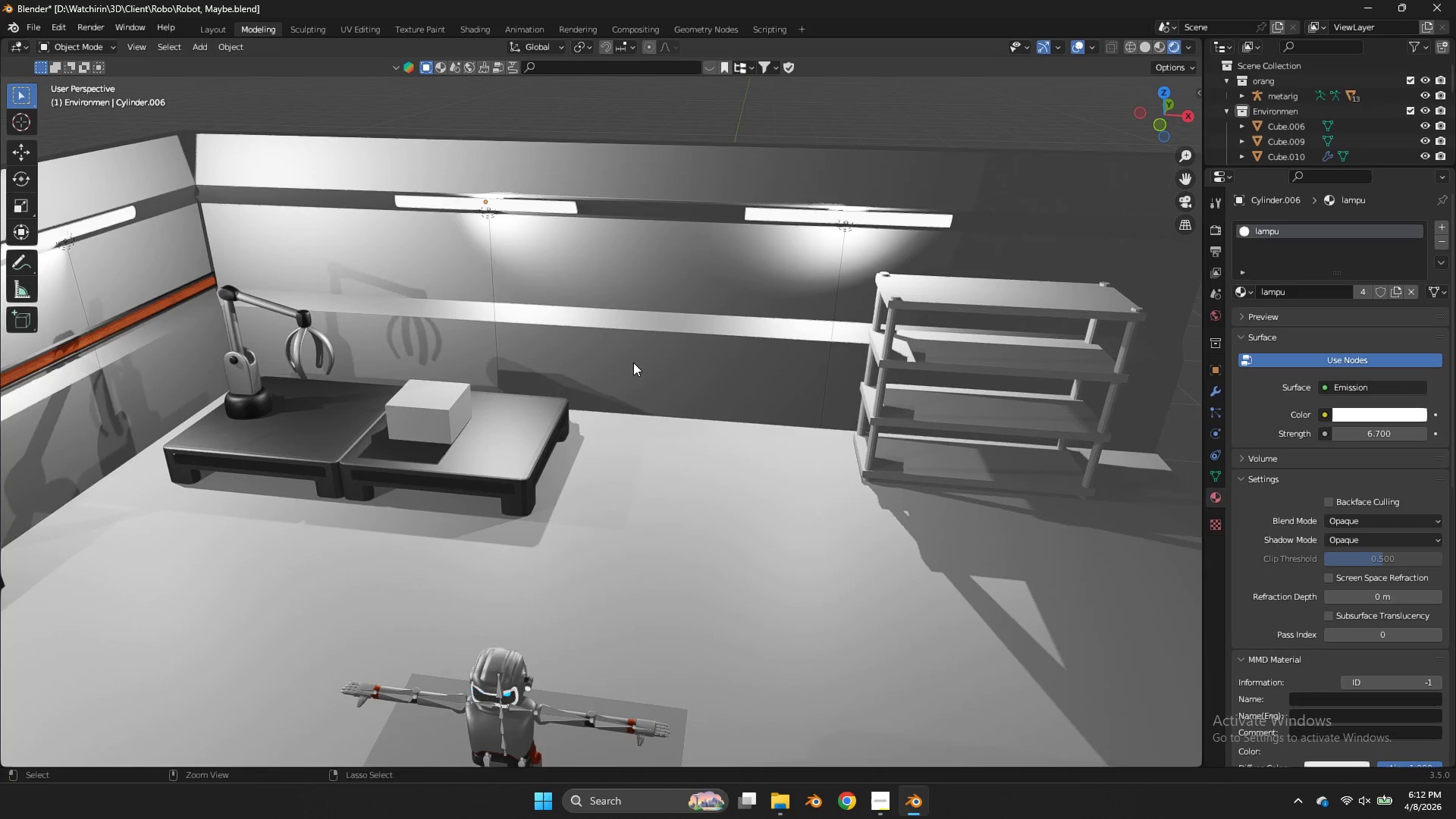 
key(Control+S)
 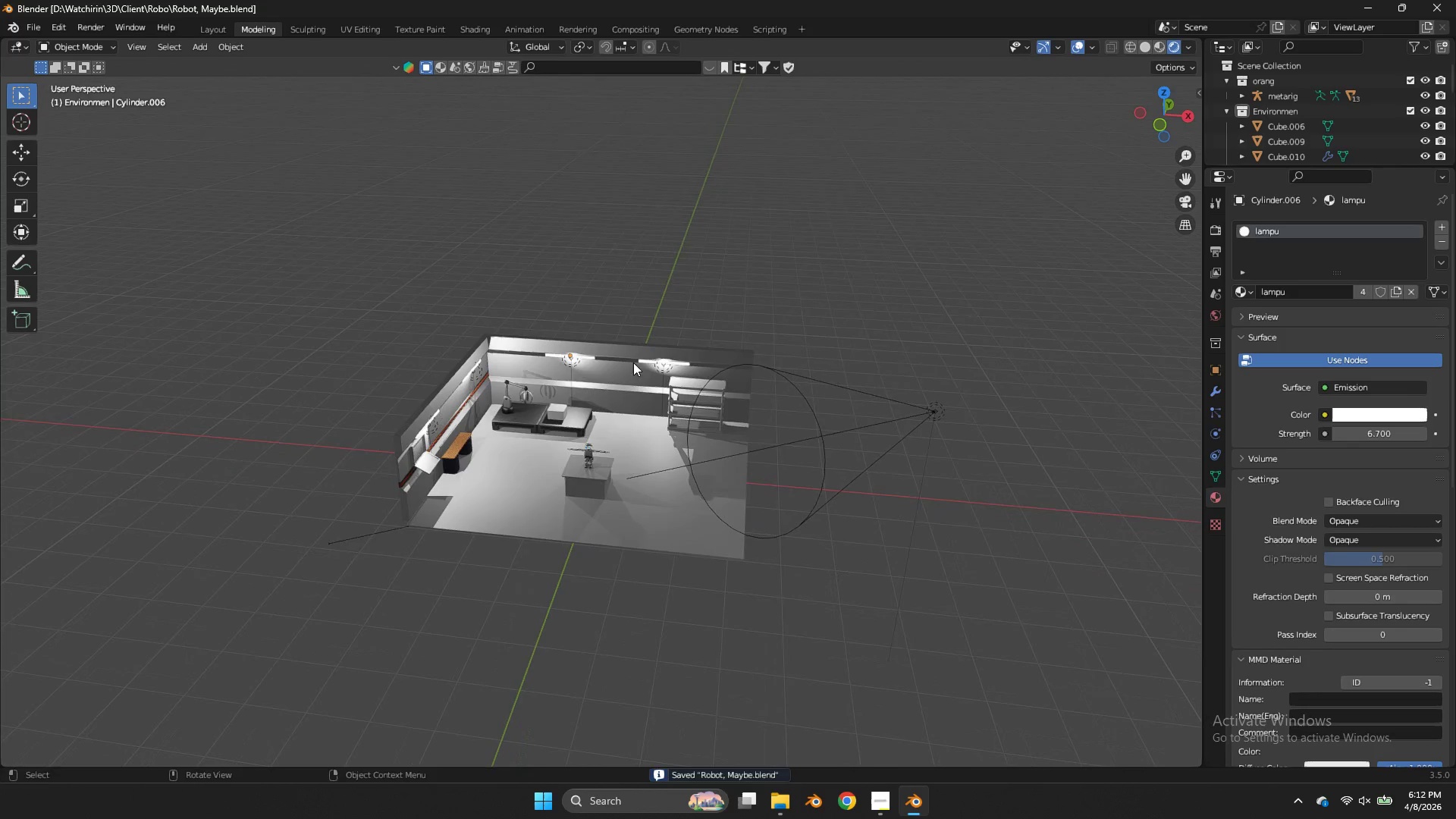 
scroll: coordinate [633, 362], scroll_direction: down, amount: 1.0
 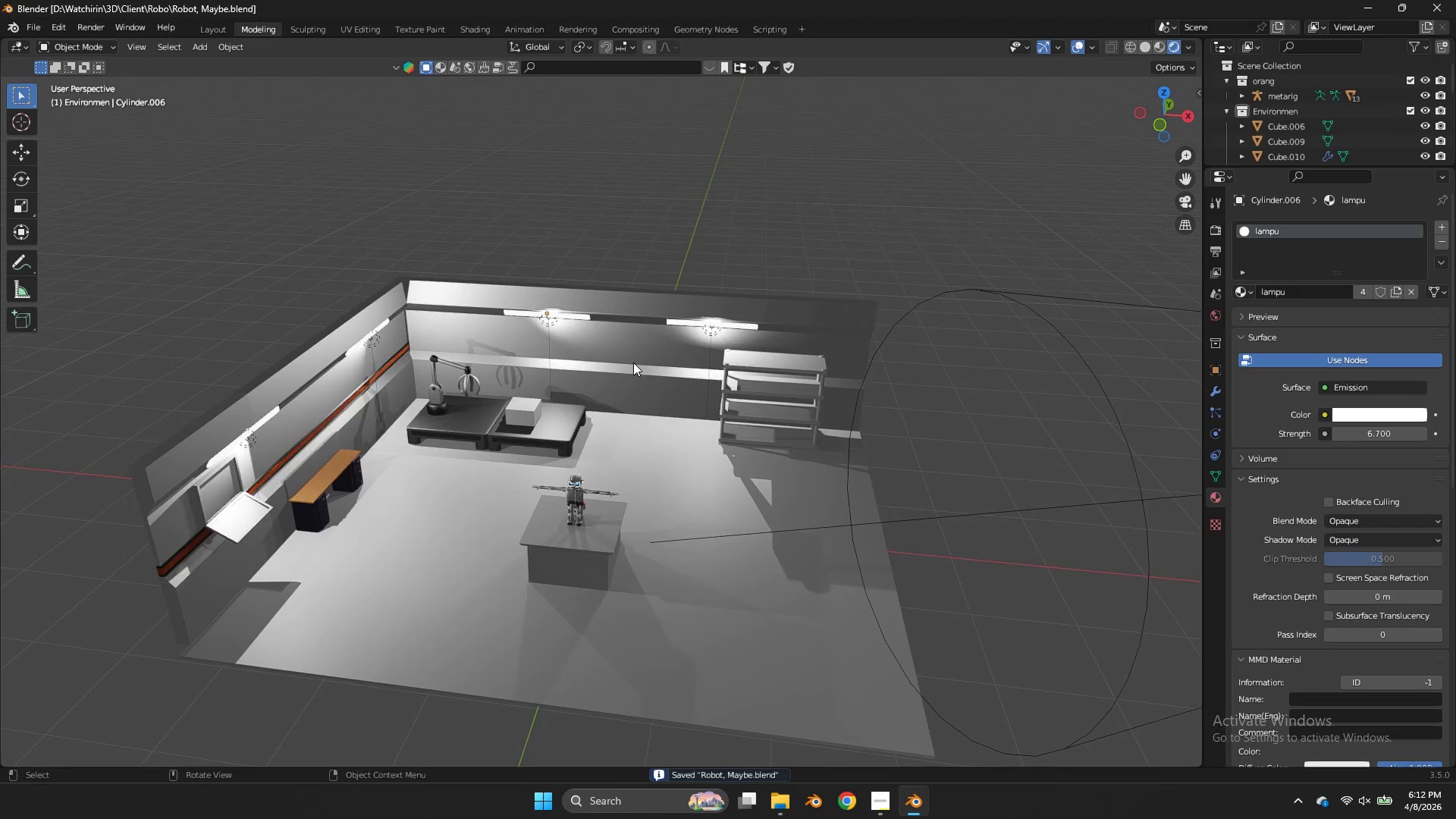 
left_click([657, 554])
 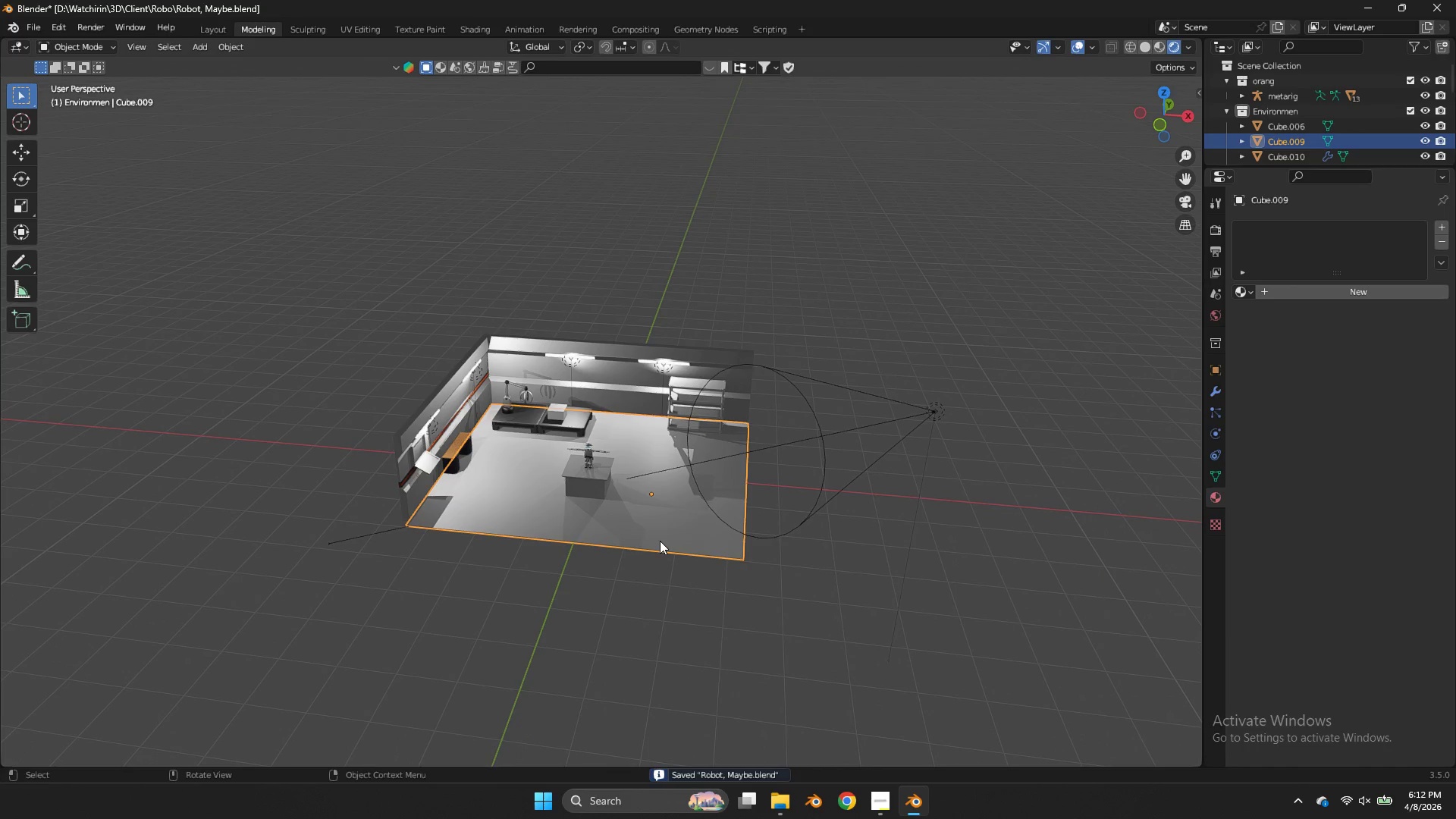 
key(Control+S)
 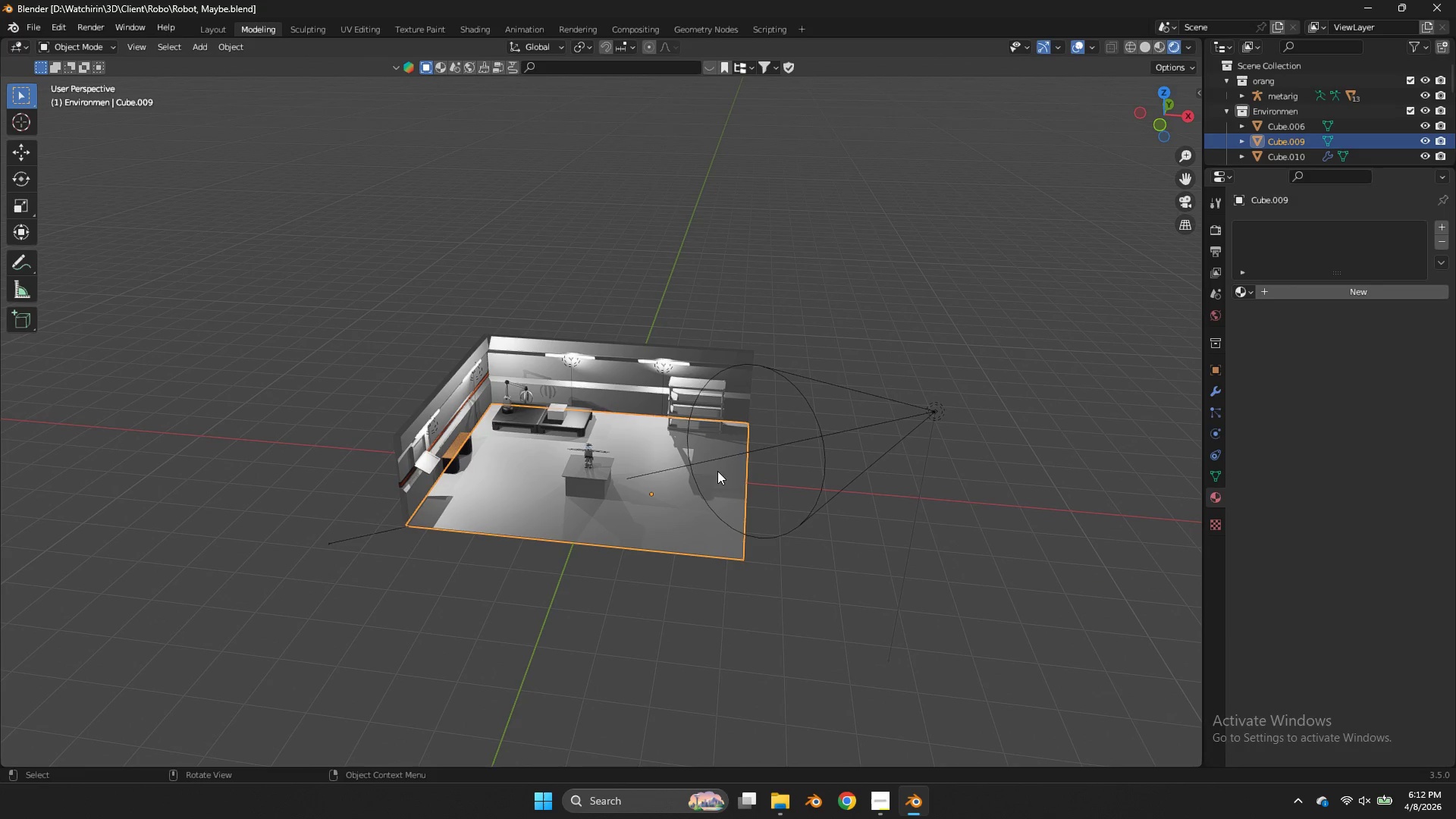 
wait(7.22)
 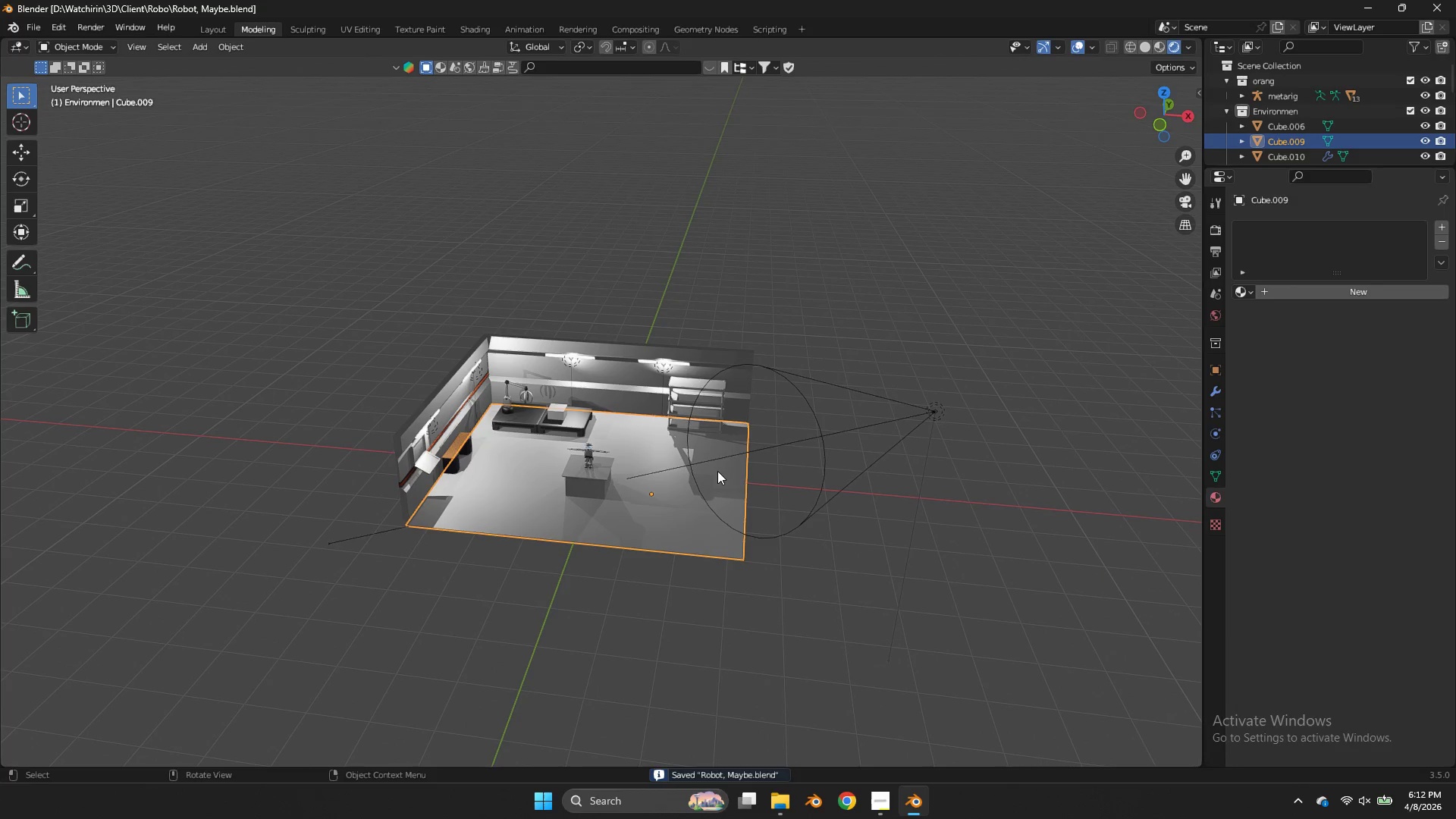 
scroll: coordinate [640, 449], scroll_direction: up, amount: 3.0
 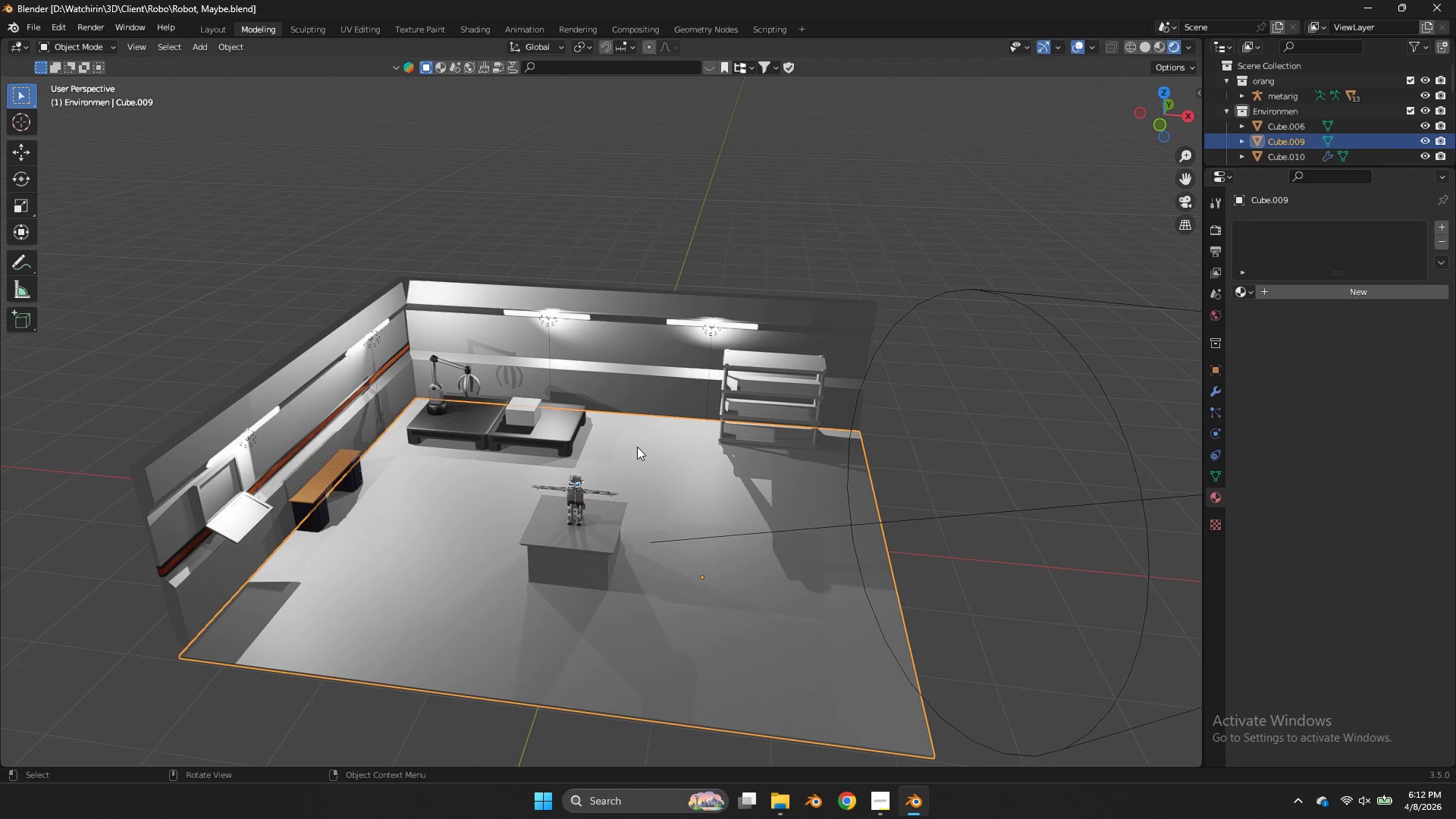 
key(Control+ControlLeft)
 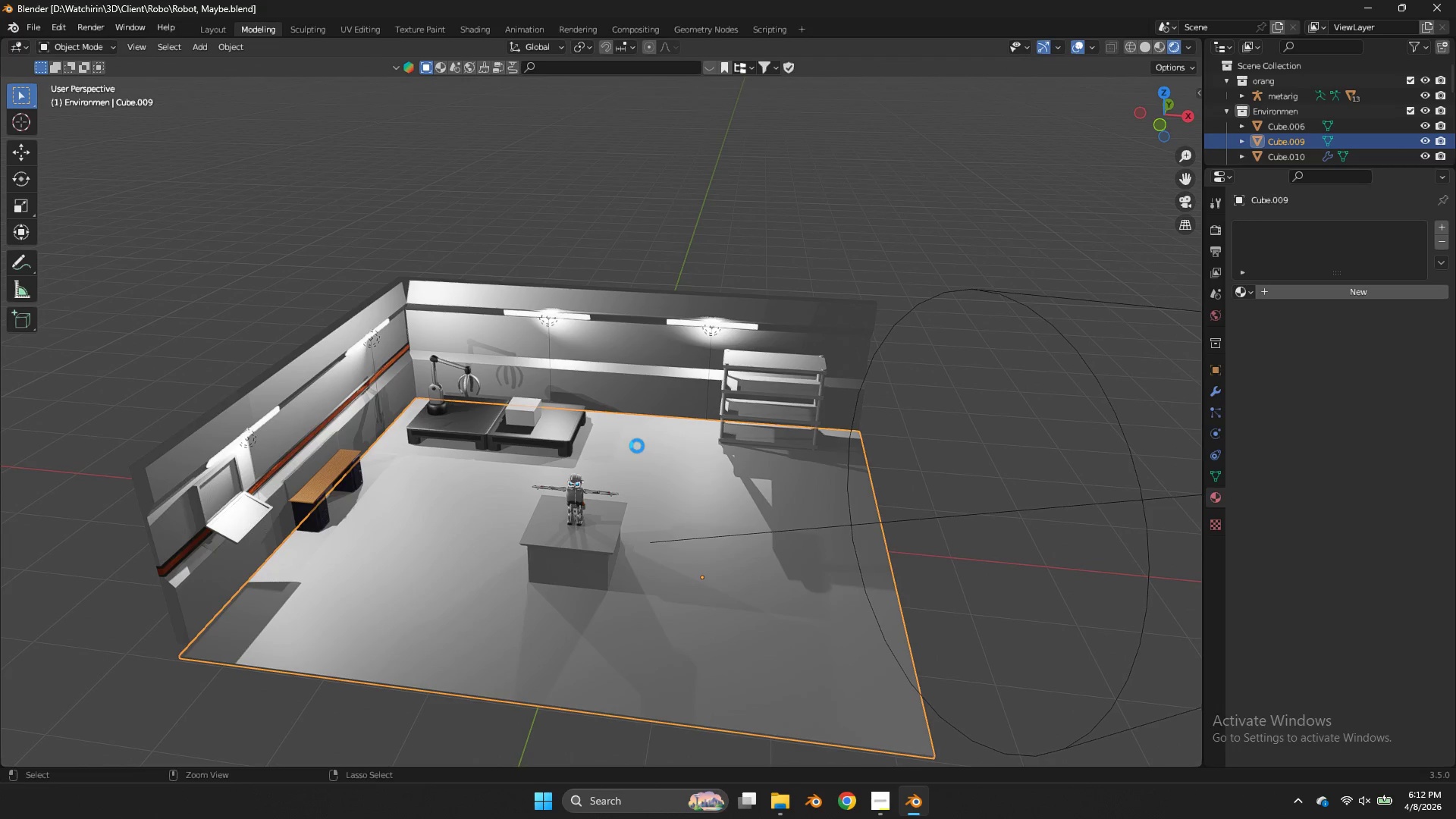 
key(Control+S)
 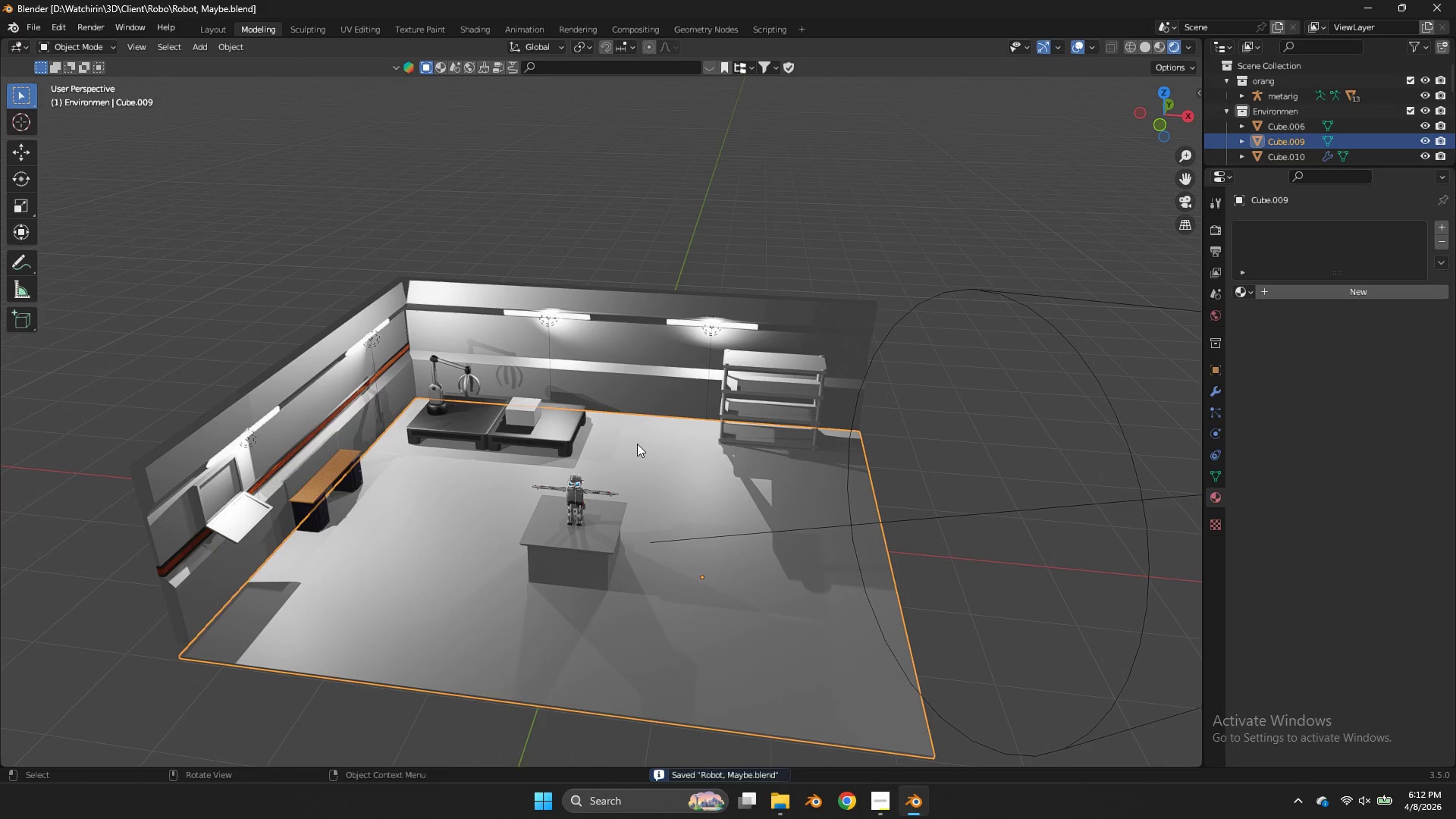 
key(Z)
 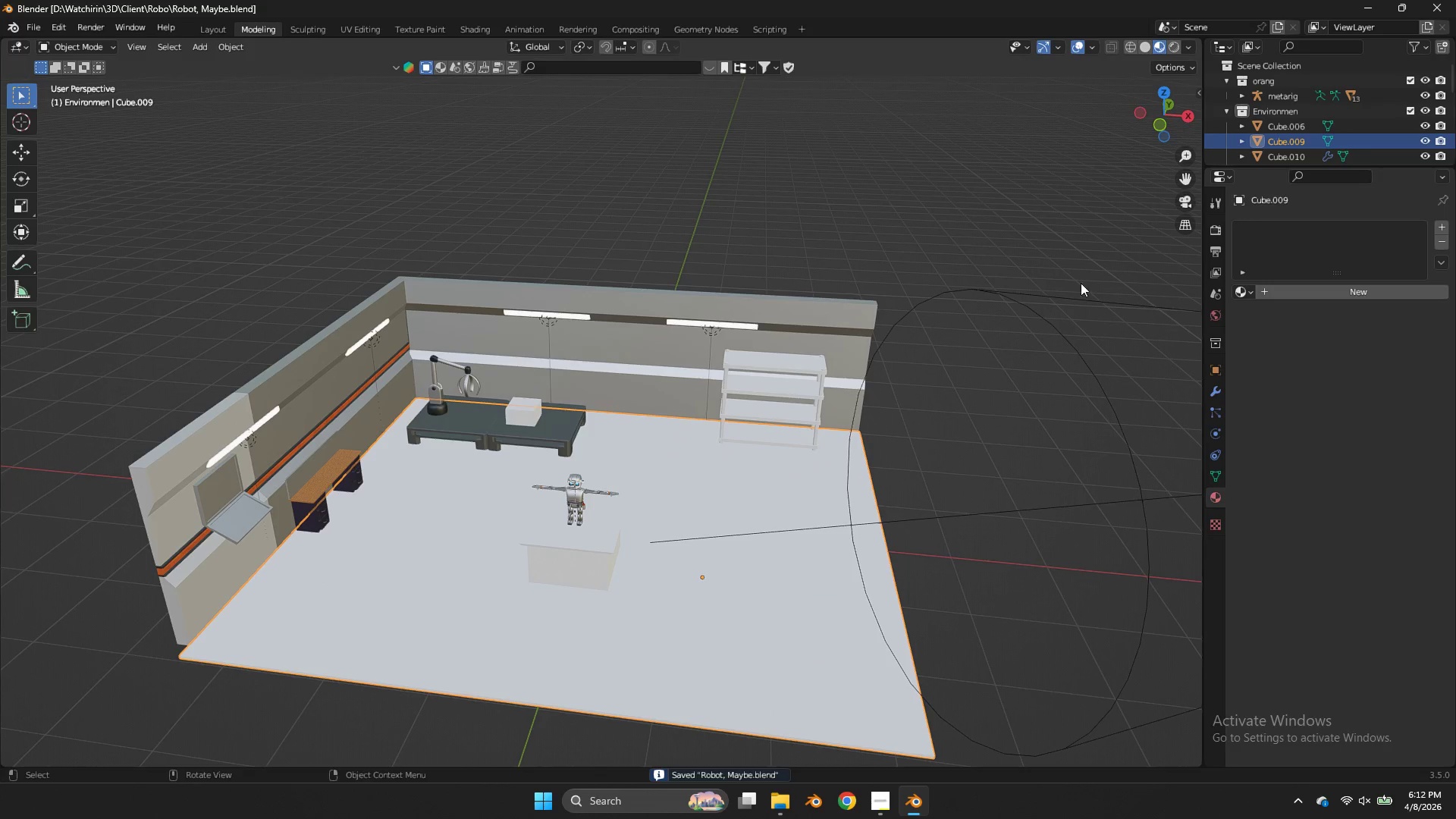 
key(Control+S)
 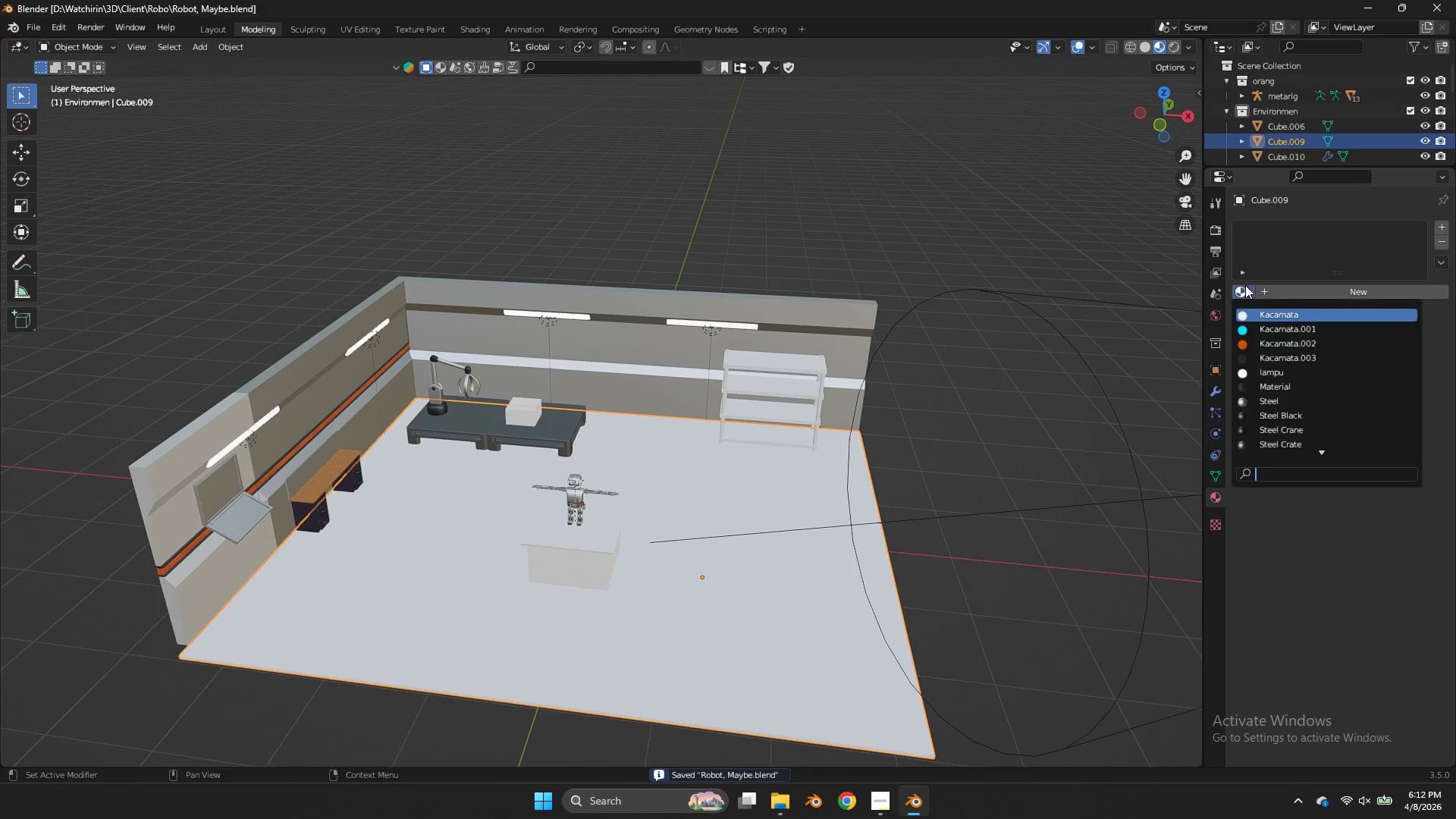 
left_click([1245, 285])
 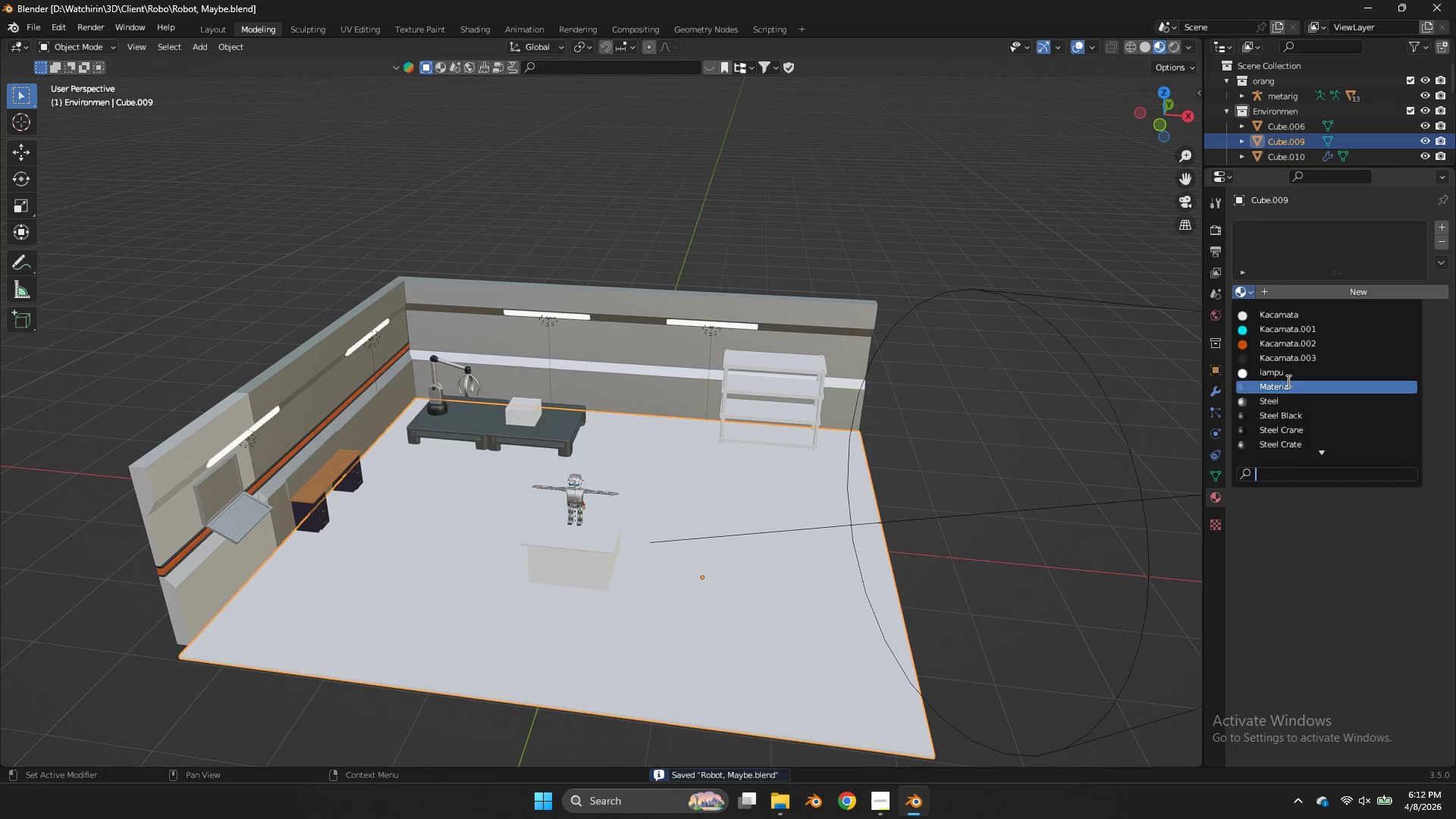 
left_click([1291, 402])
 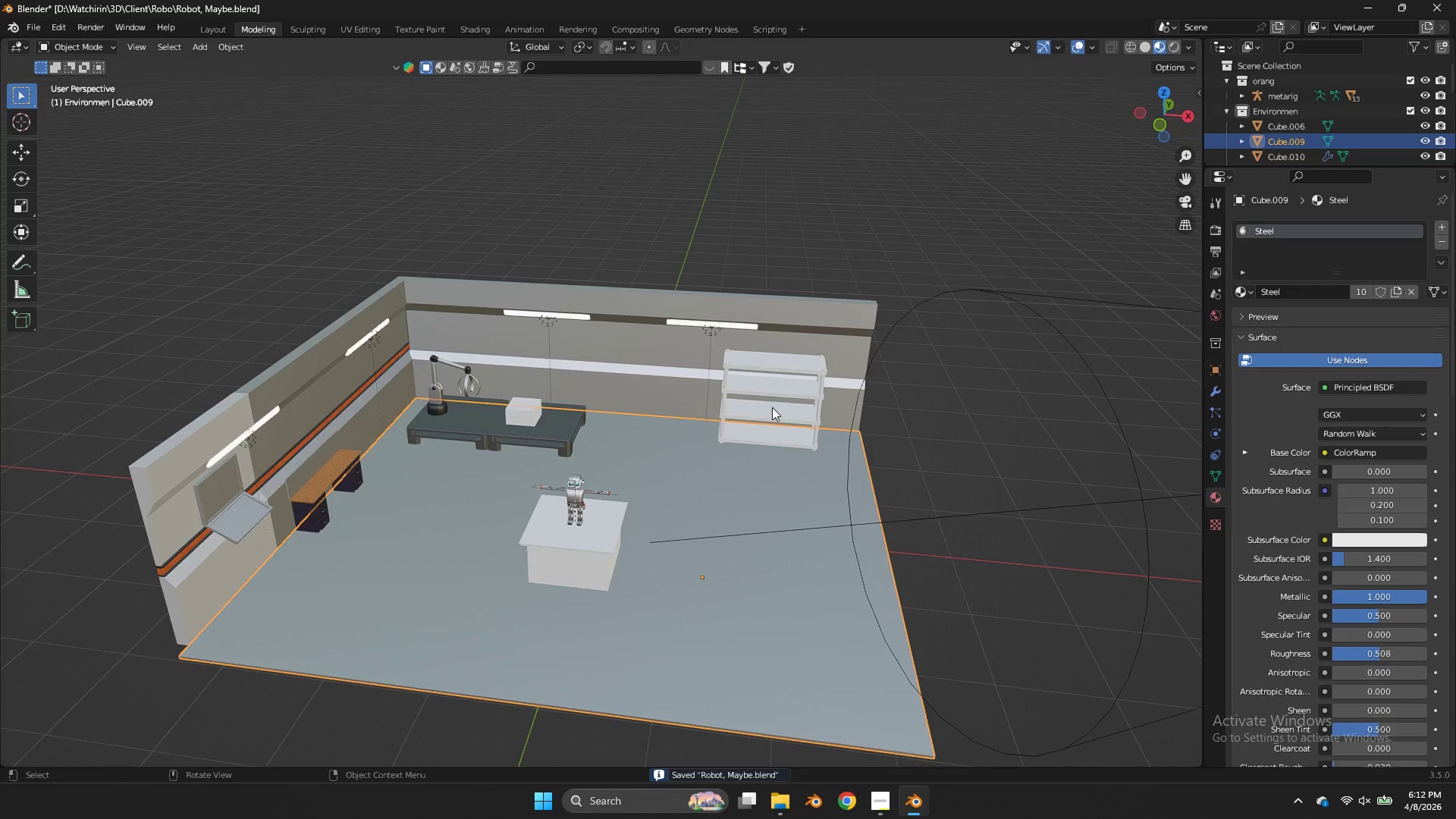 
key(Z)
 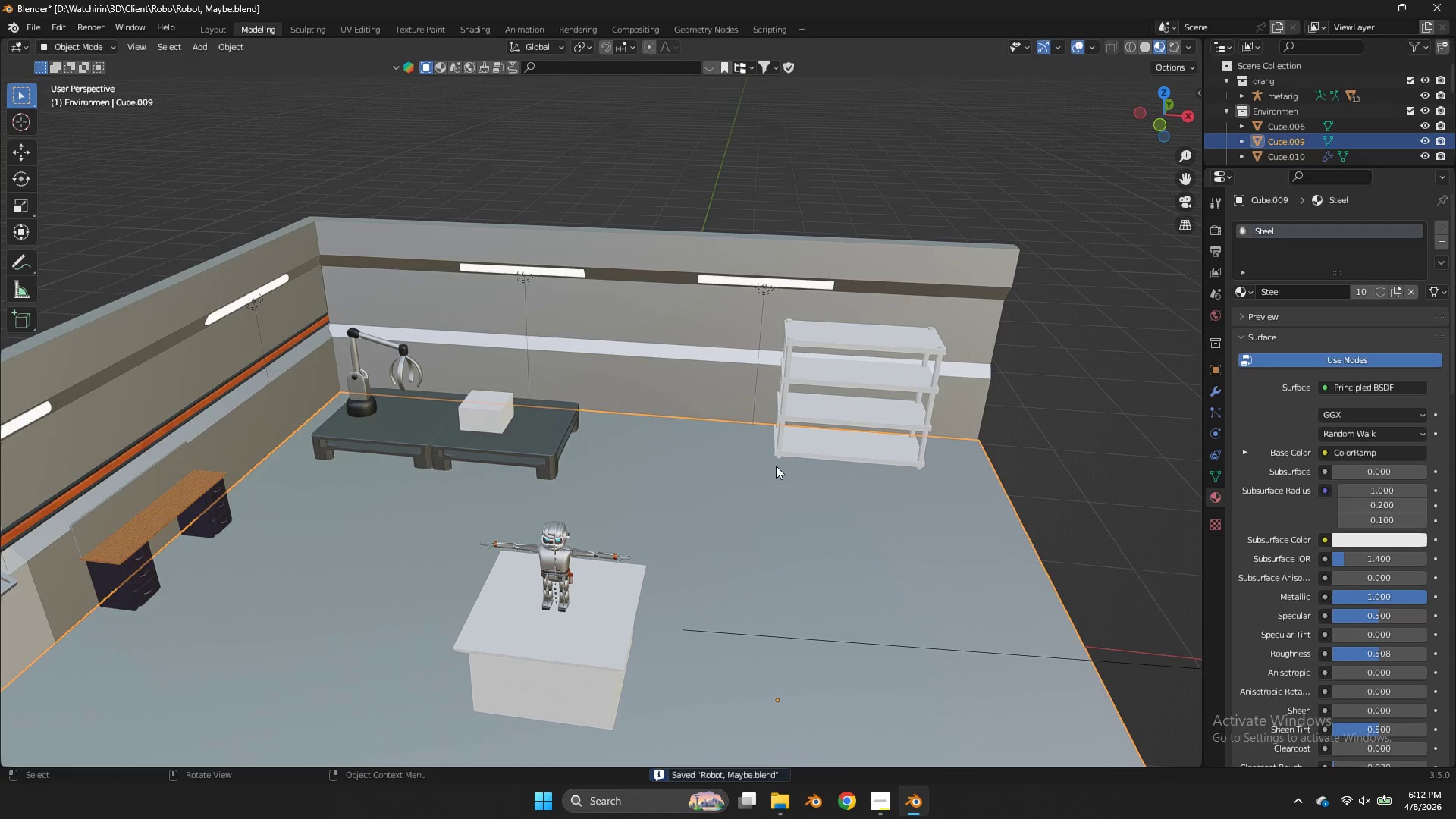 
scroll: coordinate [772, 407], scroll_direction: up, amount: 2.0
 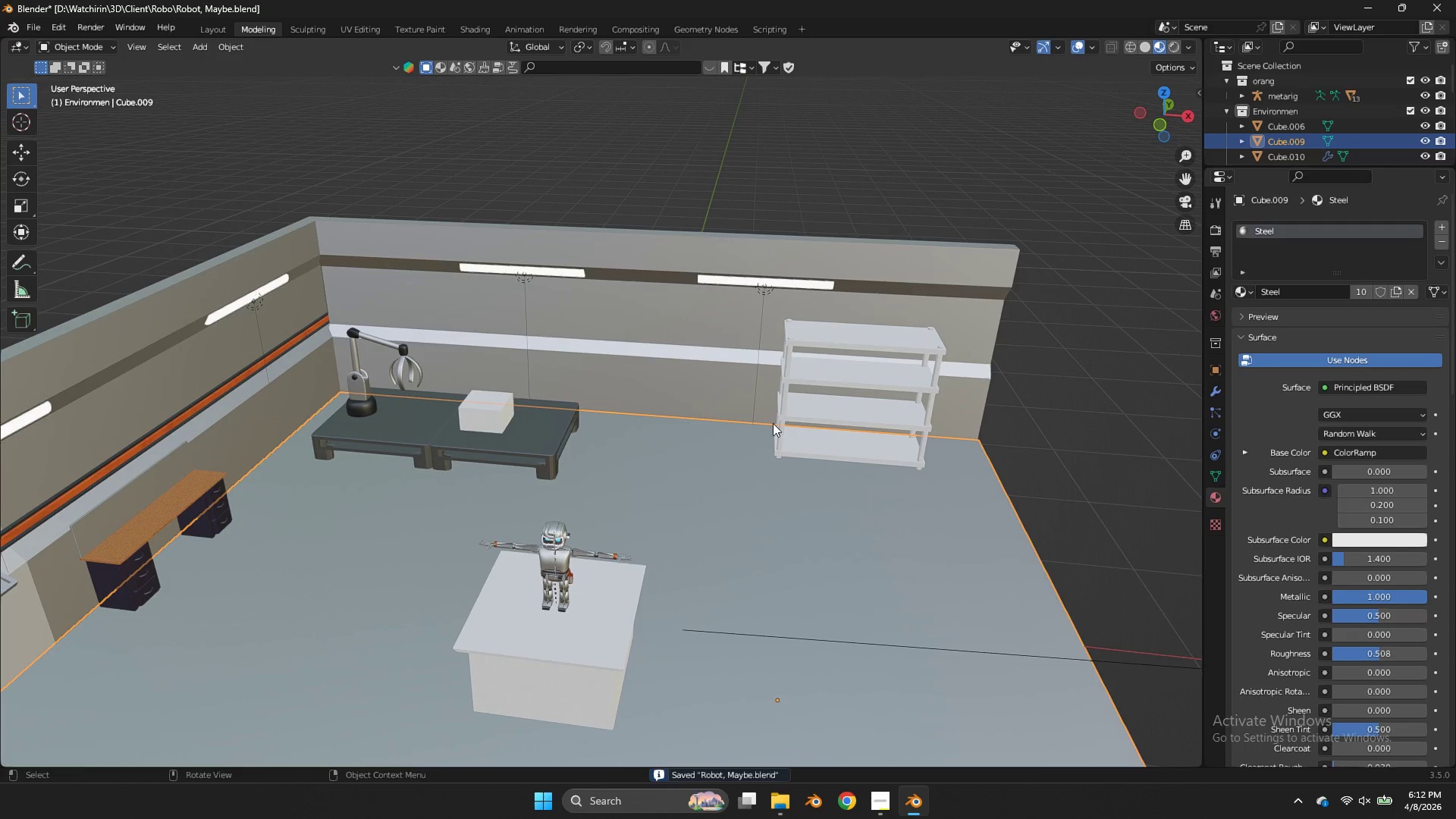 
key(Z)
 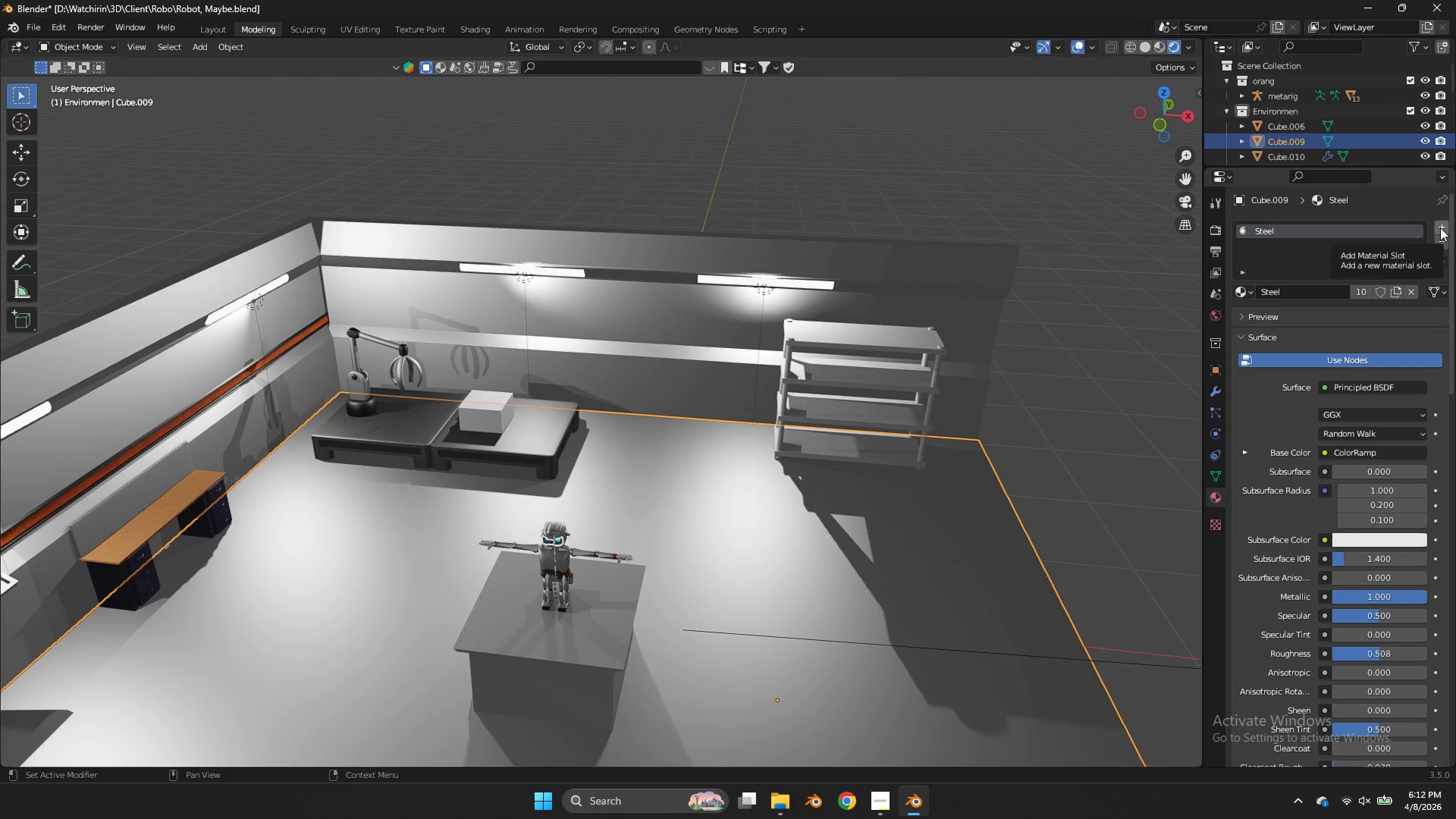 
left_click([1398, 287])
 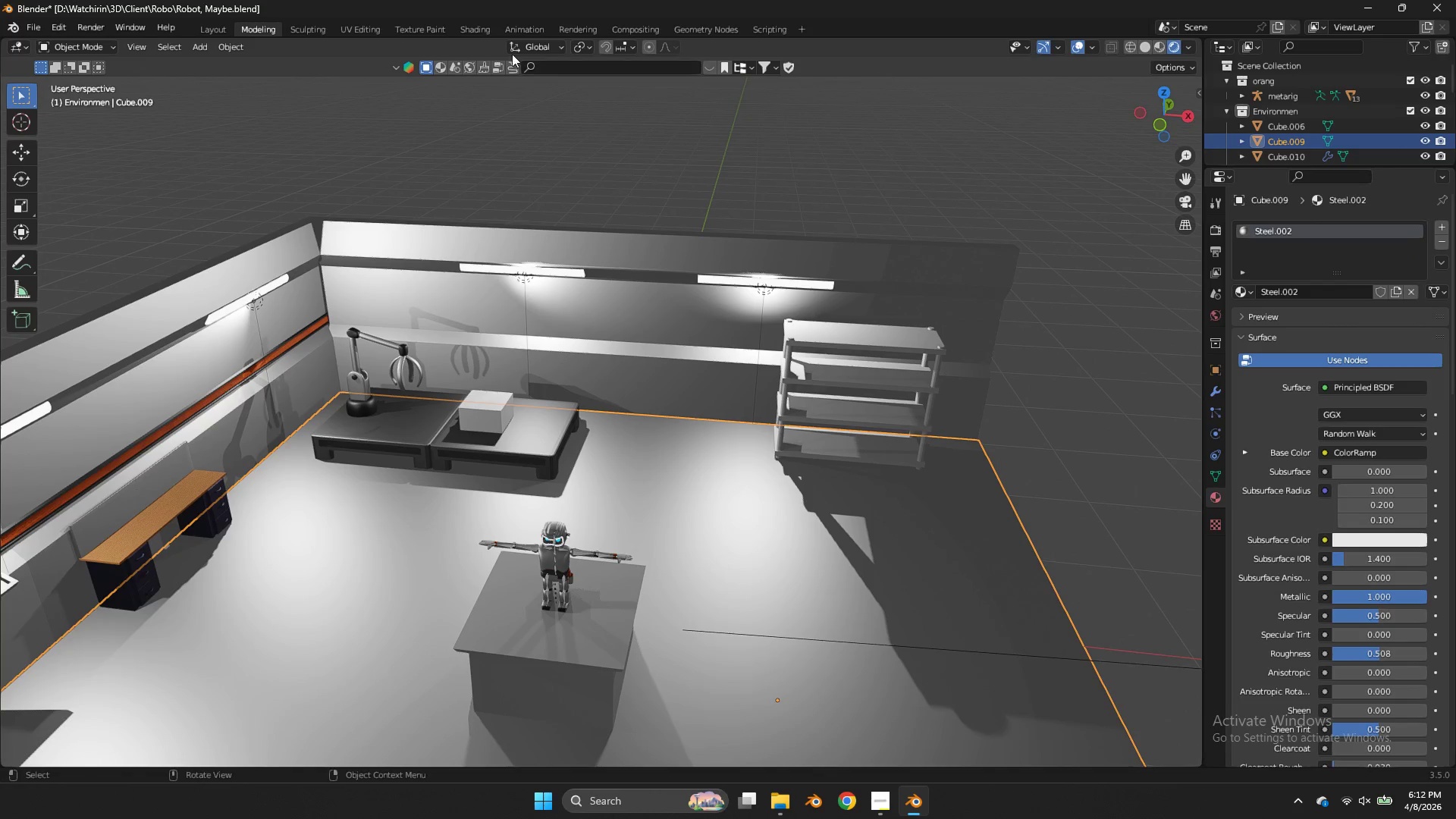 
left_click([493, 27])
 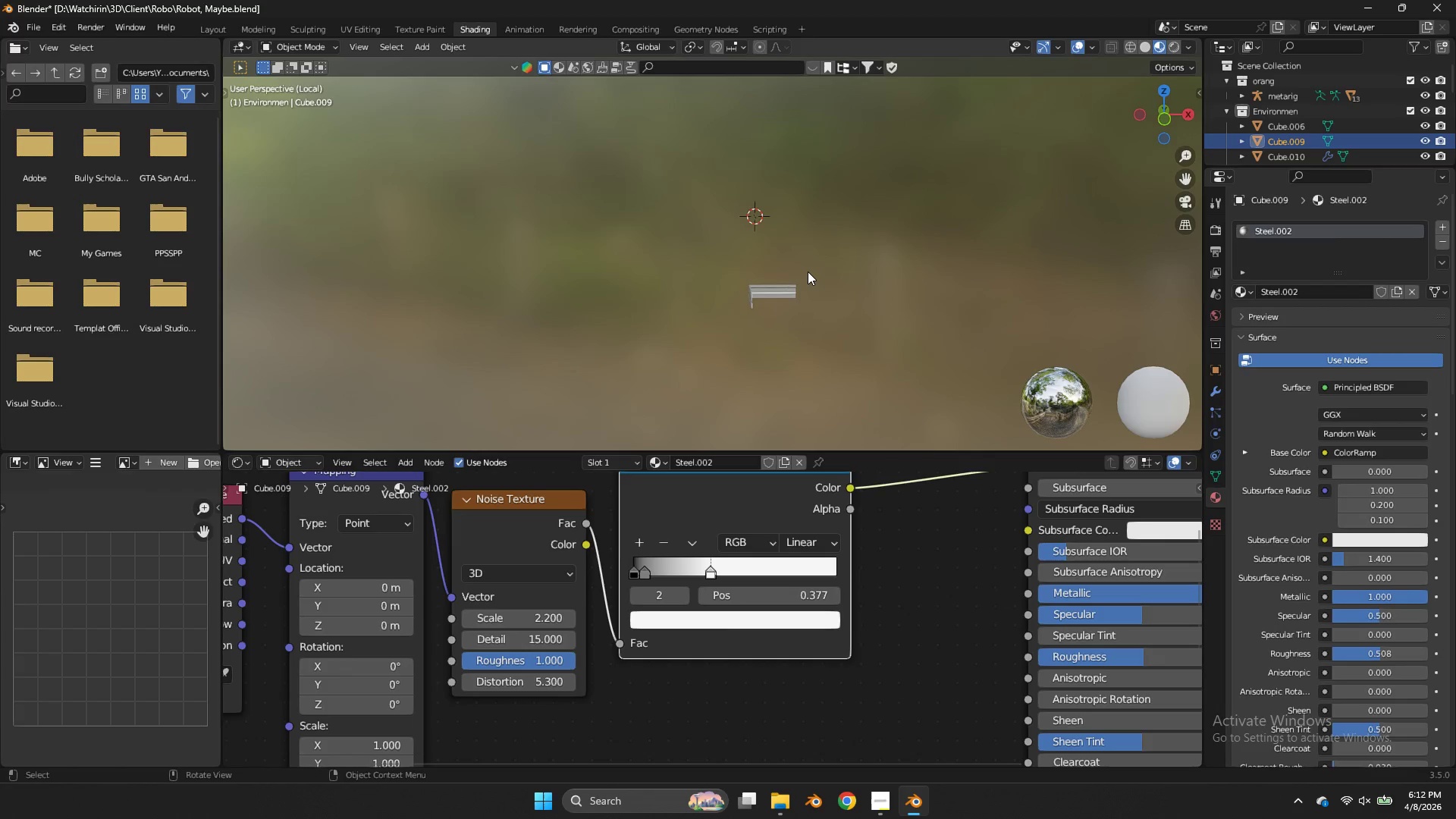 
scroll: coordinate [808, 271], scroll_direction: up, amount: 3.0
 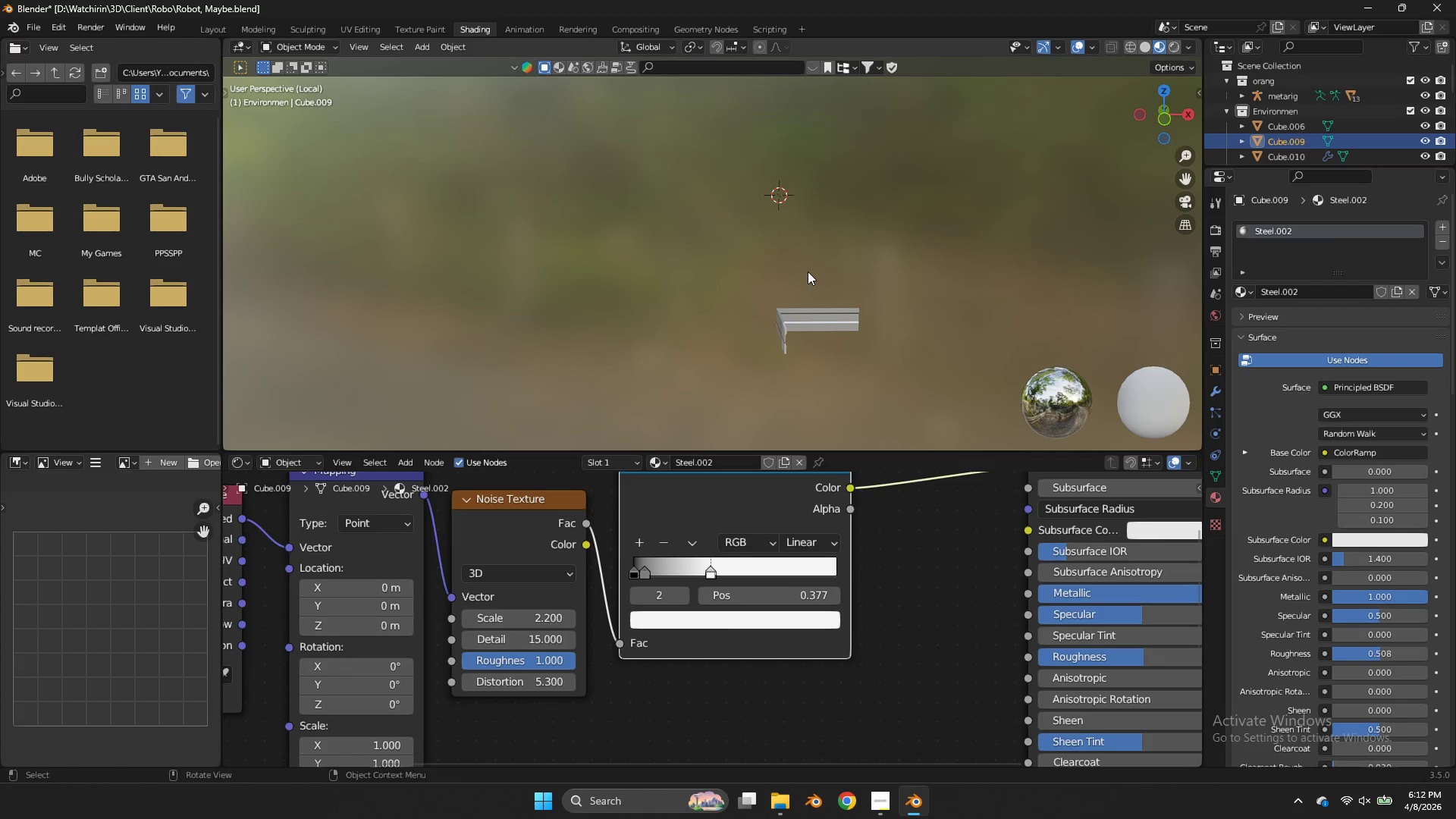 
key(NumpadDivide)
 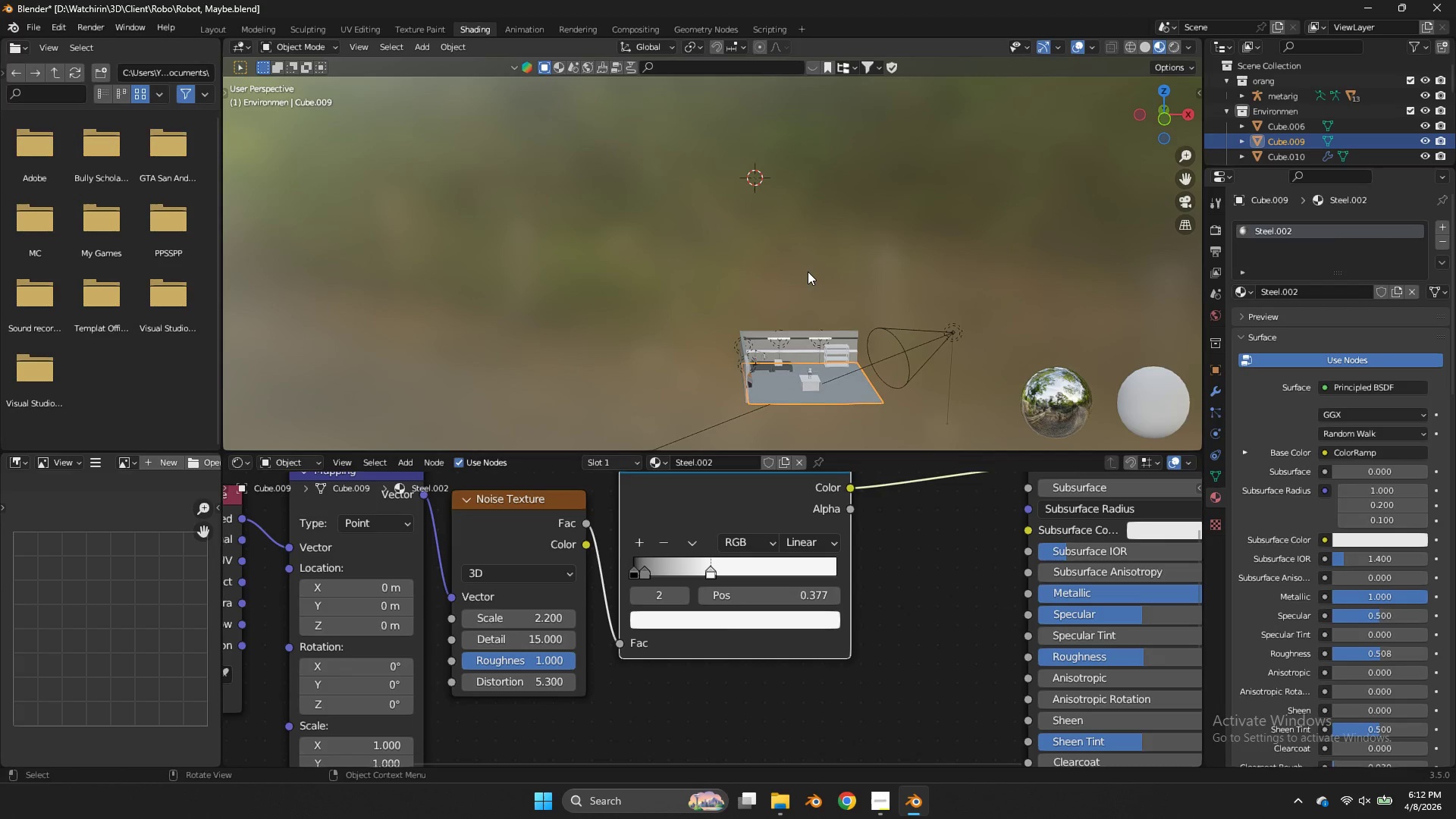 
scroll: coordinate [814, 271], scroll_direction: up, amount: 4.0
 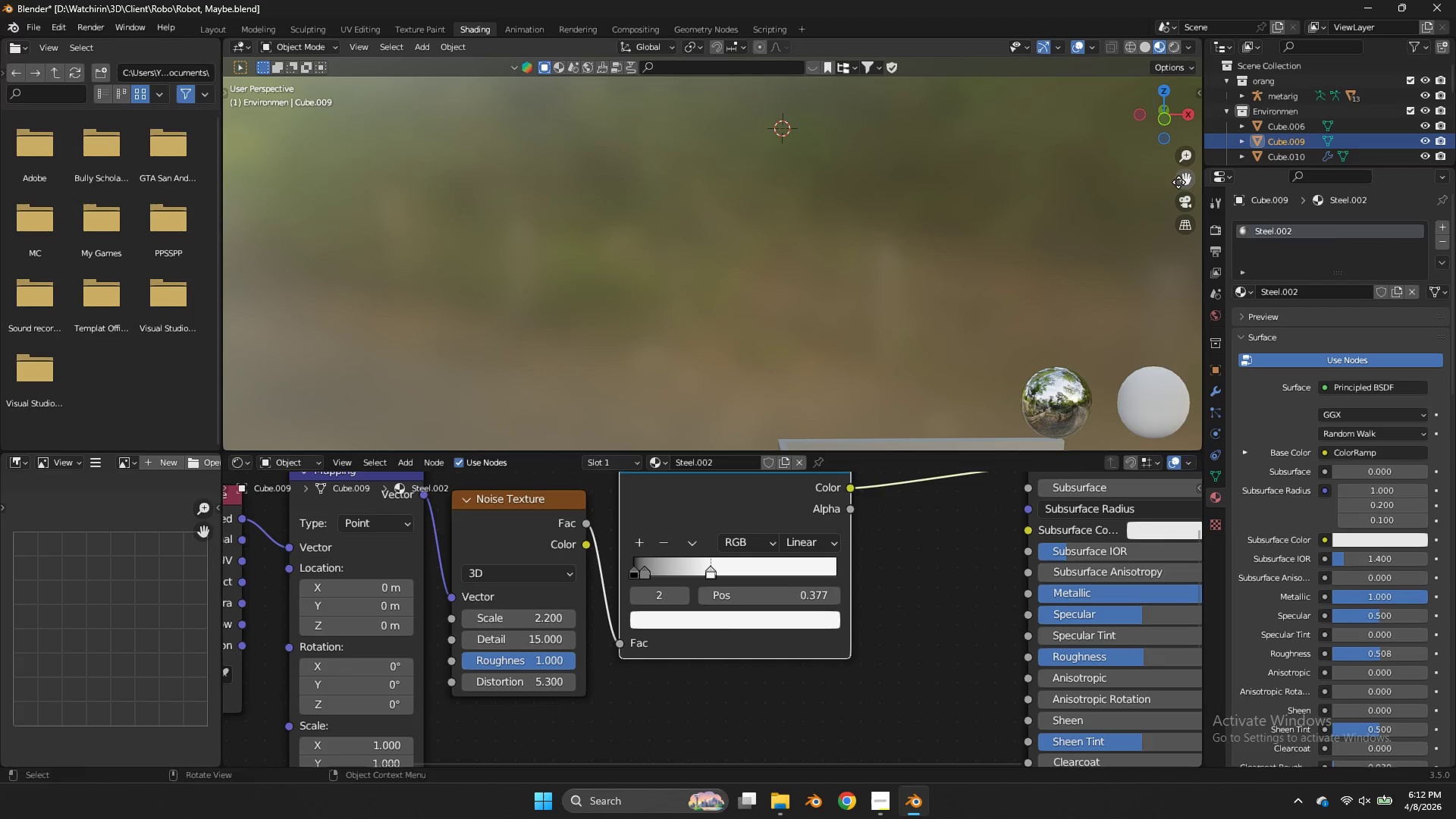 
left_click_drag(start_coordinate=[1178, 182], to_coordinate=[907, 344])
 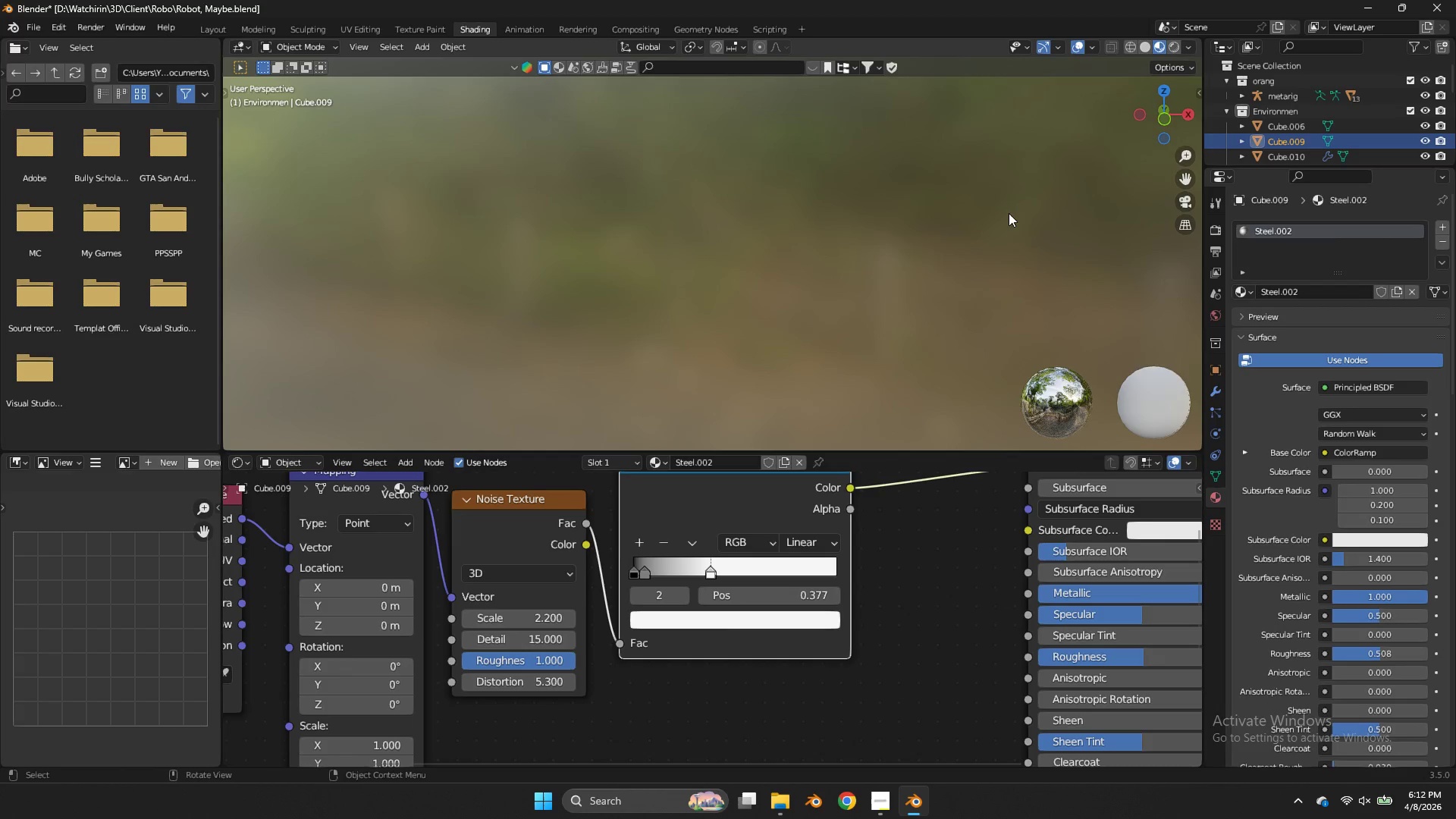 
scroll: coordinate [1009, 213], scroll_direction: none, amount: 0.0
 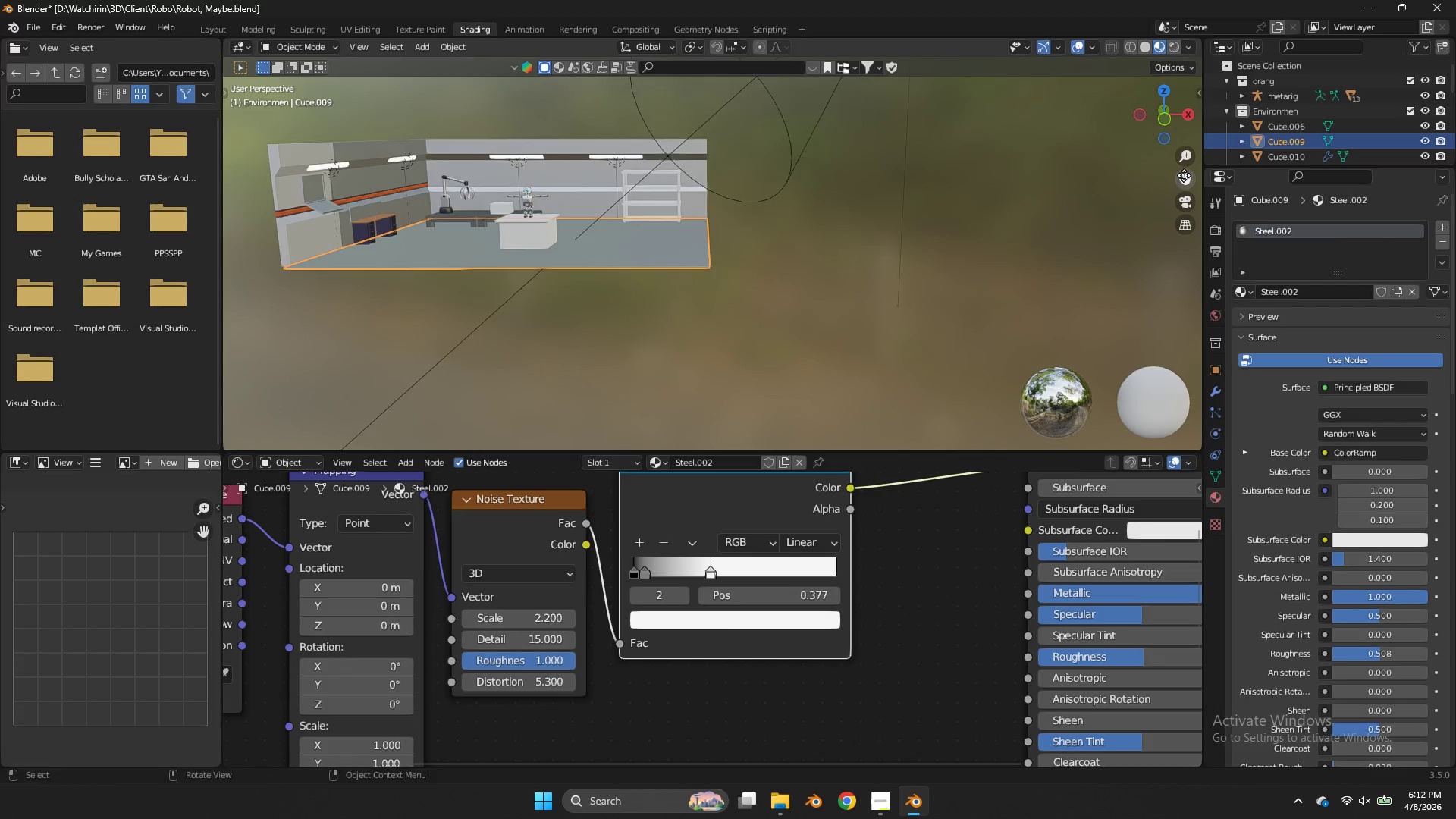 
left_click_drag(start_coordinate=[1184, 177], to_coordinate=[322, 199])
 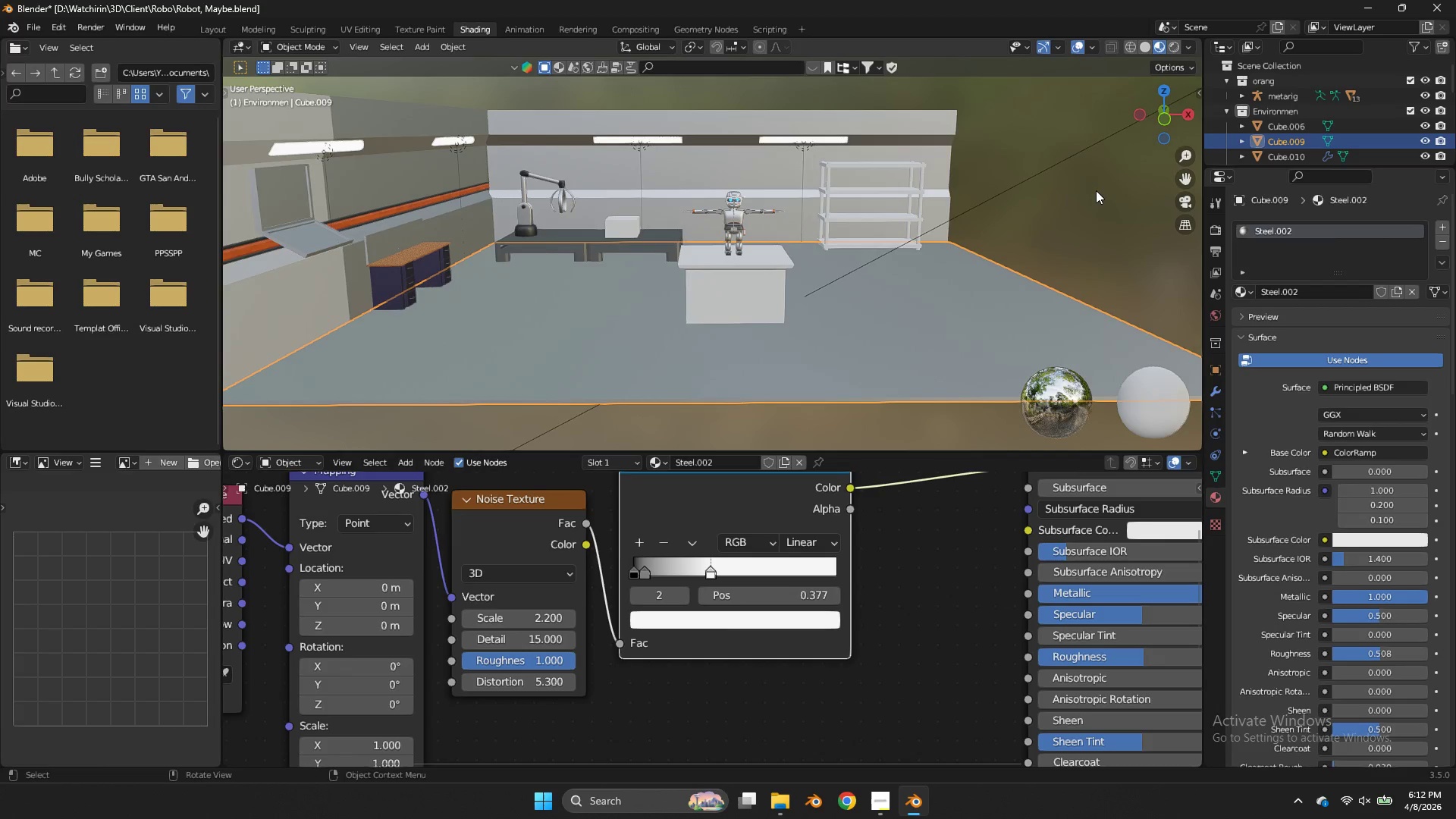 
scroll: coordinate [892, 334], scroll_direction: up, amount: 3.0
 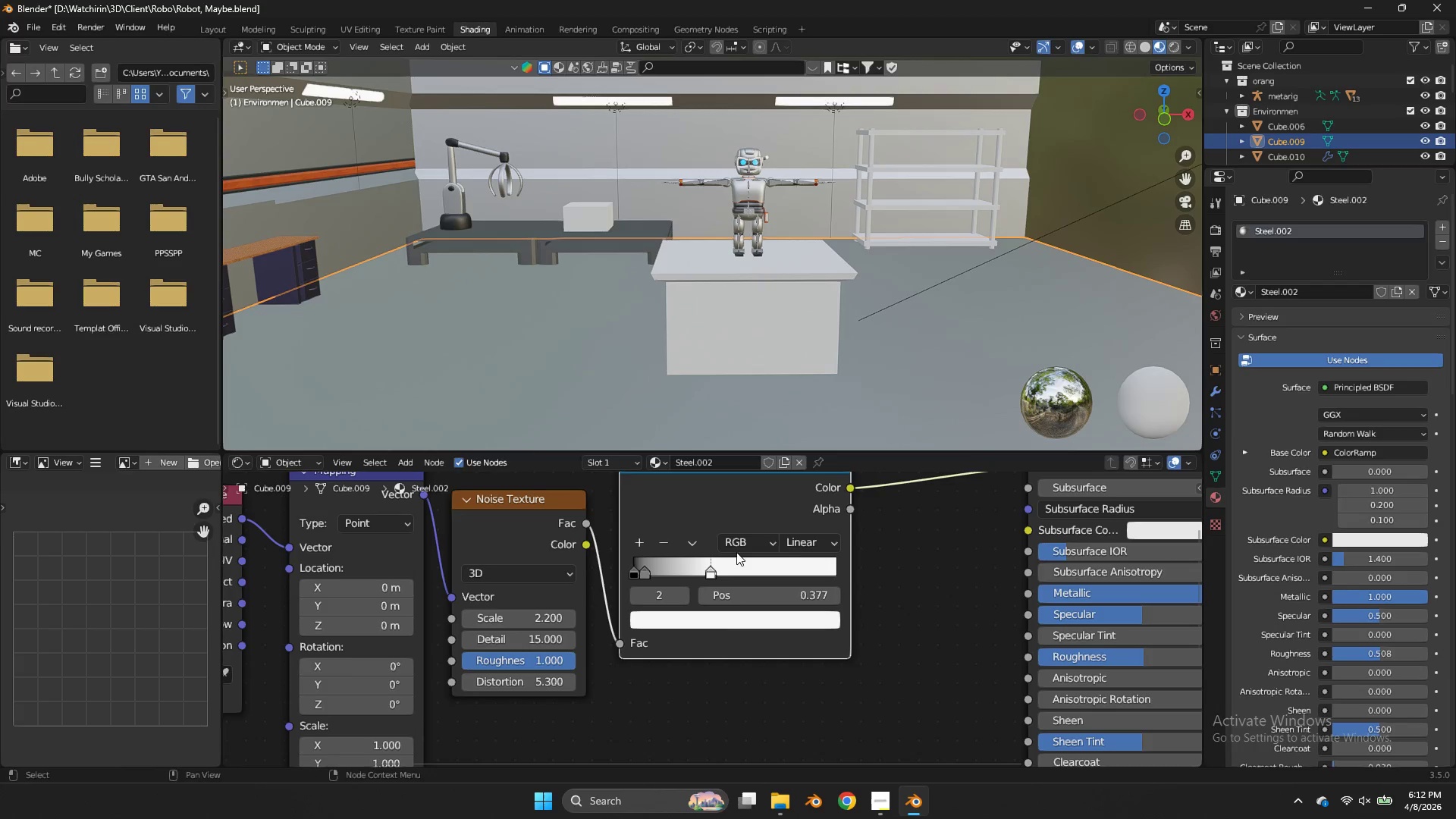 
left_click([700, 569])
 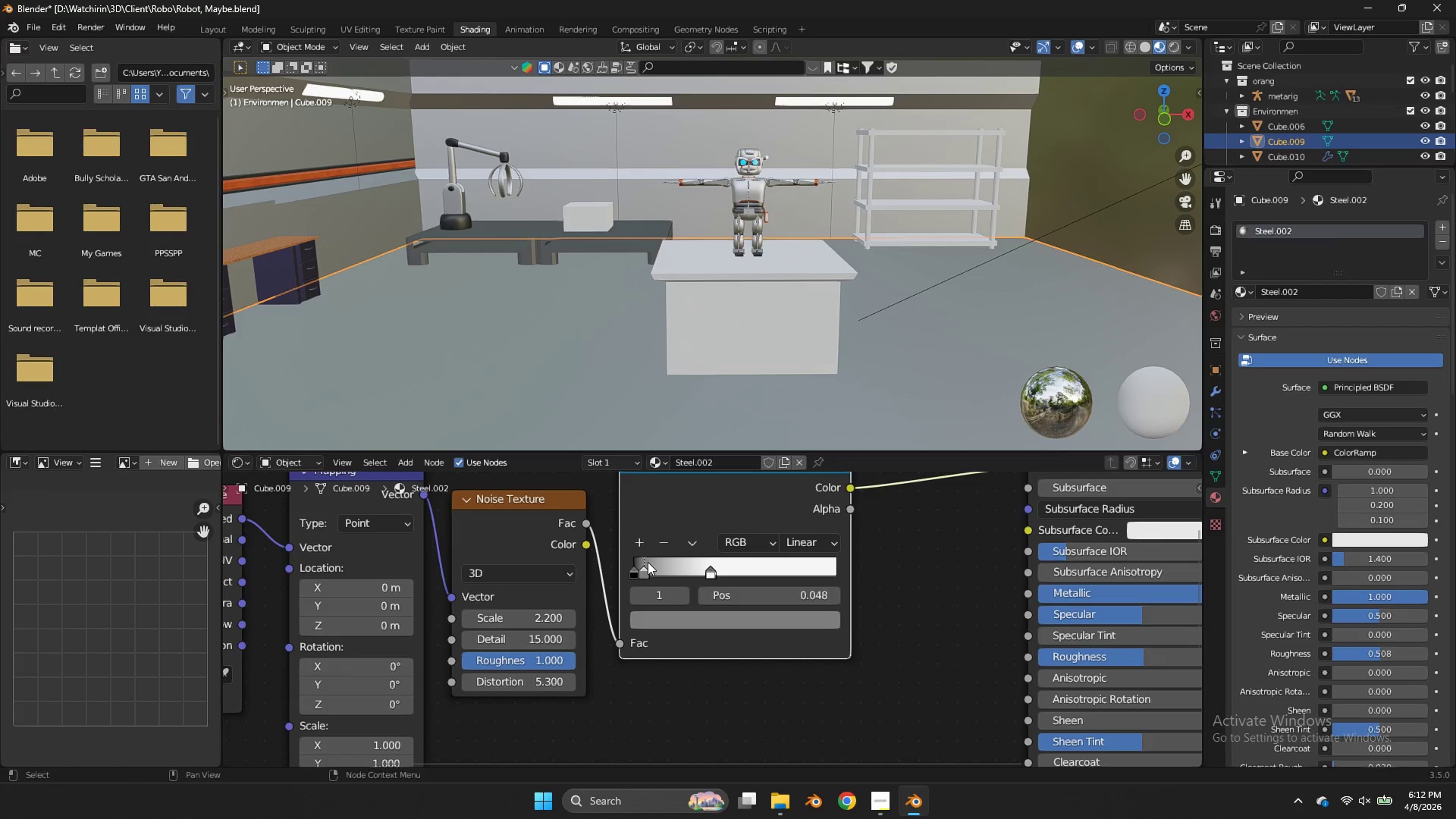 
double_click([661, 534])
 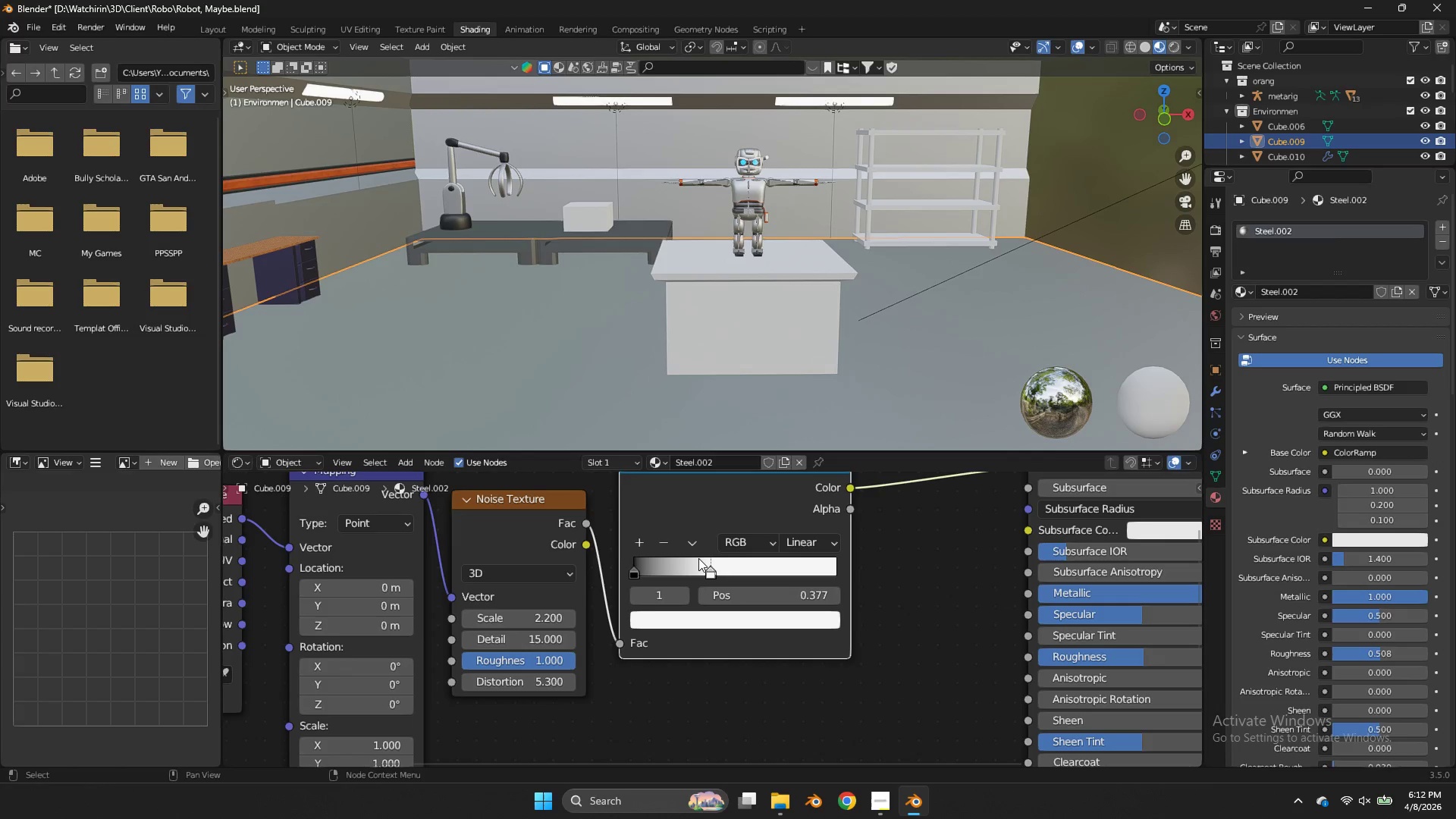 
triple_click([698, 558])
 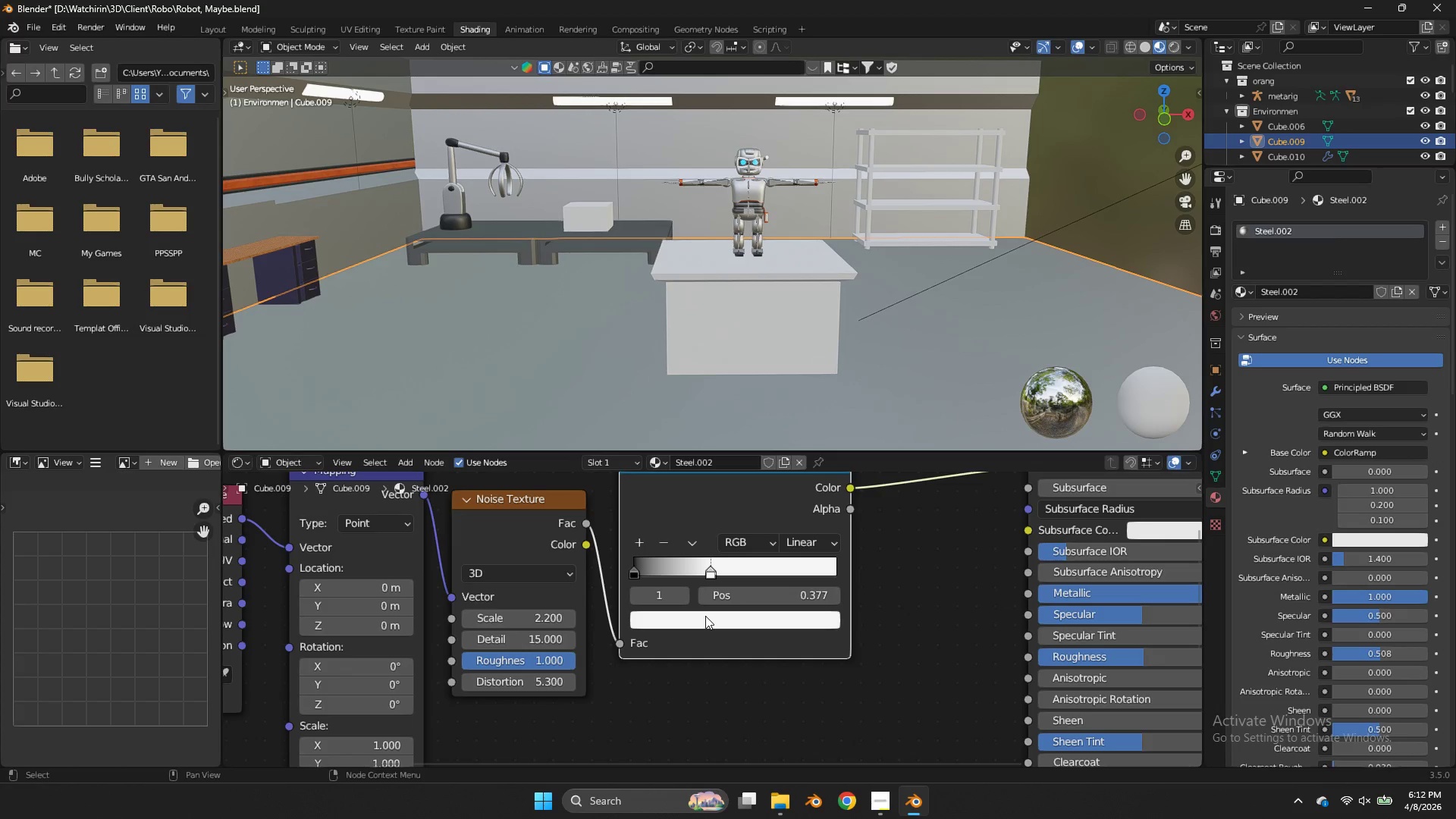 
triple_click([705, 616])
 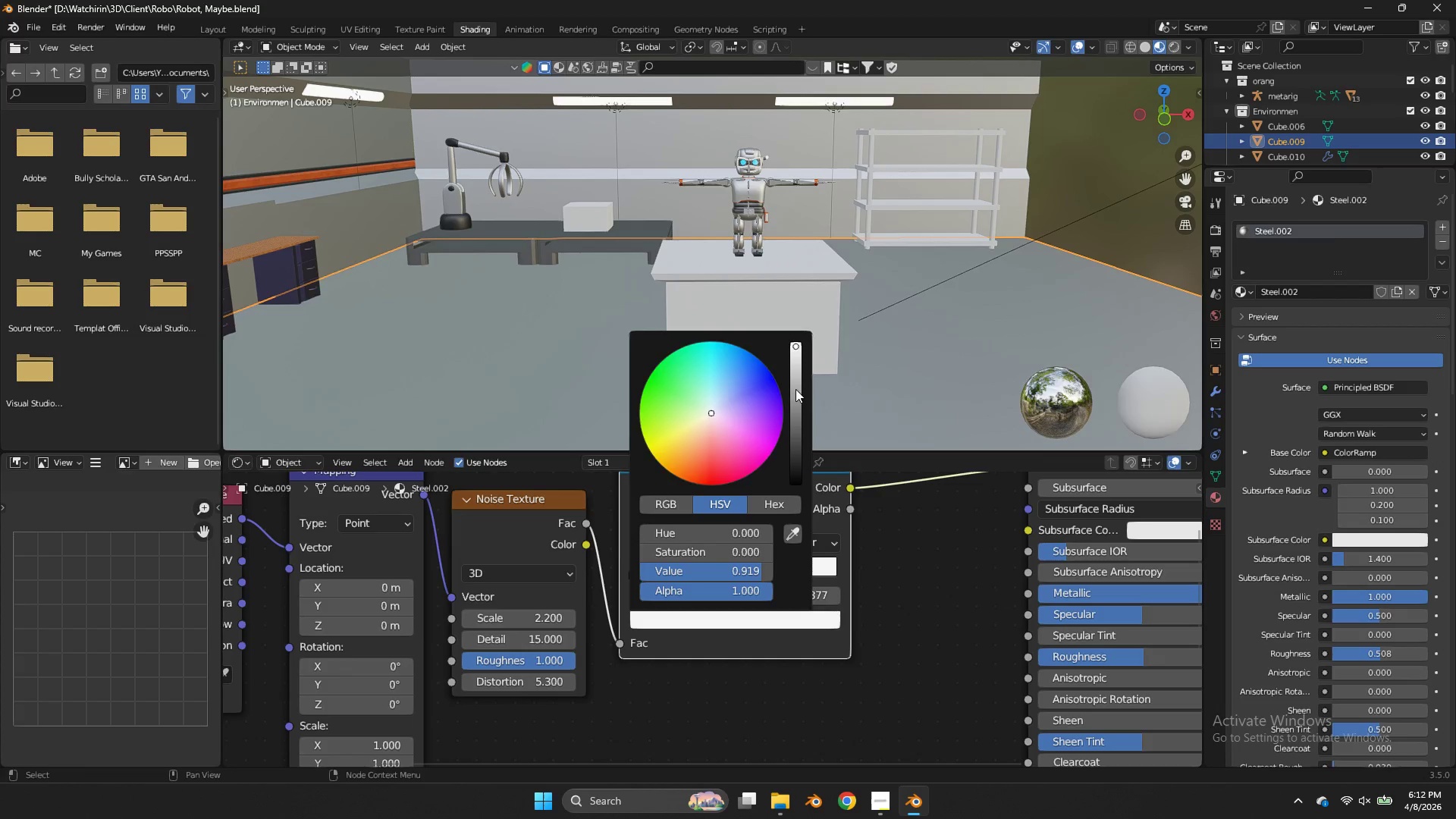 
left_click_drag(start_coordinate=[797, 388], to_coordinate=[808, 372])
 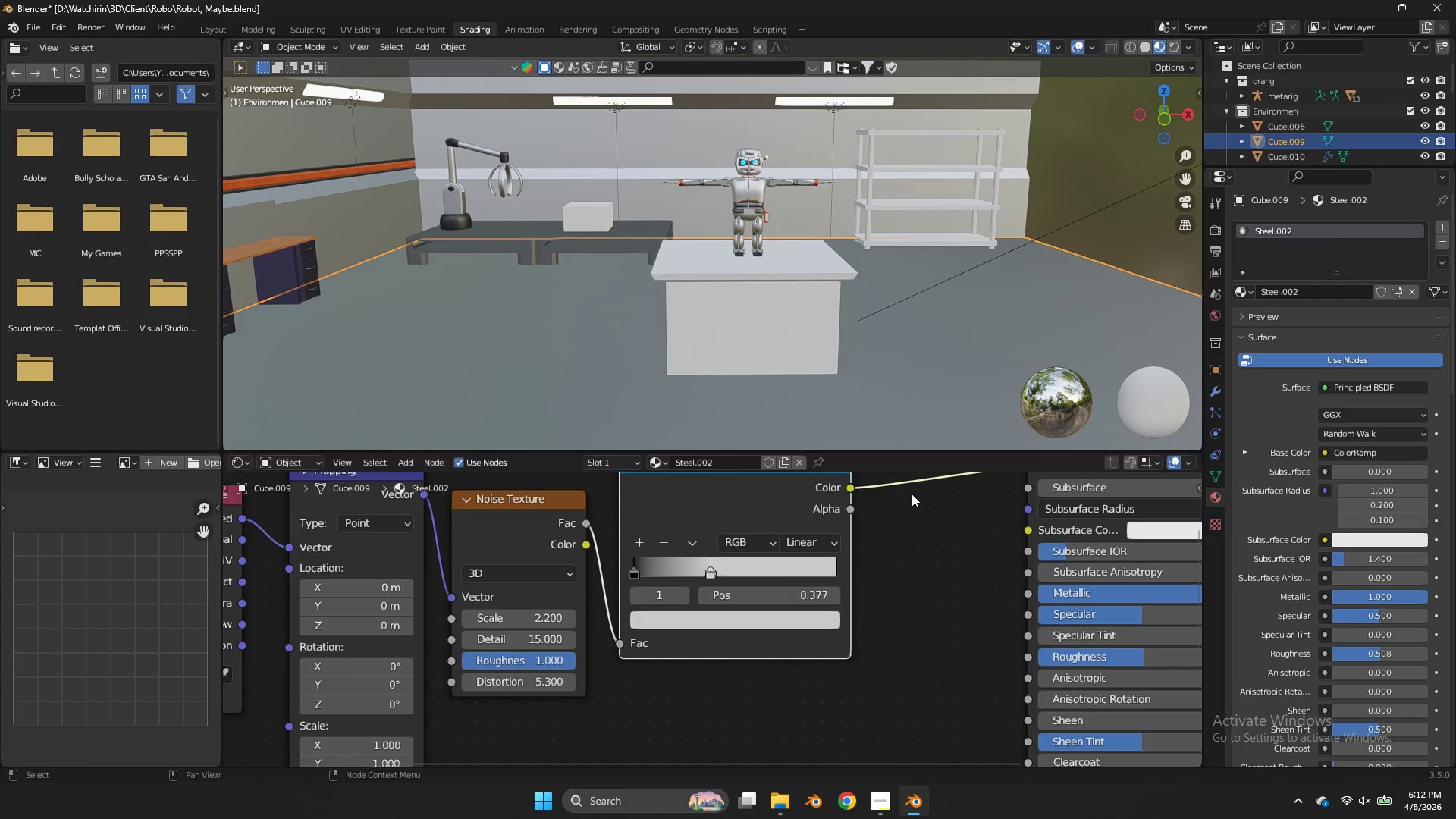 
type(zz)
 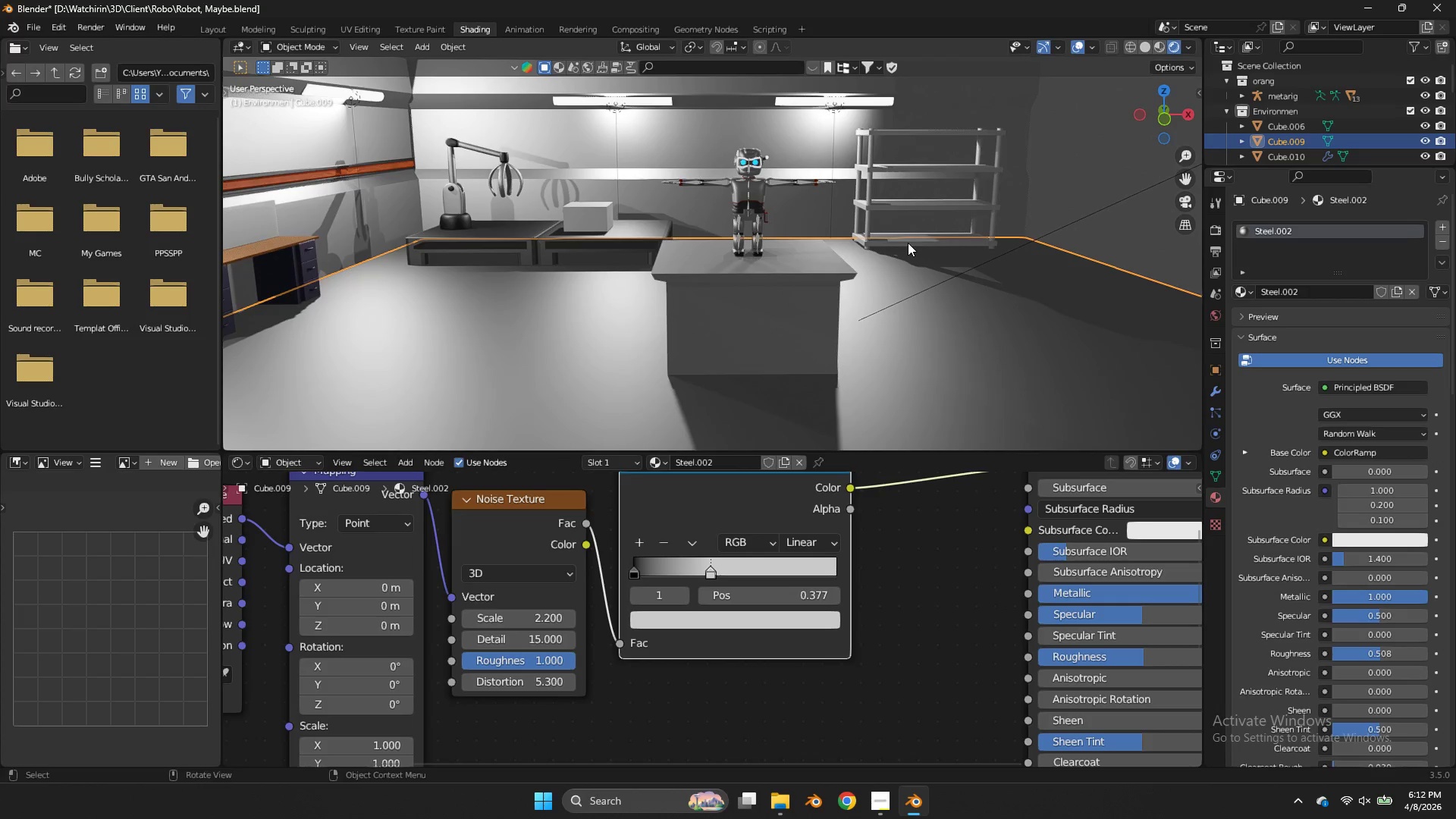 
key(Control+S)
 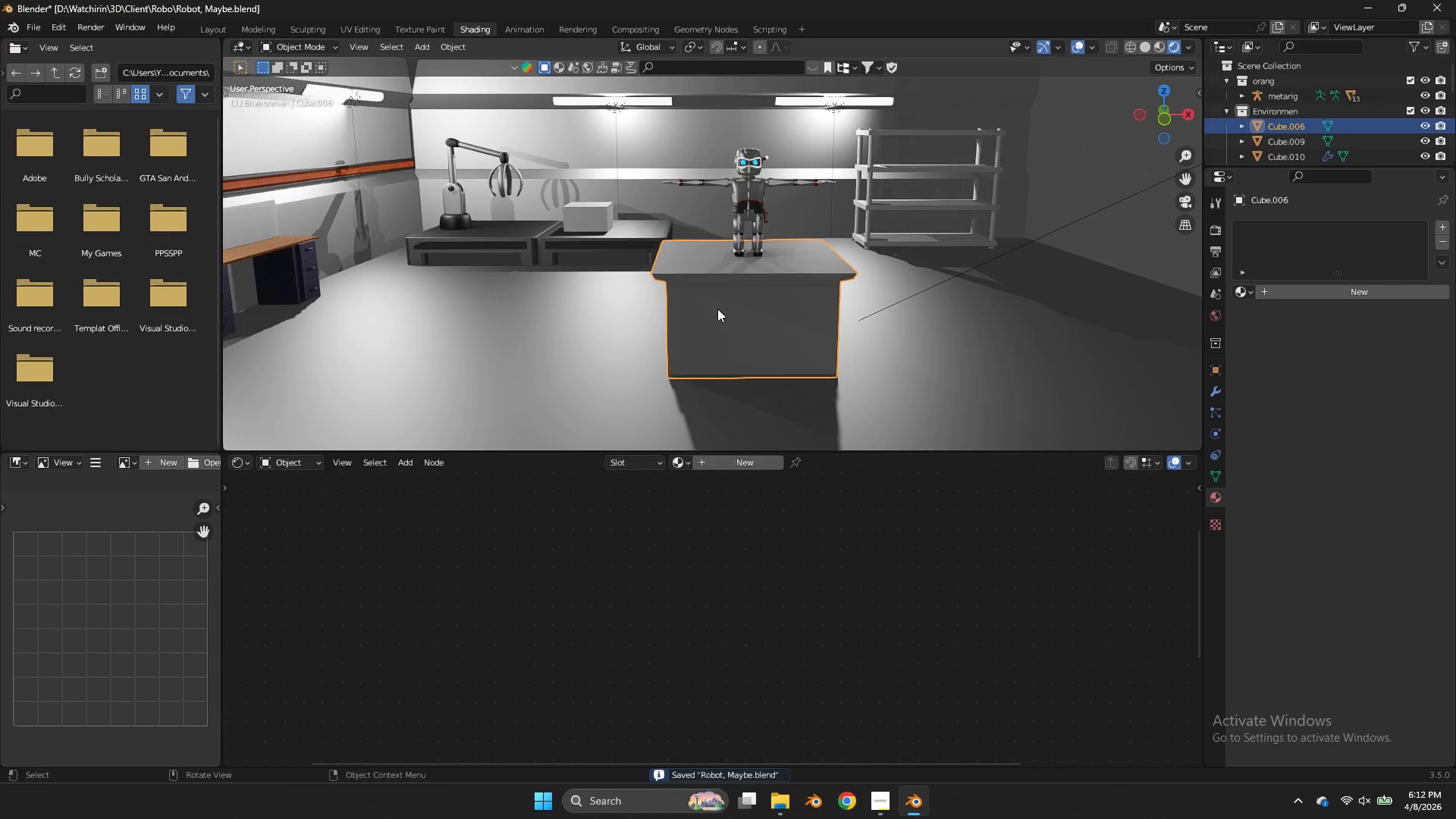 
scroll: coordinate [908, 243], scroll_direction: none, amount: 0.0
 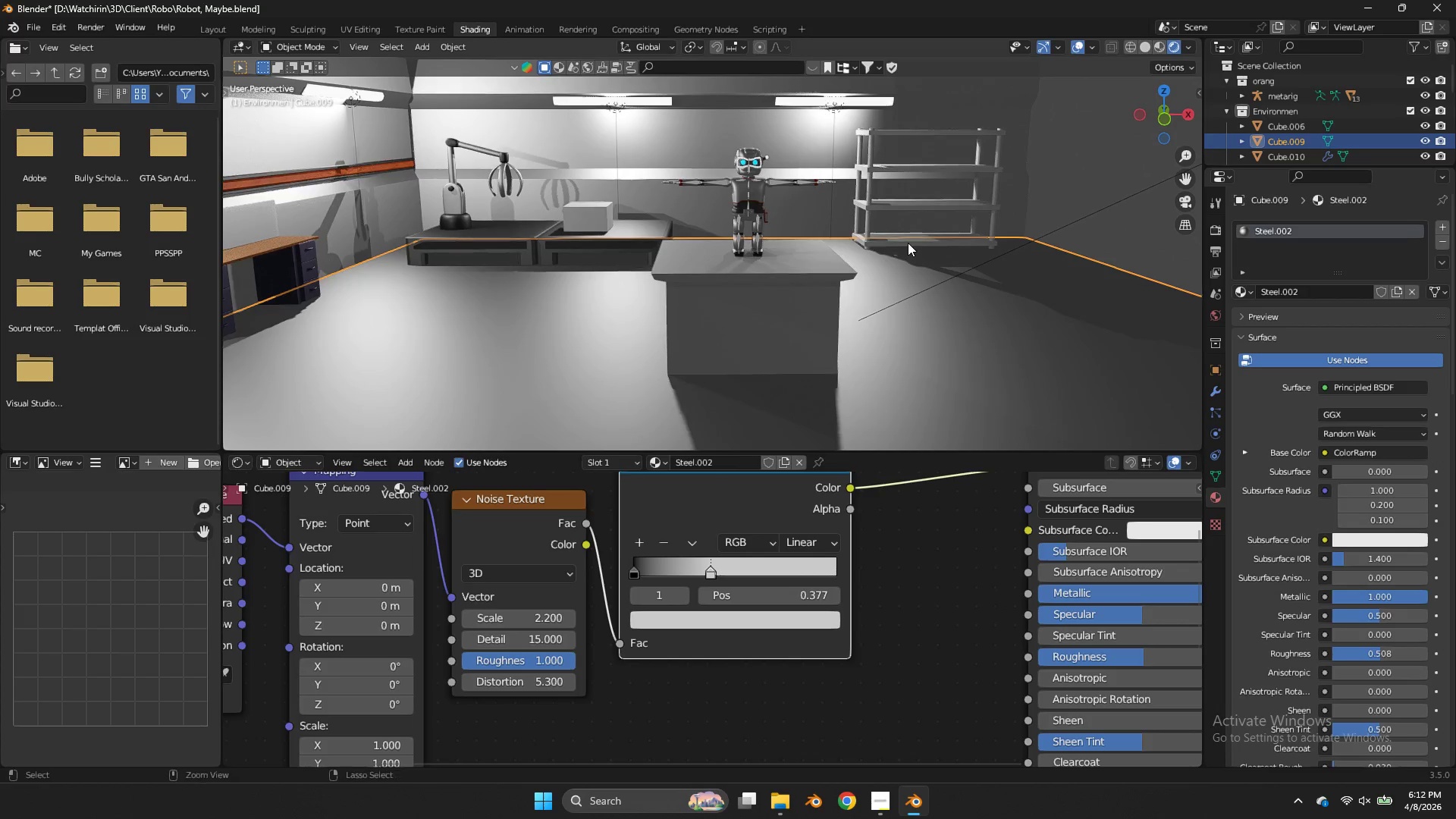 
double_click([597, 345])
 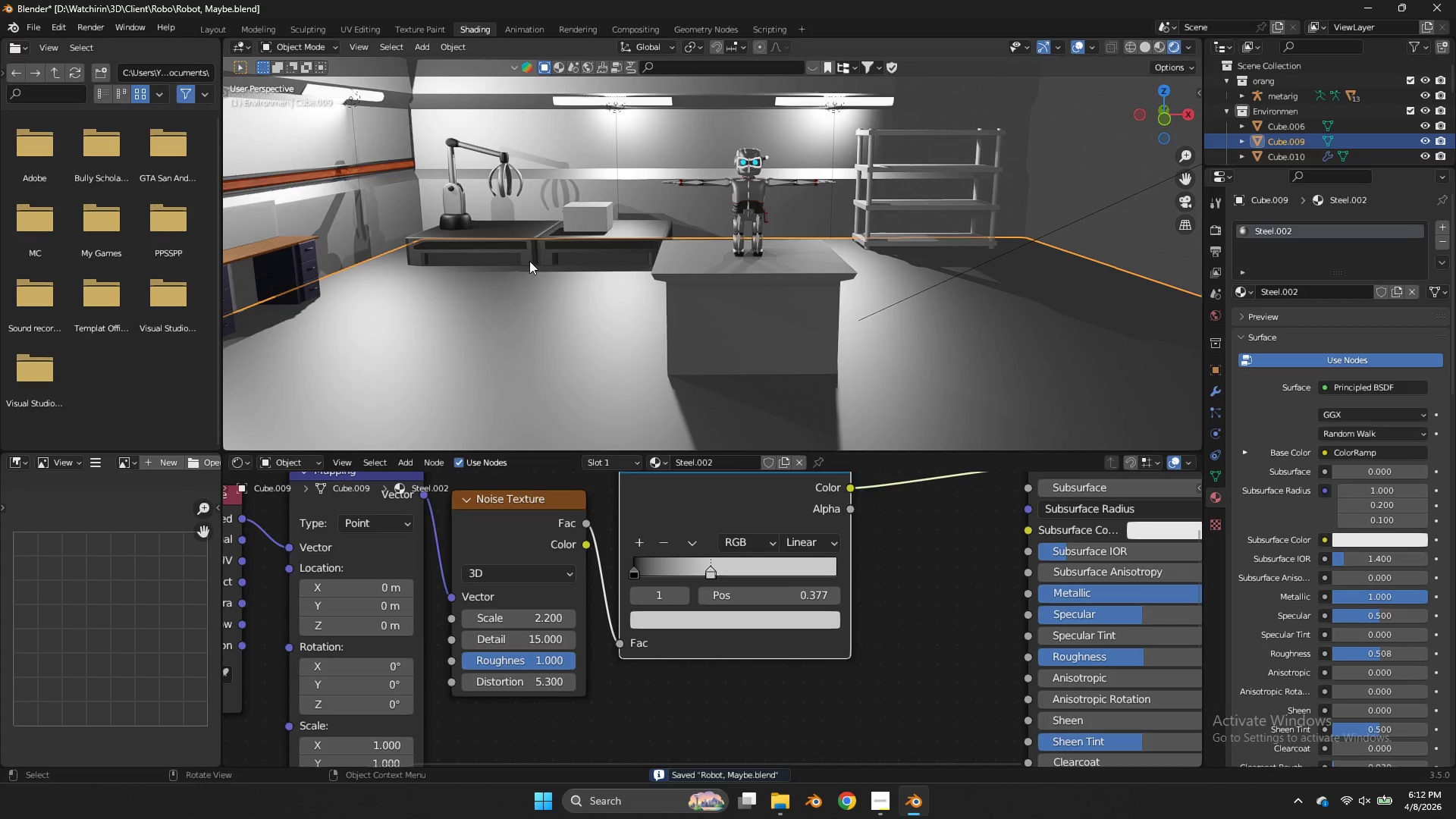 
triple_click([529, 261])
 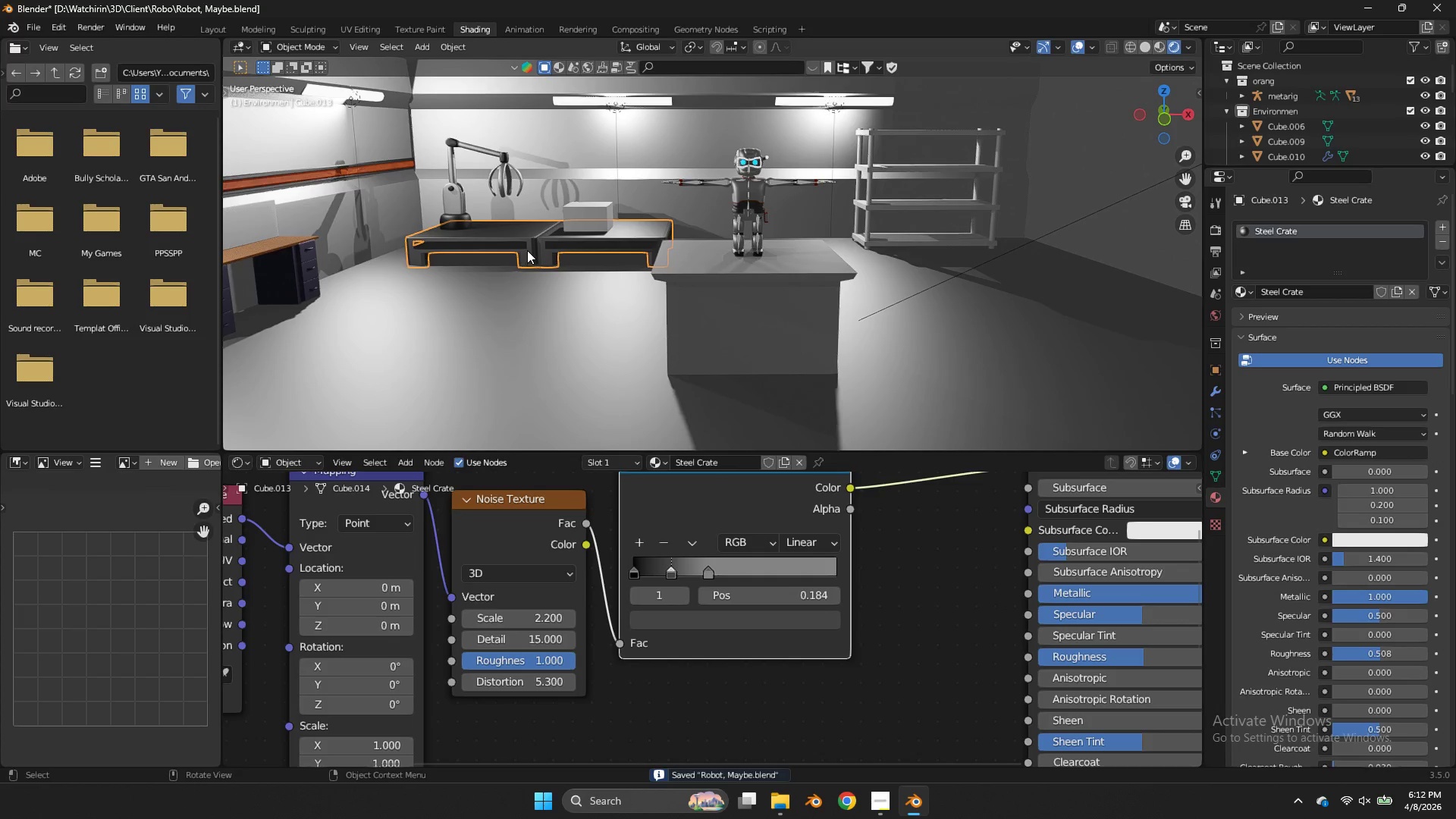 
left_click([527, 250])
 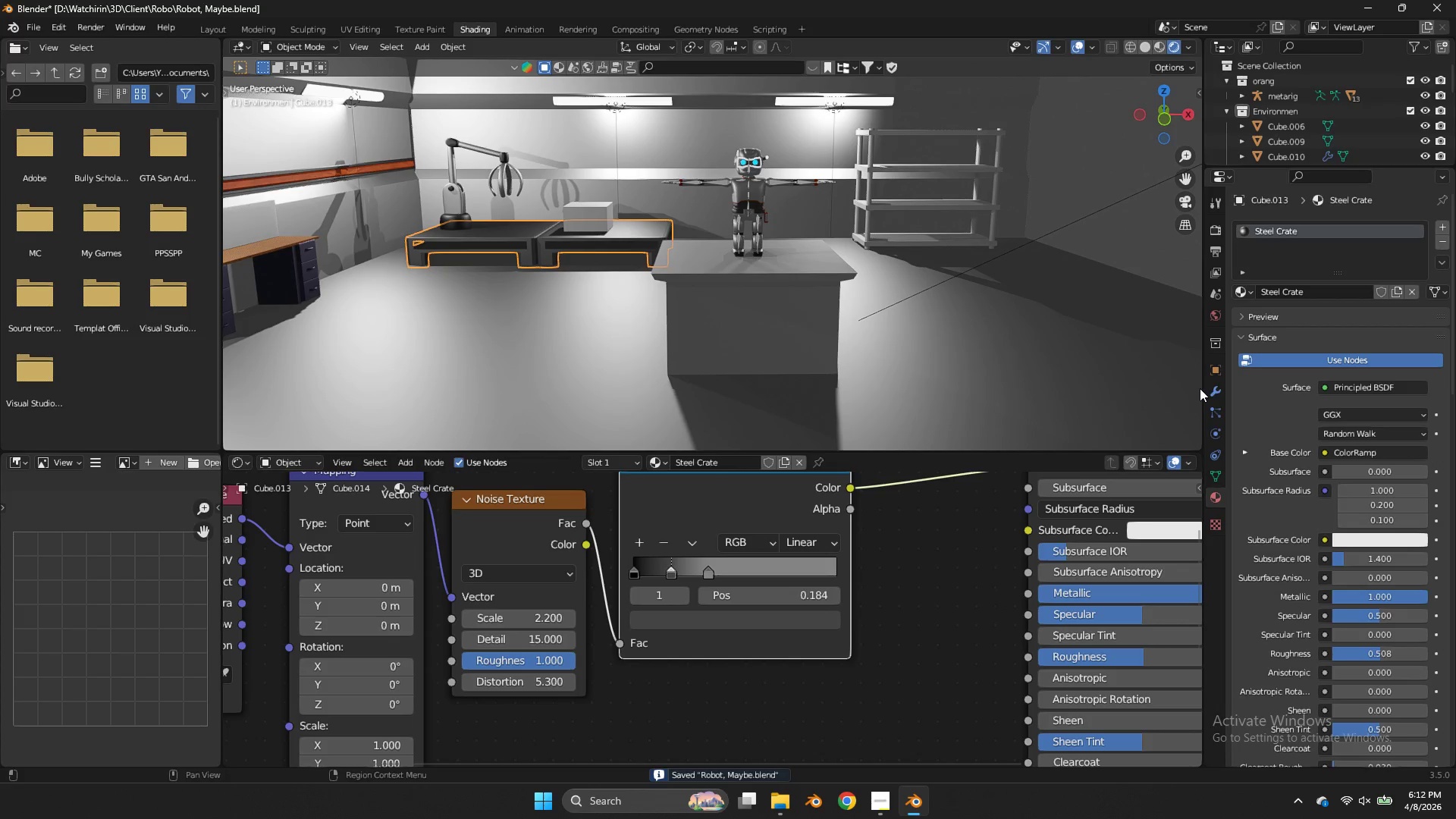 
double_click([1211, 391])
 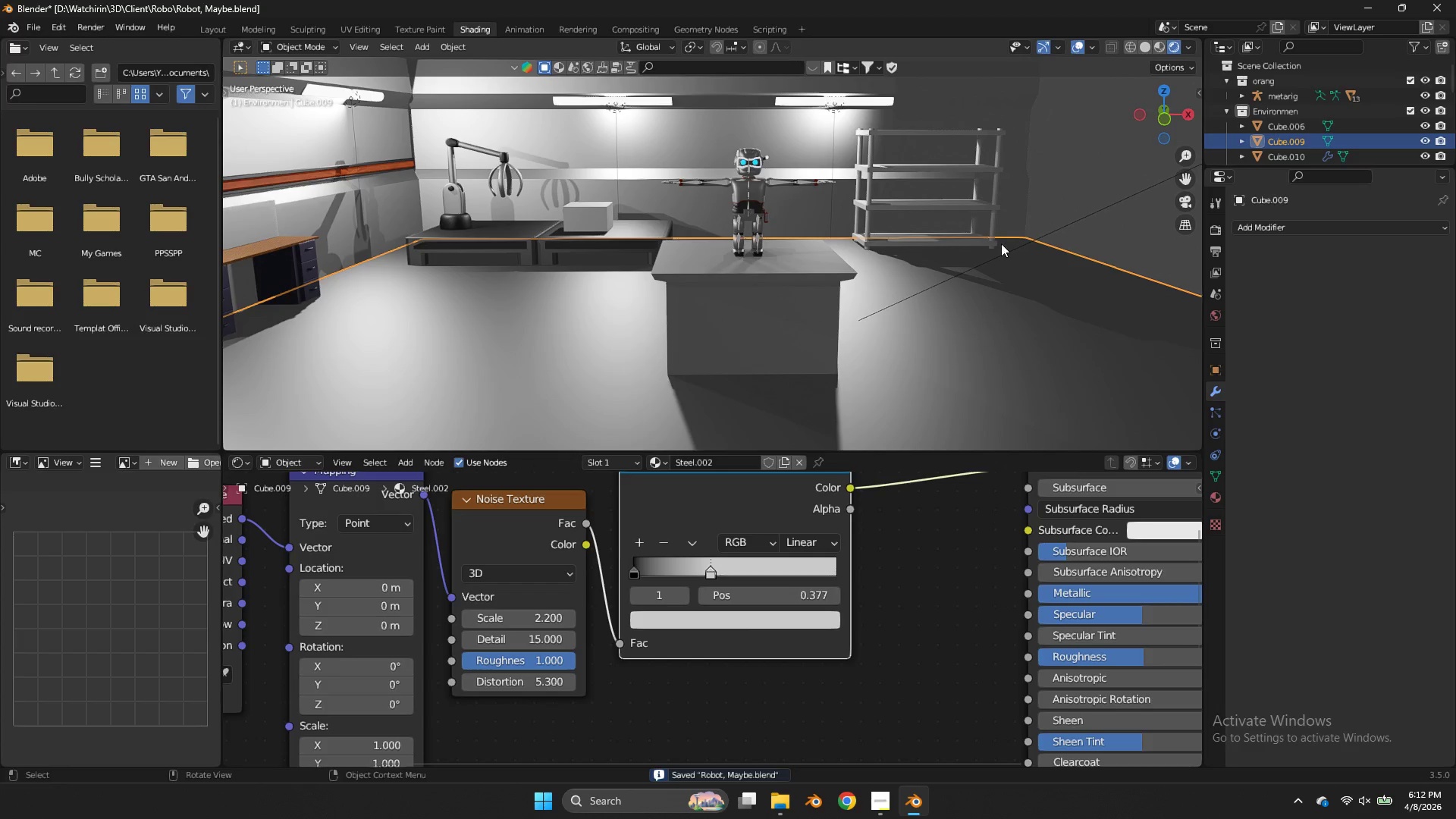 
triple_click([1001, 243])
 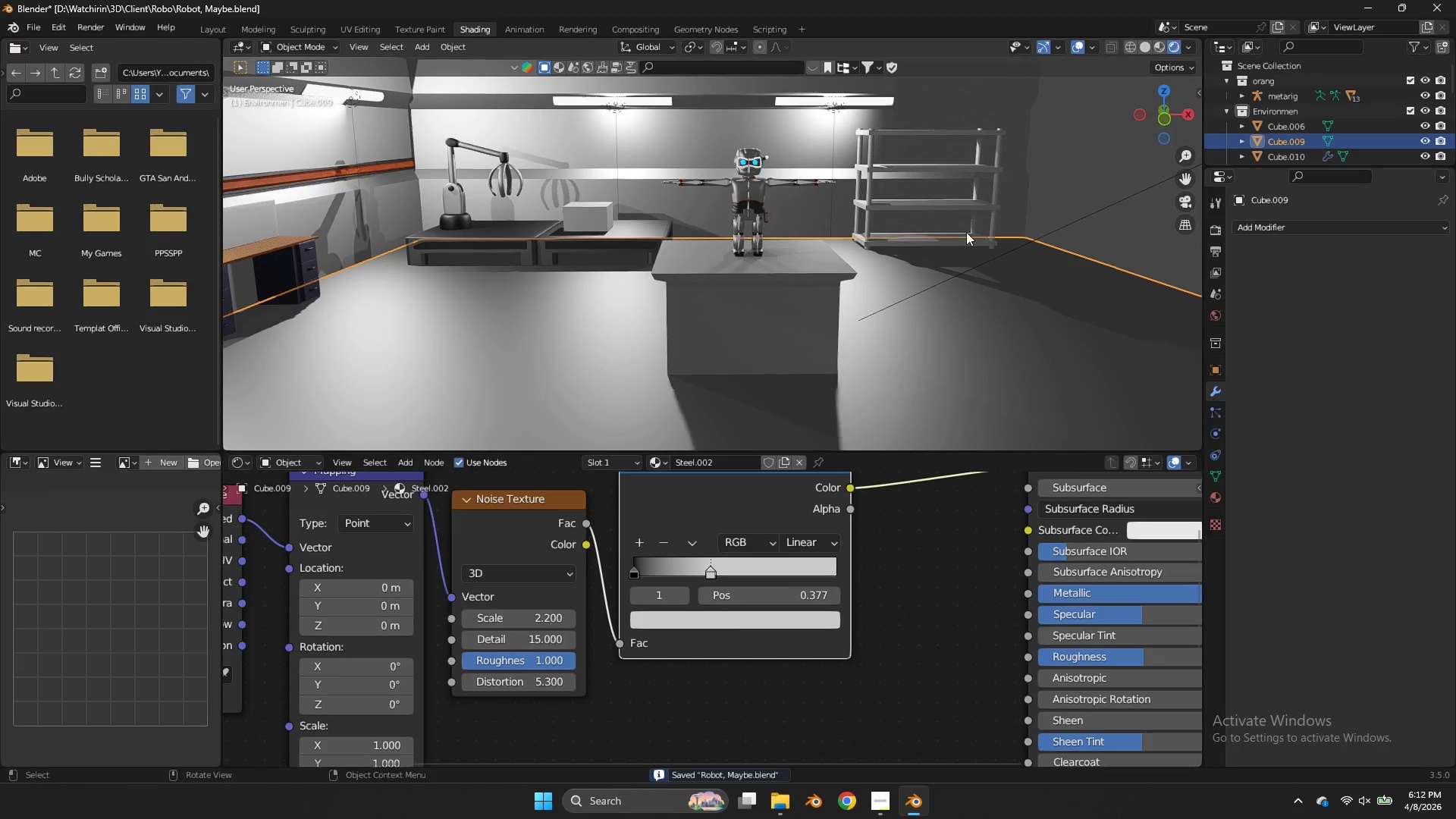 
triple_click([966, 232])
 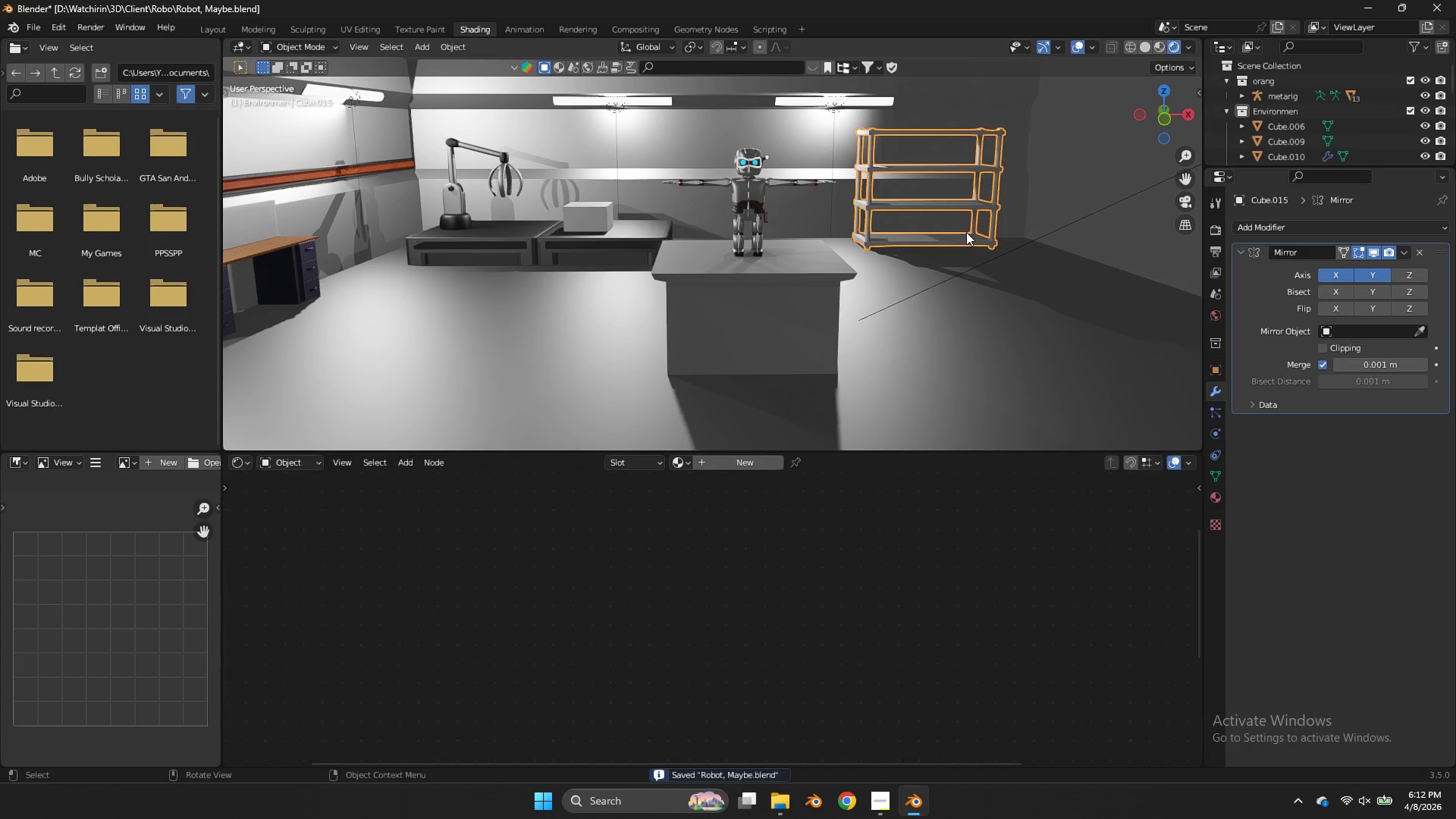 
key(Control+S)
 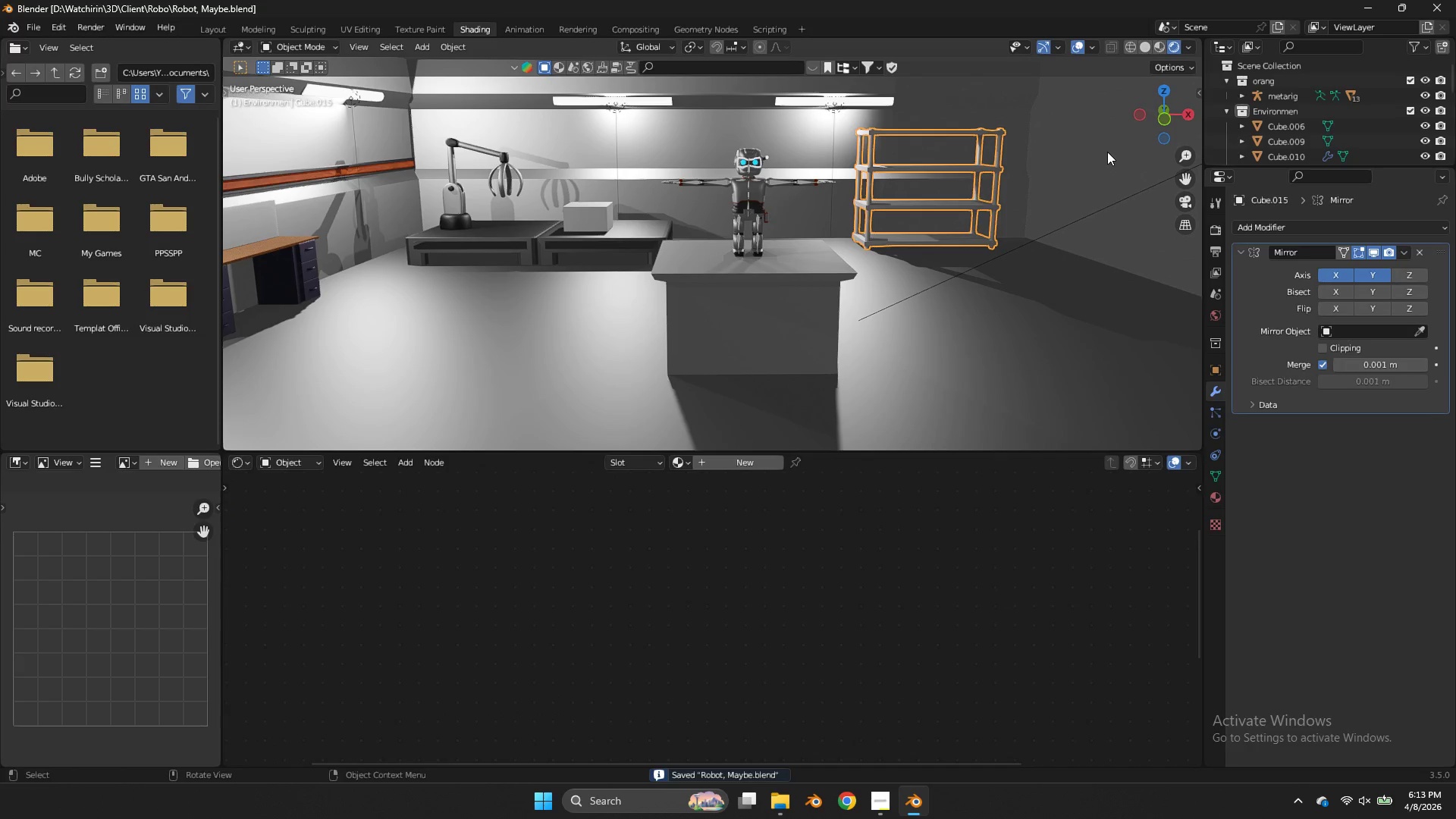 
key(NumpadDivide)
 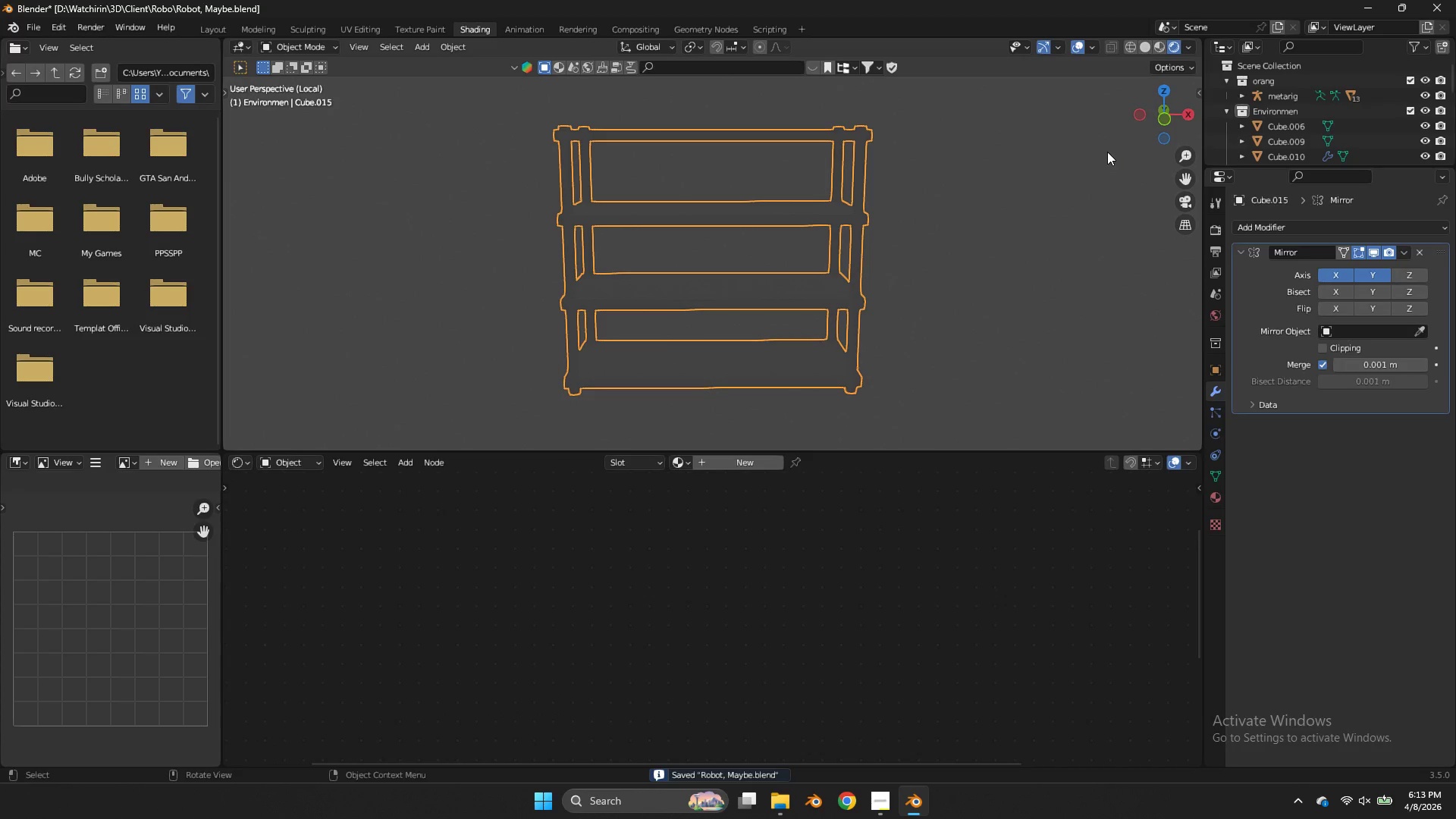 
key(Z)
 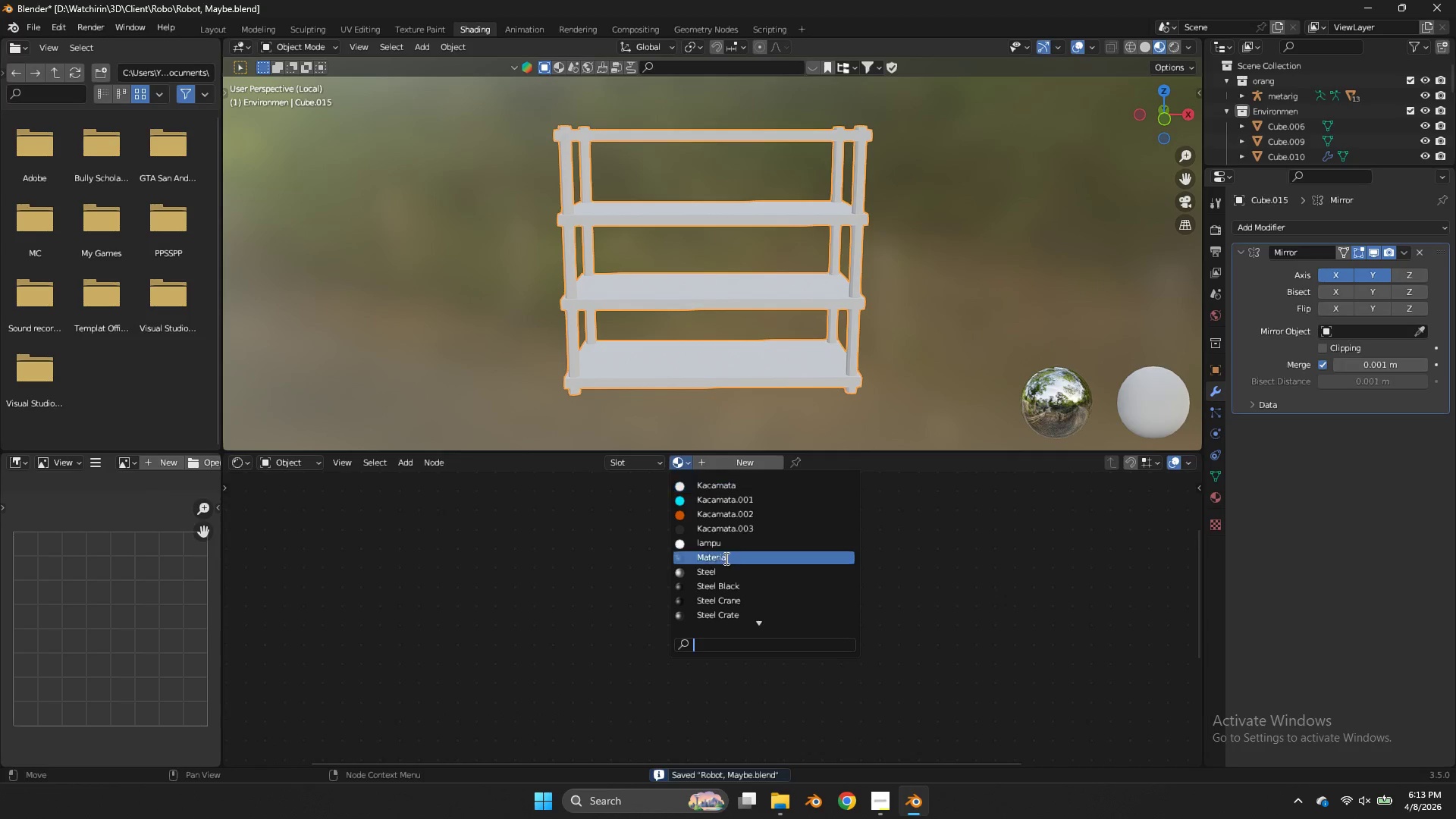 
left_click([726, 568])
 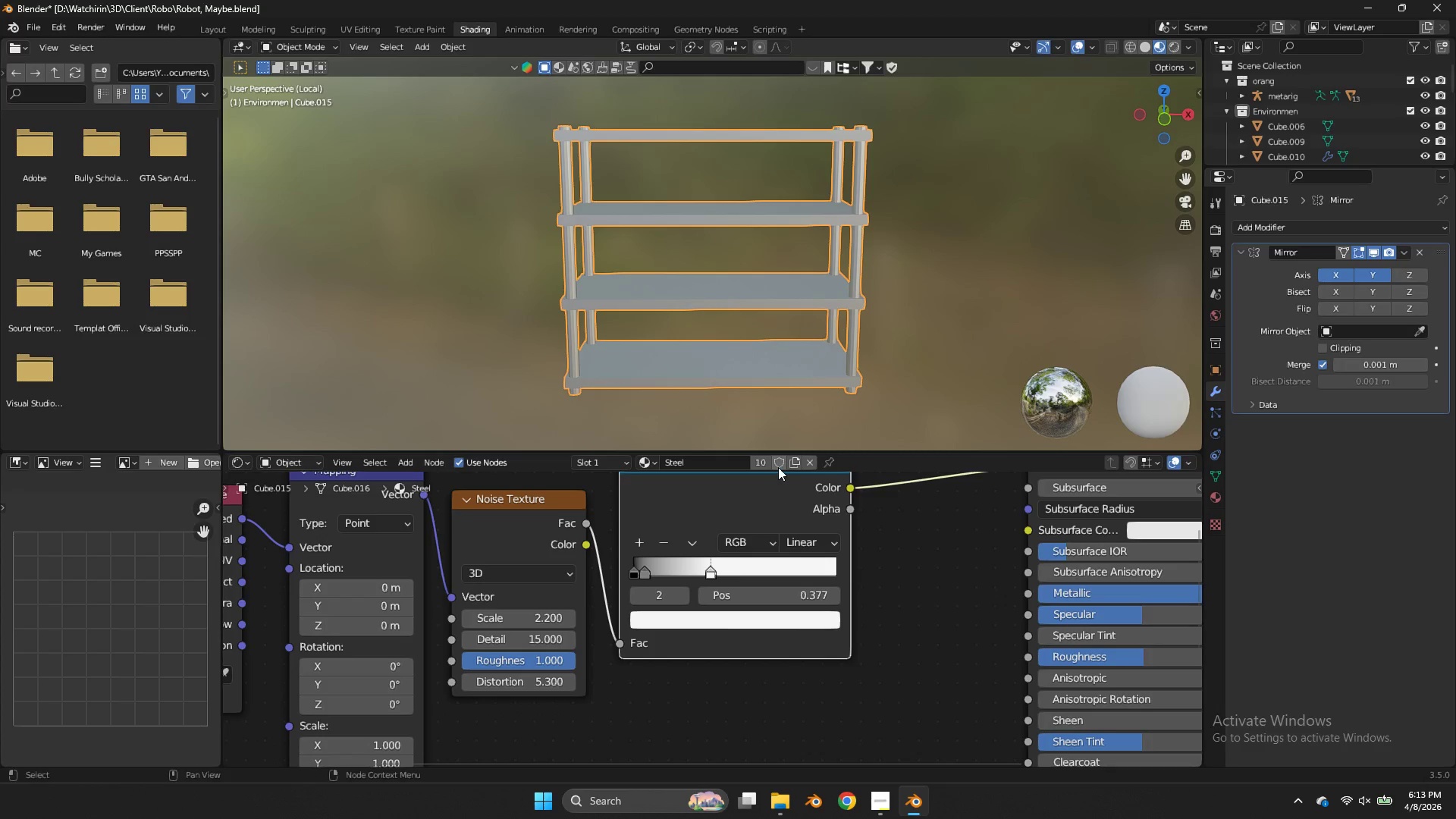 
left_click([796, 466])
 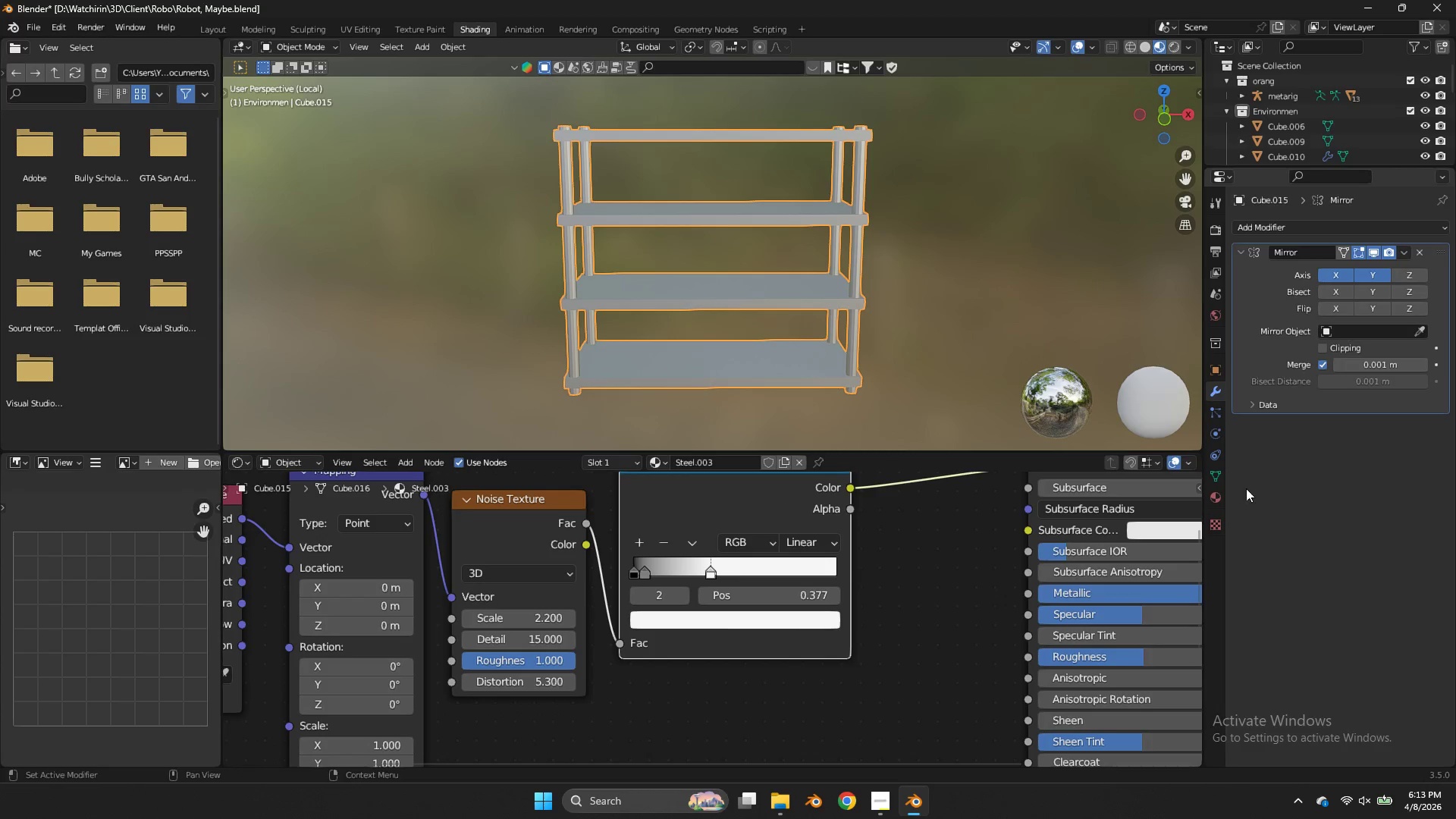 
left_click([1218, 494])
 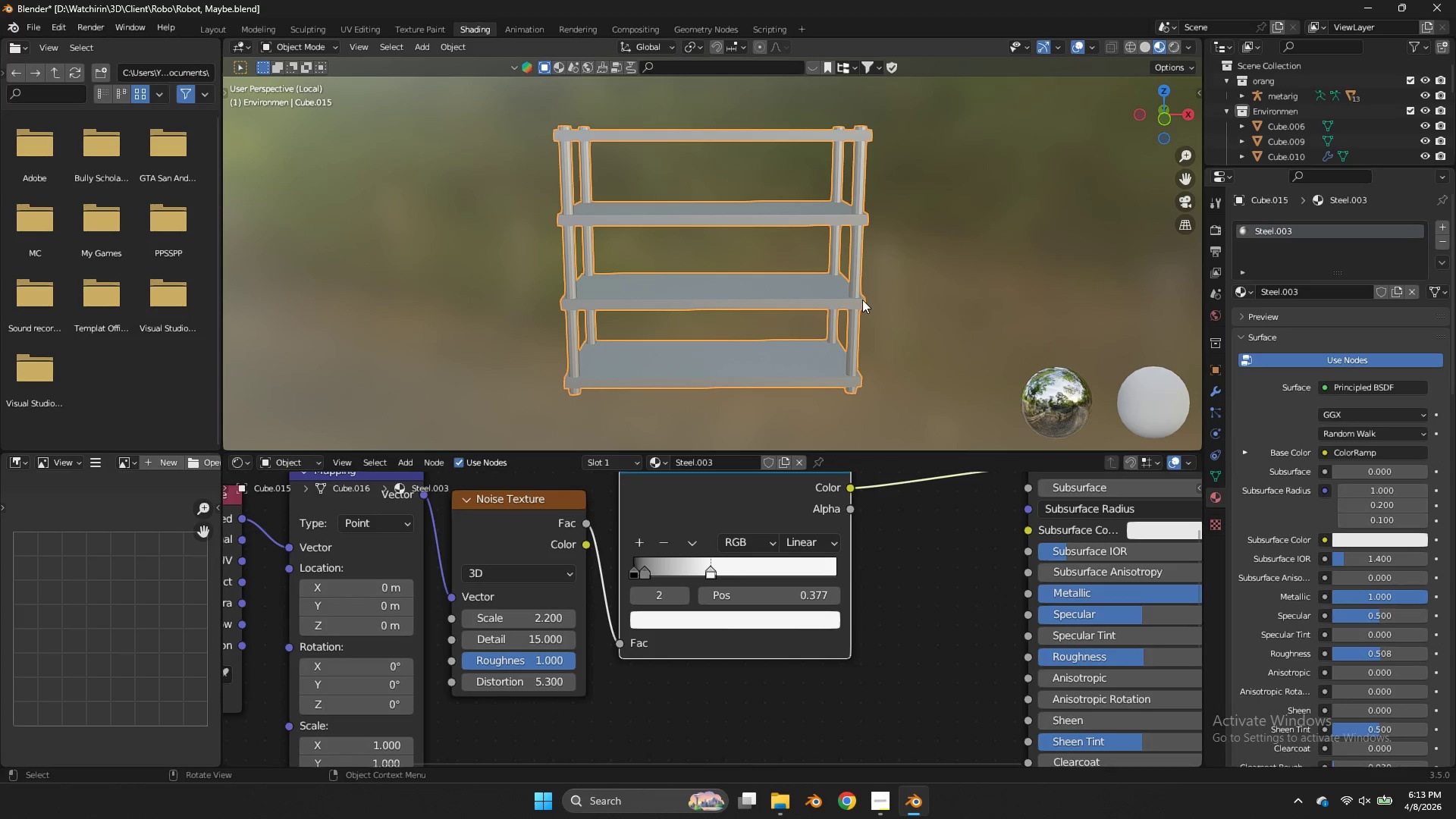 
key(Tab)
 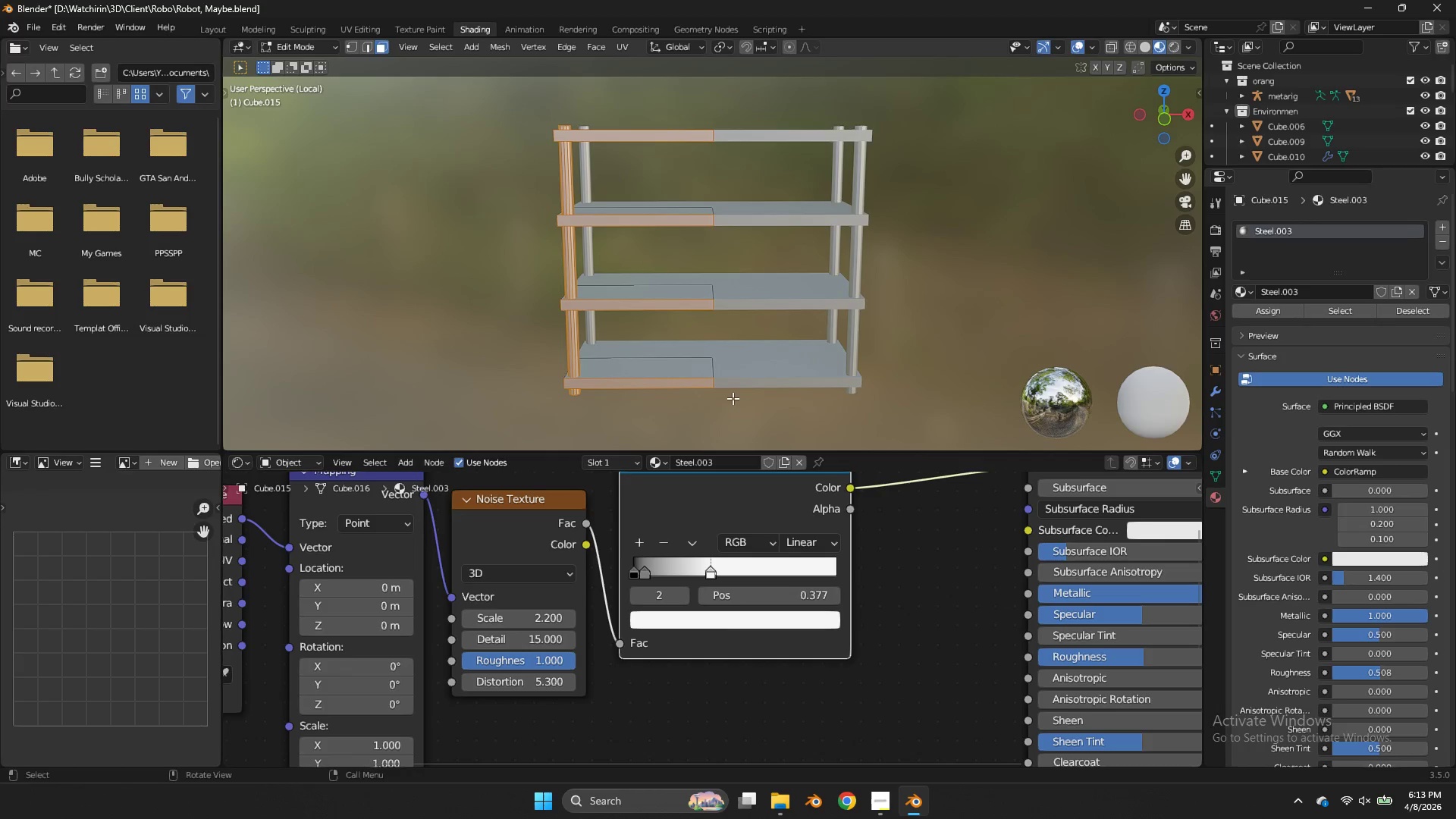 
key(Tab)
 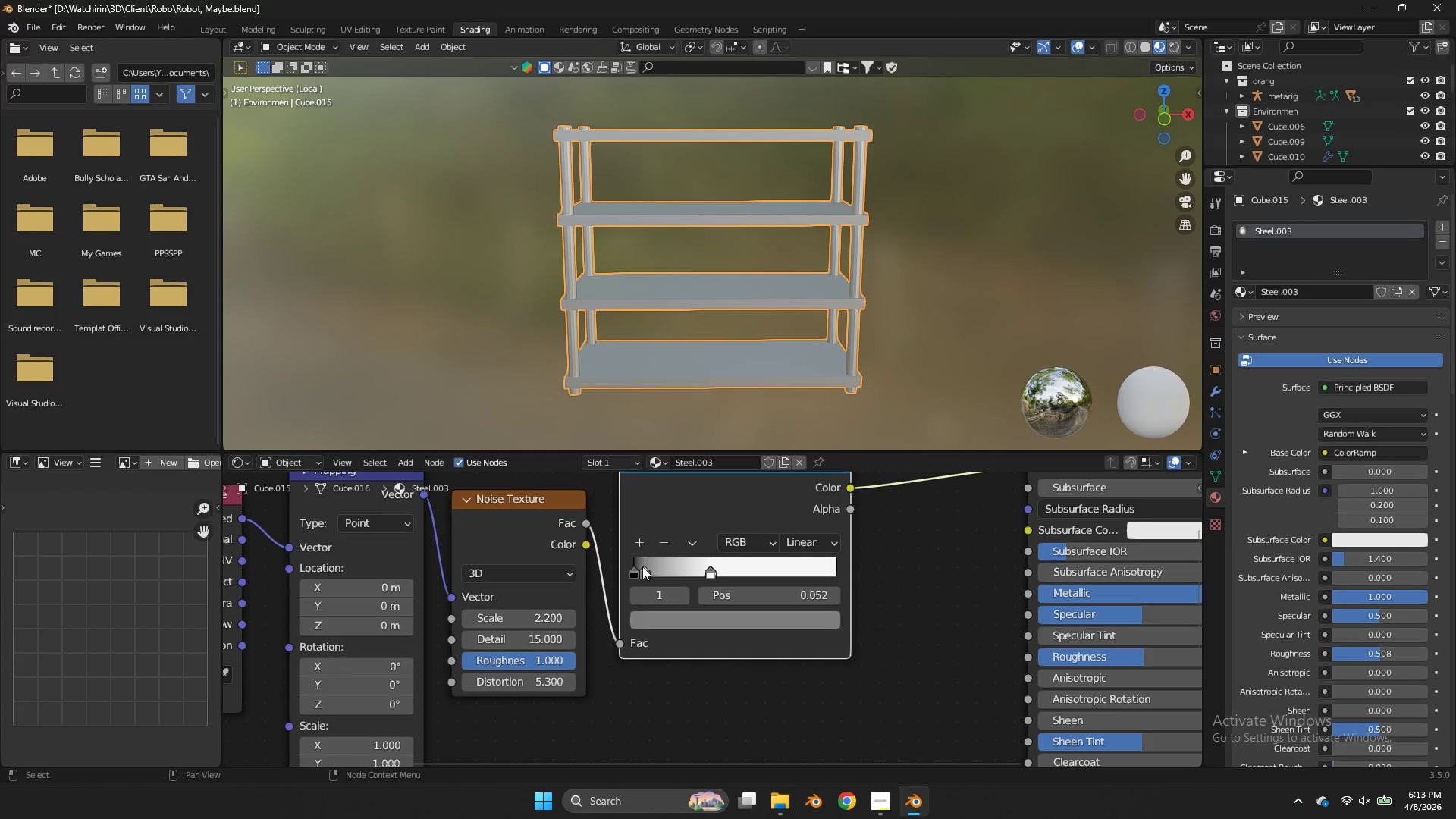 
double_click([659, 538])
 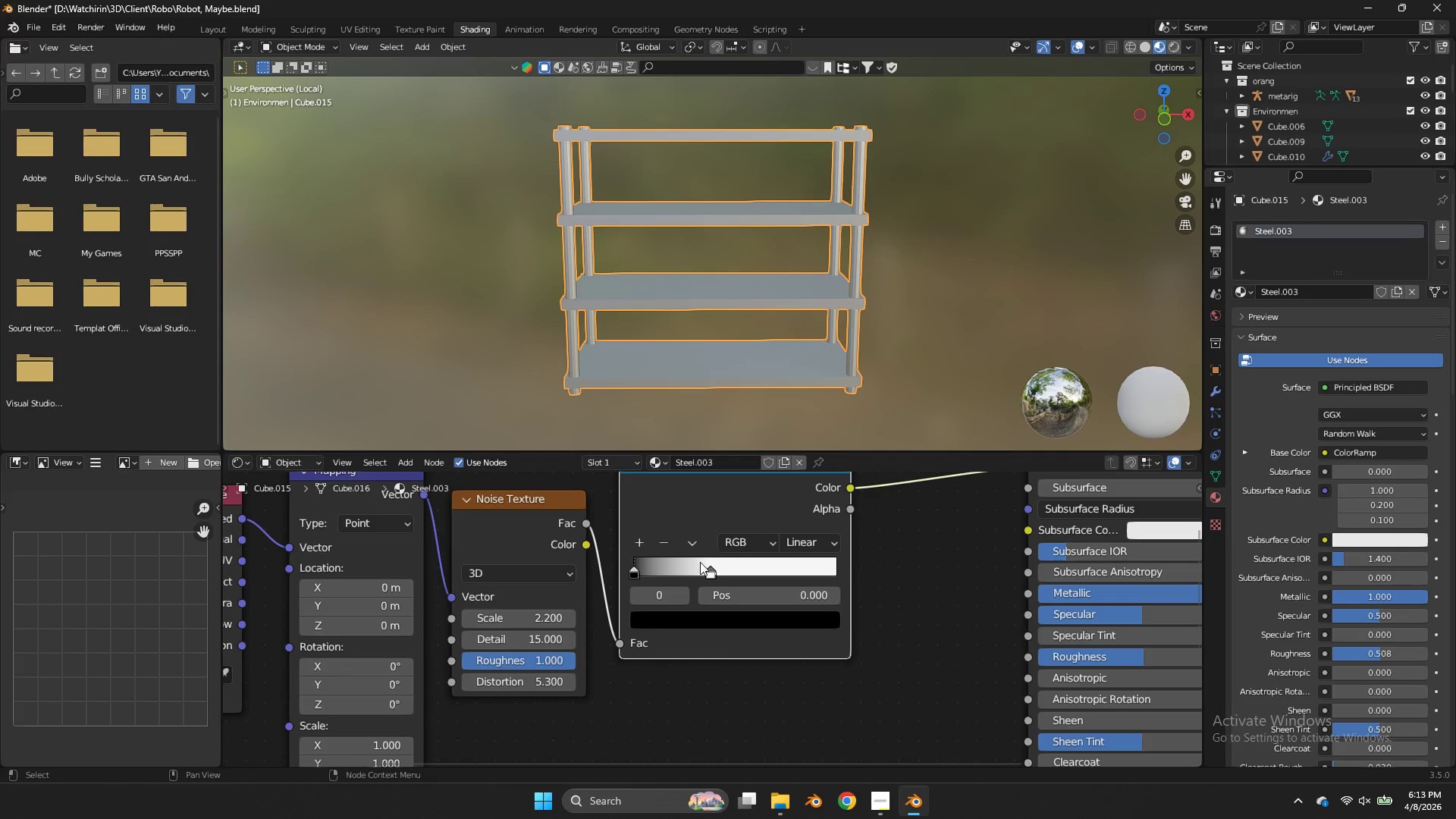 
triple_click([701, 563])
 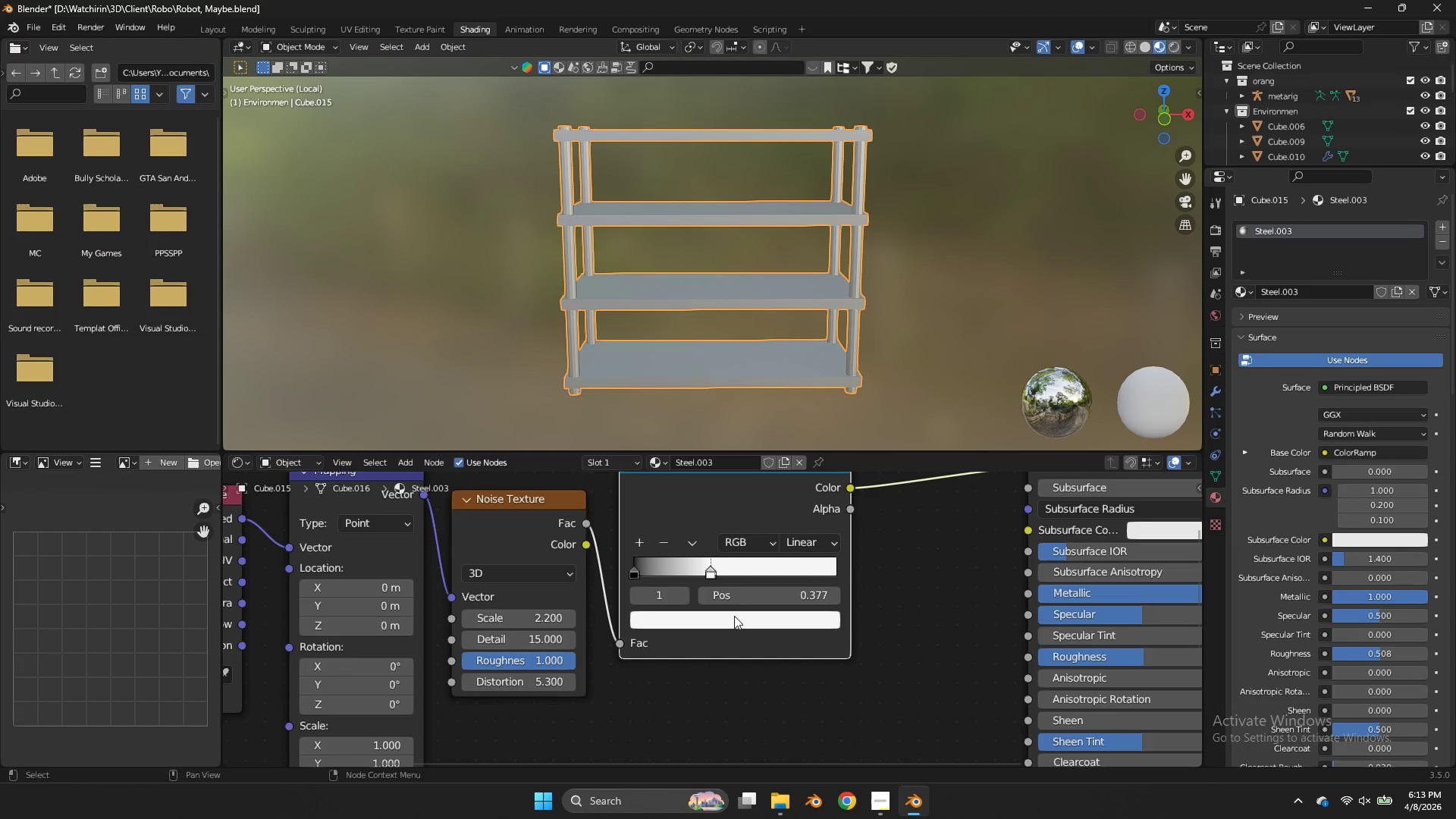 
triple_click([734, 617])
 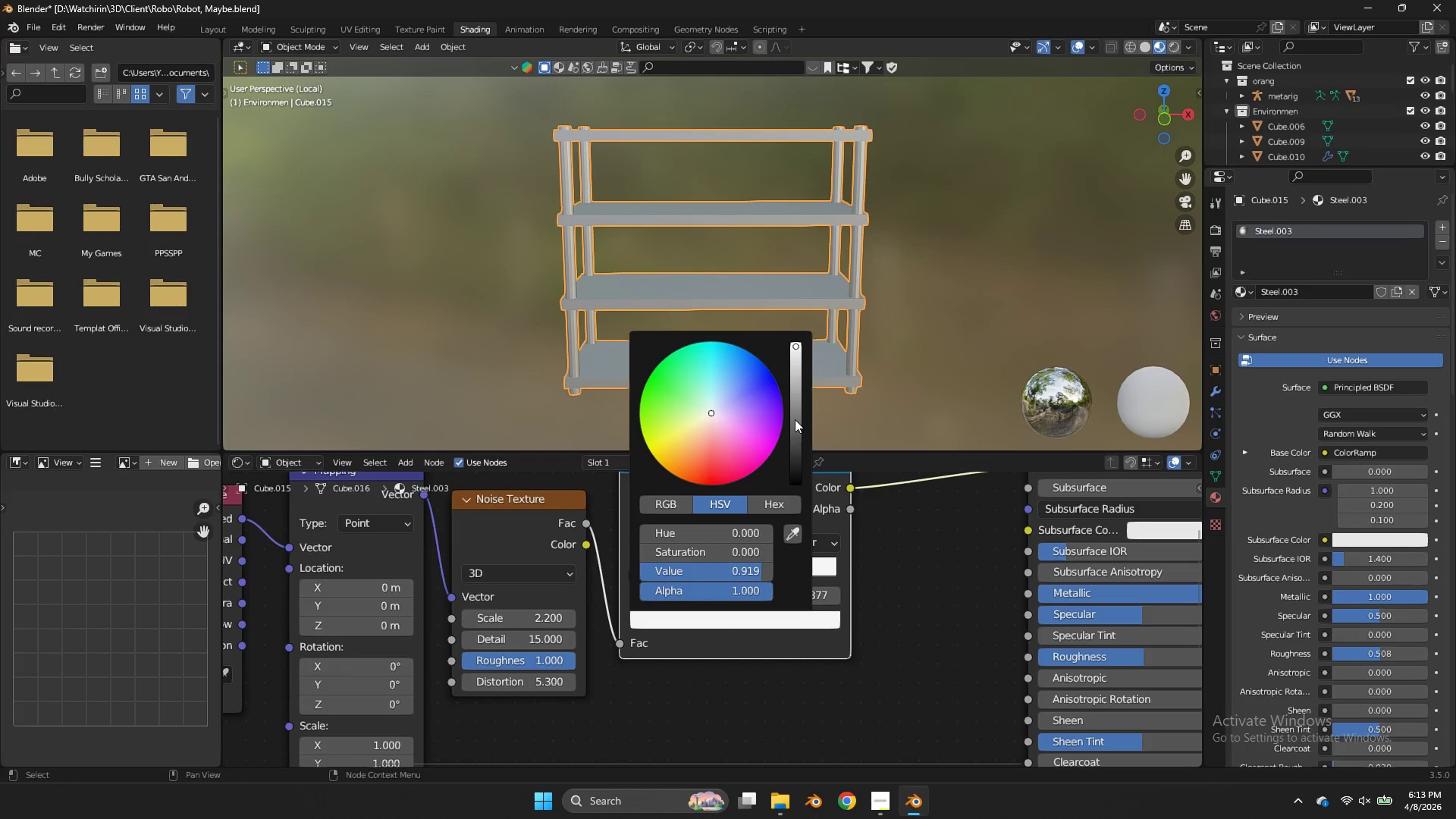 
left_click_drag(start_coordinate=[795, 419], to_coordinate=[795, 440])
 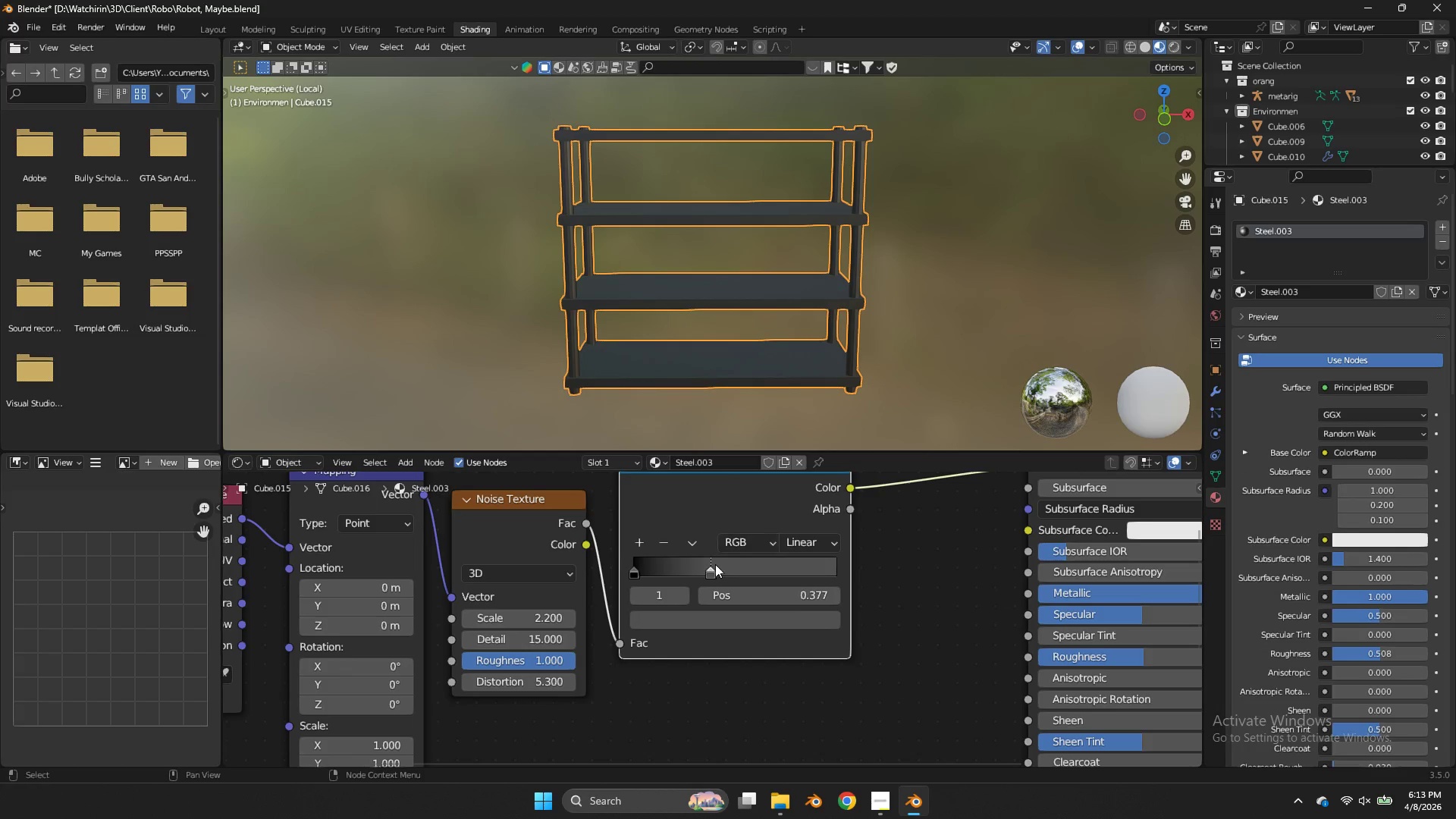 
left_click_drag(start_coordinate=[713, 566], to_coordinate=[802, 585])
 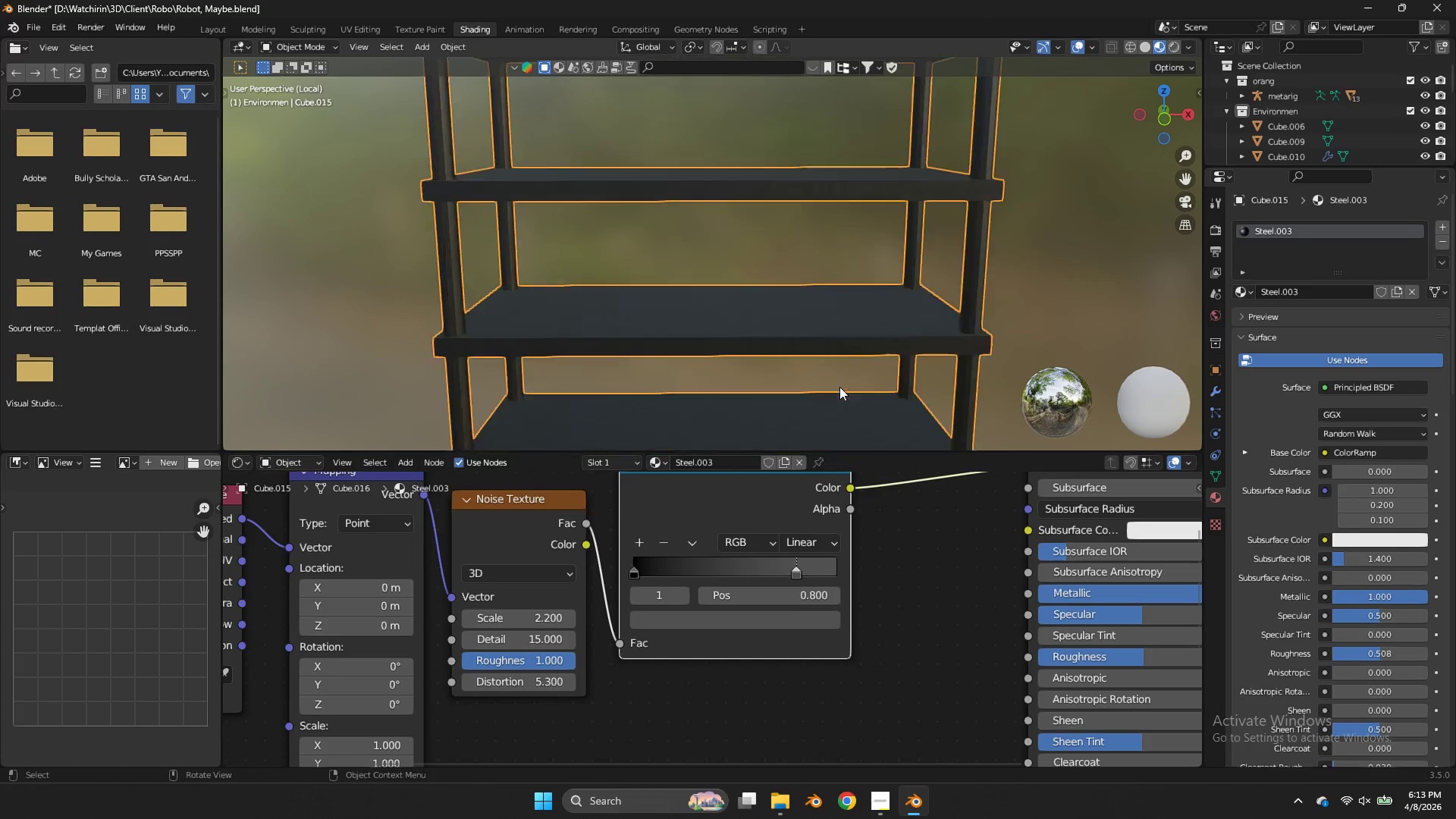 
scroll: coordinate [839, 387], scroll_direction: up, amount: 4.0
 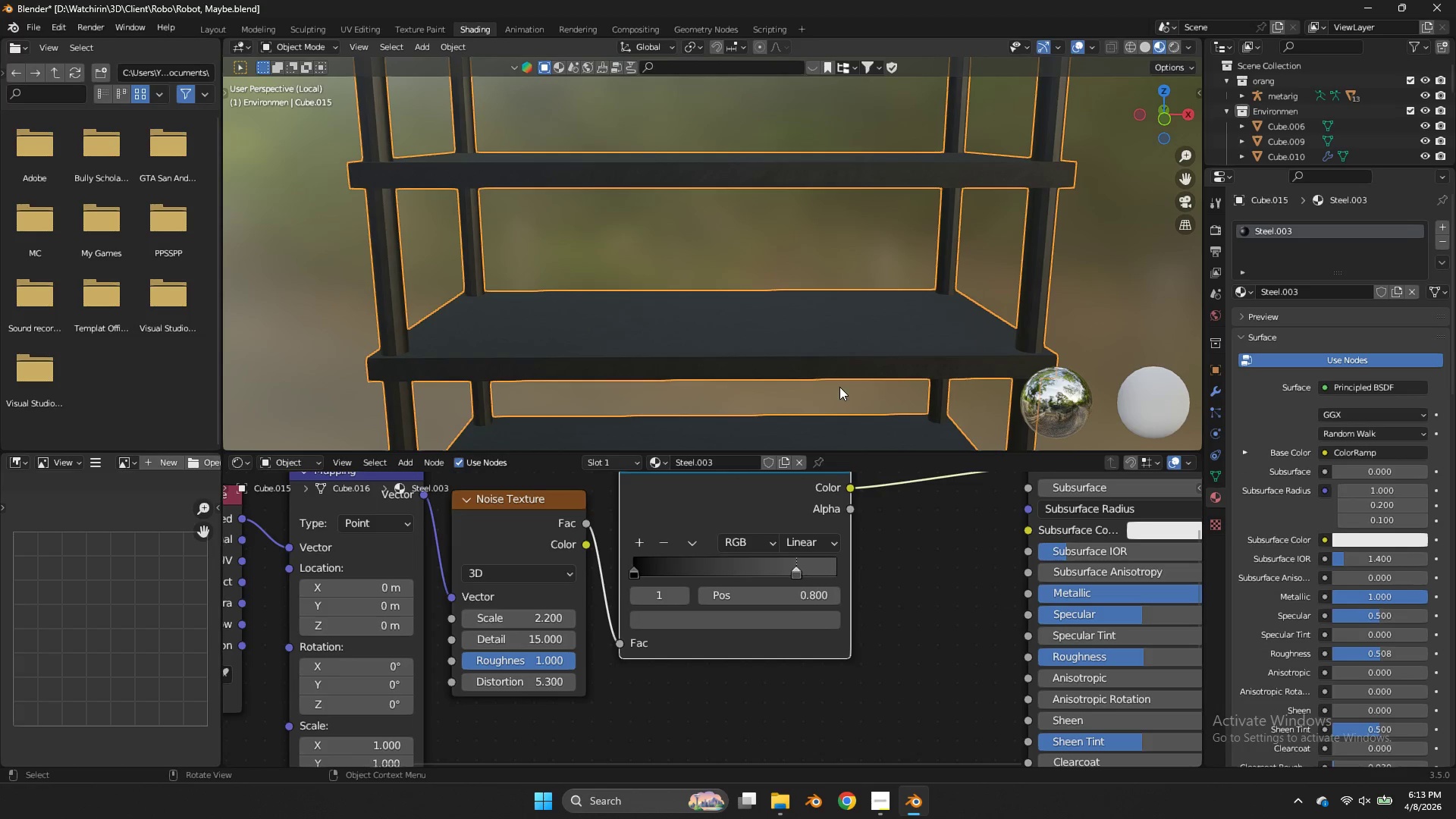 
key(S)
 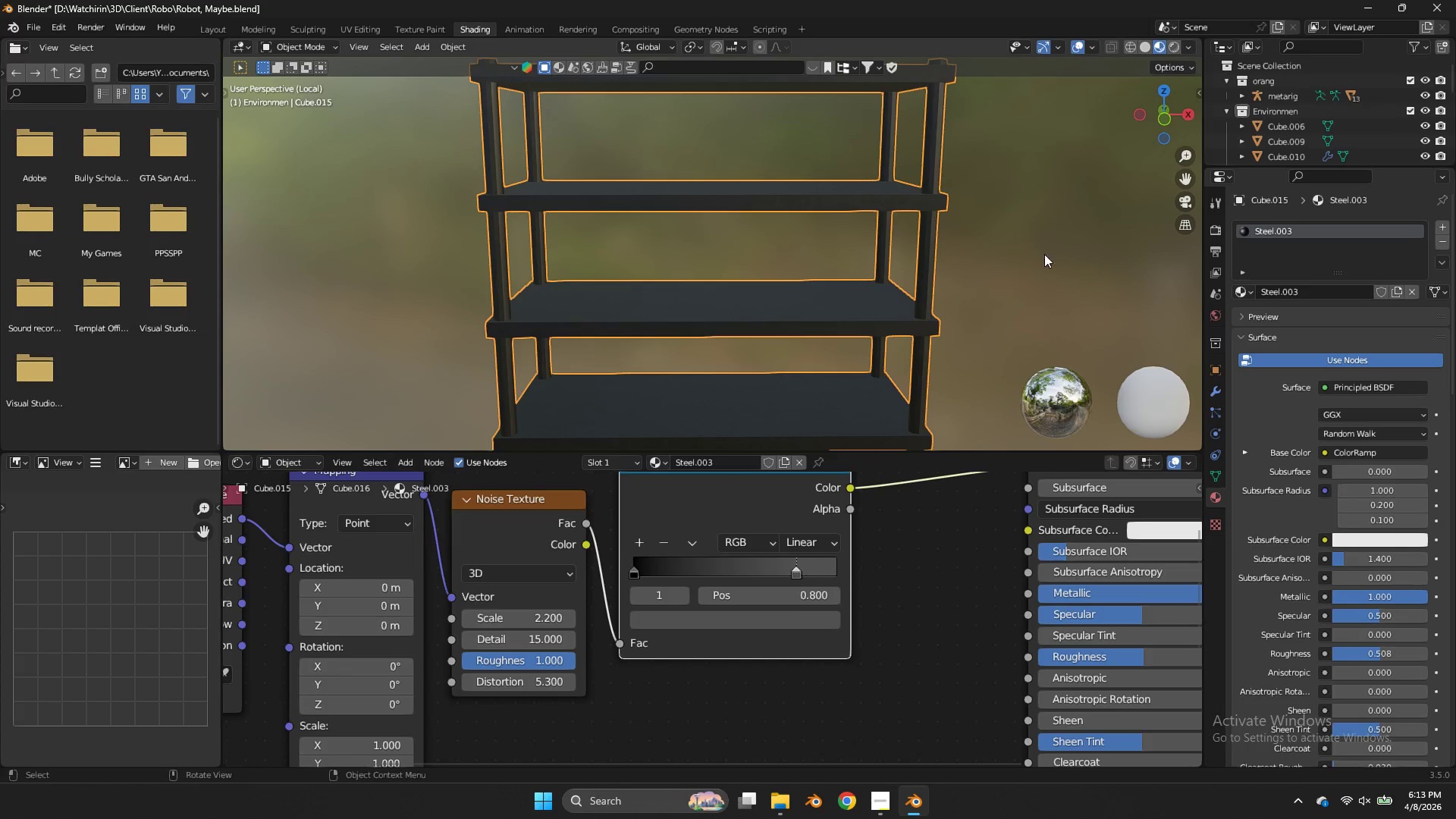 
scroll: coordinate [839, 387], scroll_direction: down, amount: 2.0
 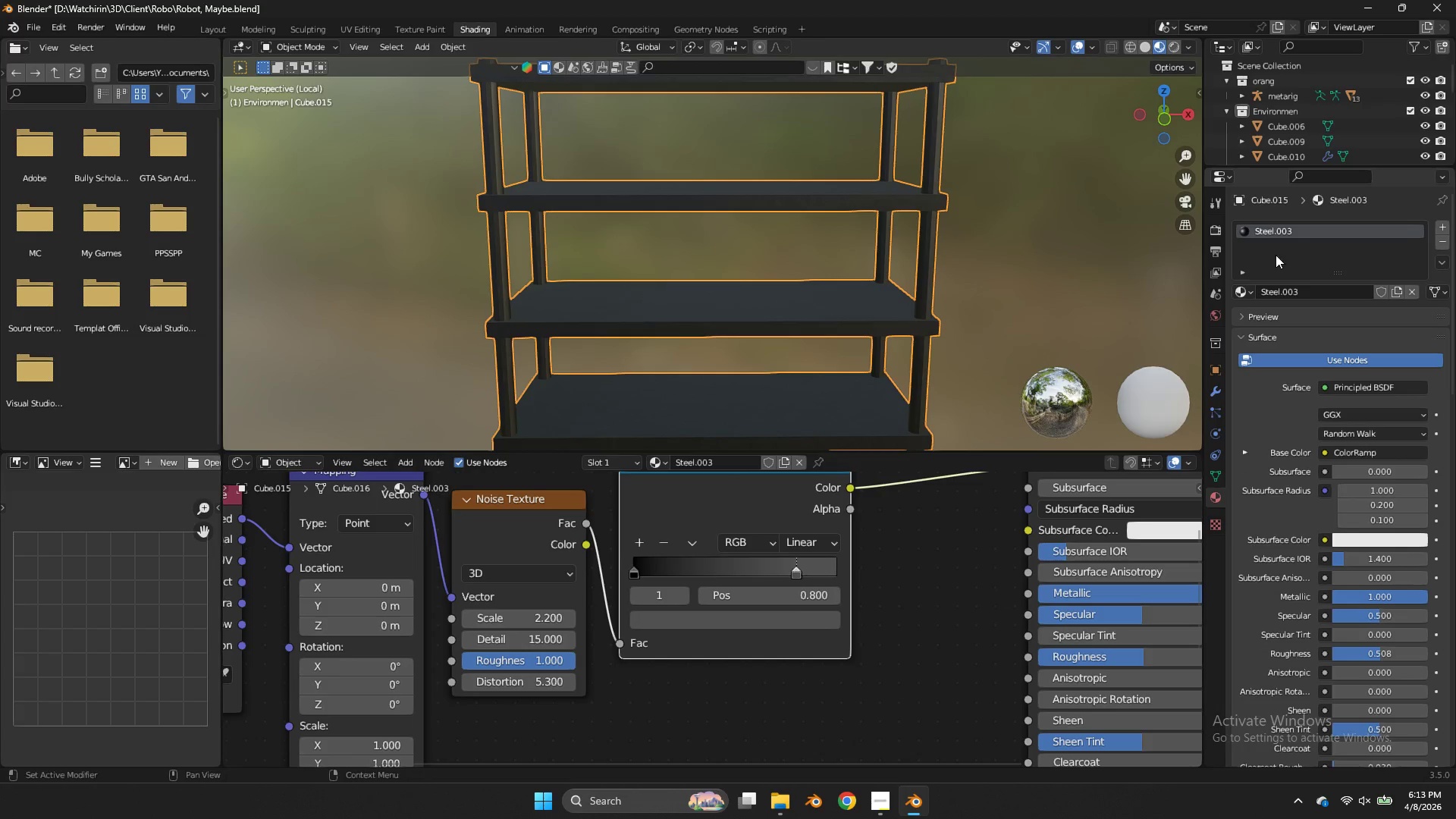 
key(Control+ControlLeft)
 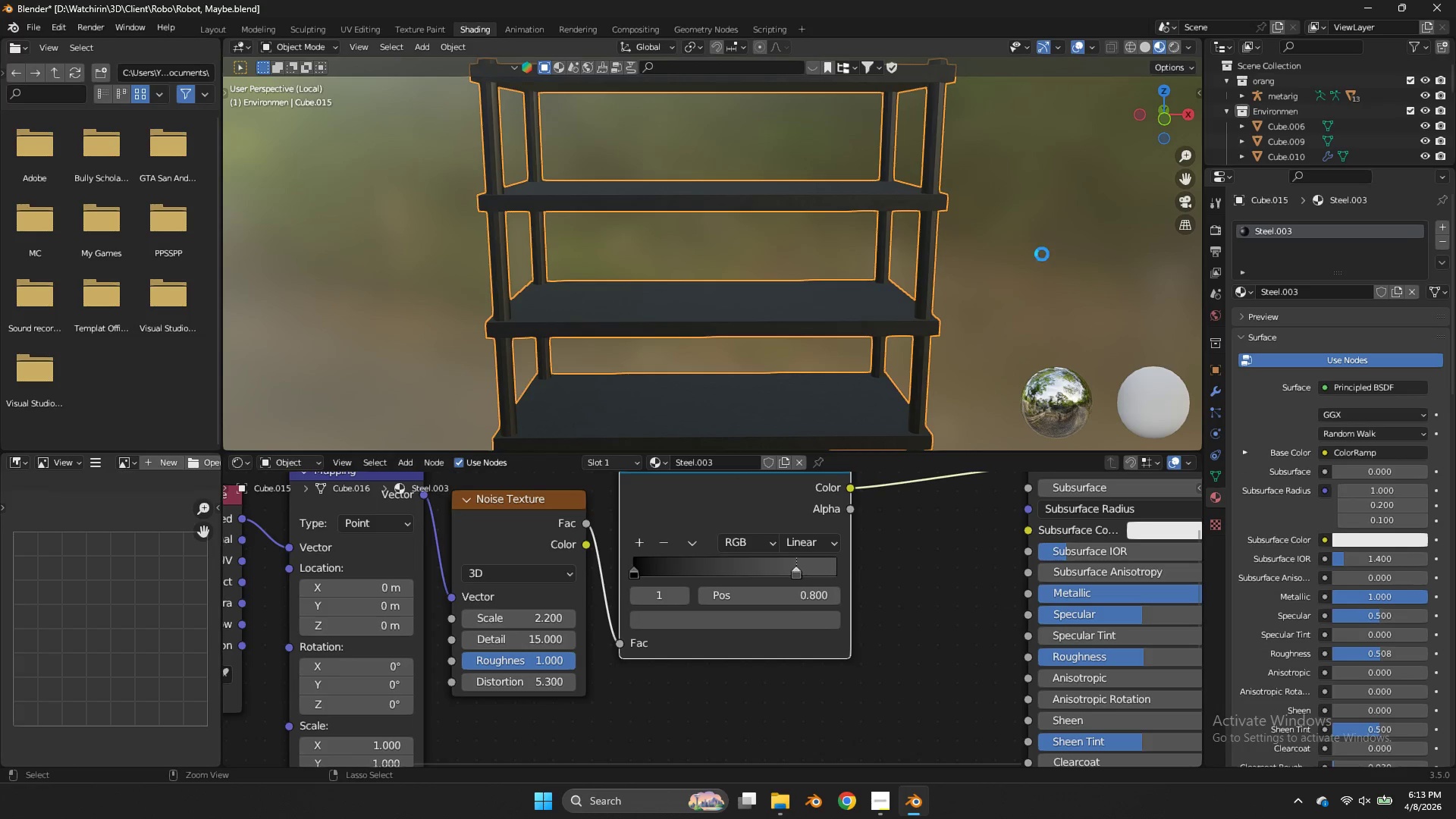 
key(Control+S)
 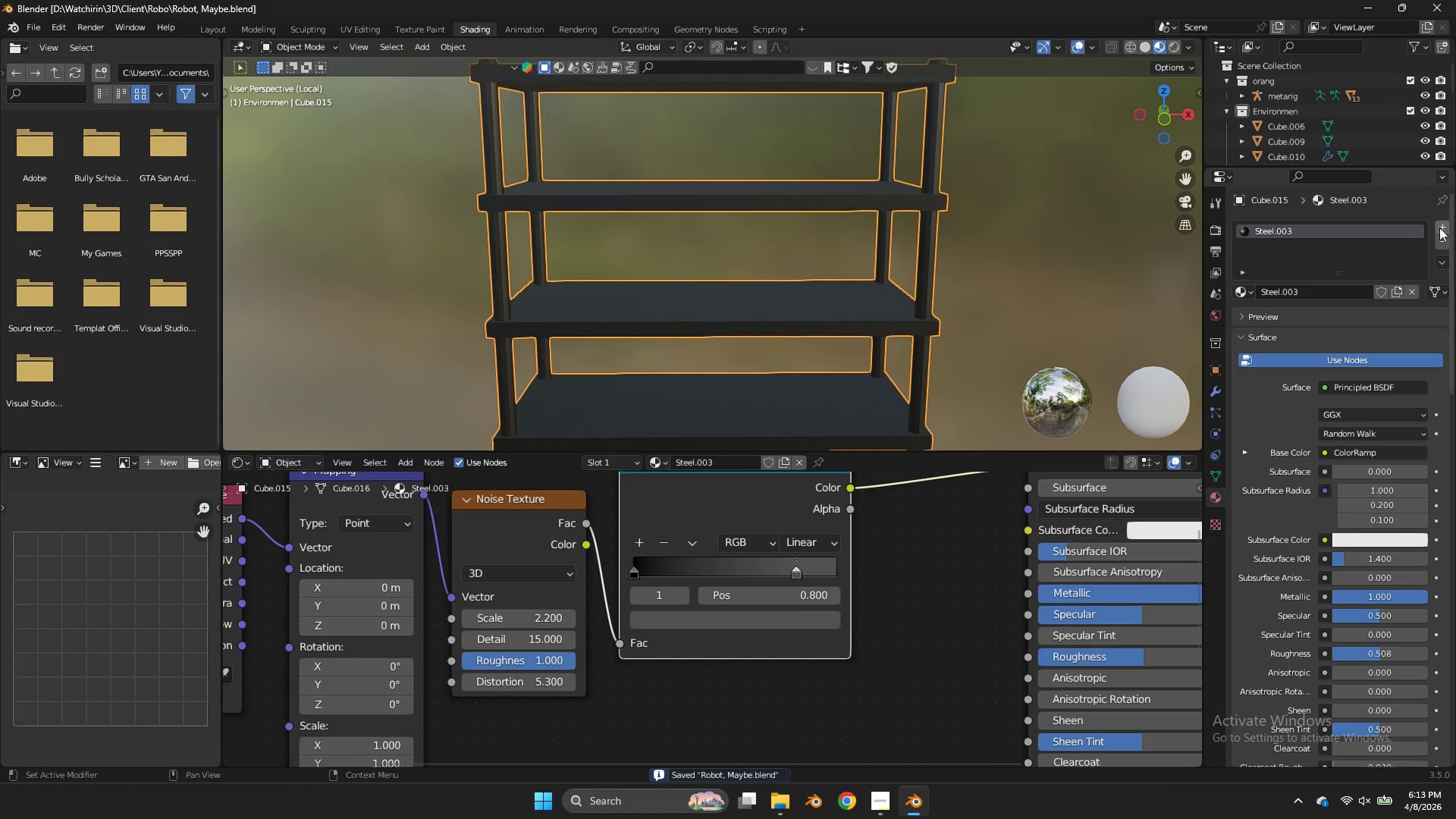 
left_click([1445, 228])
 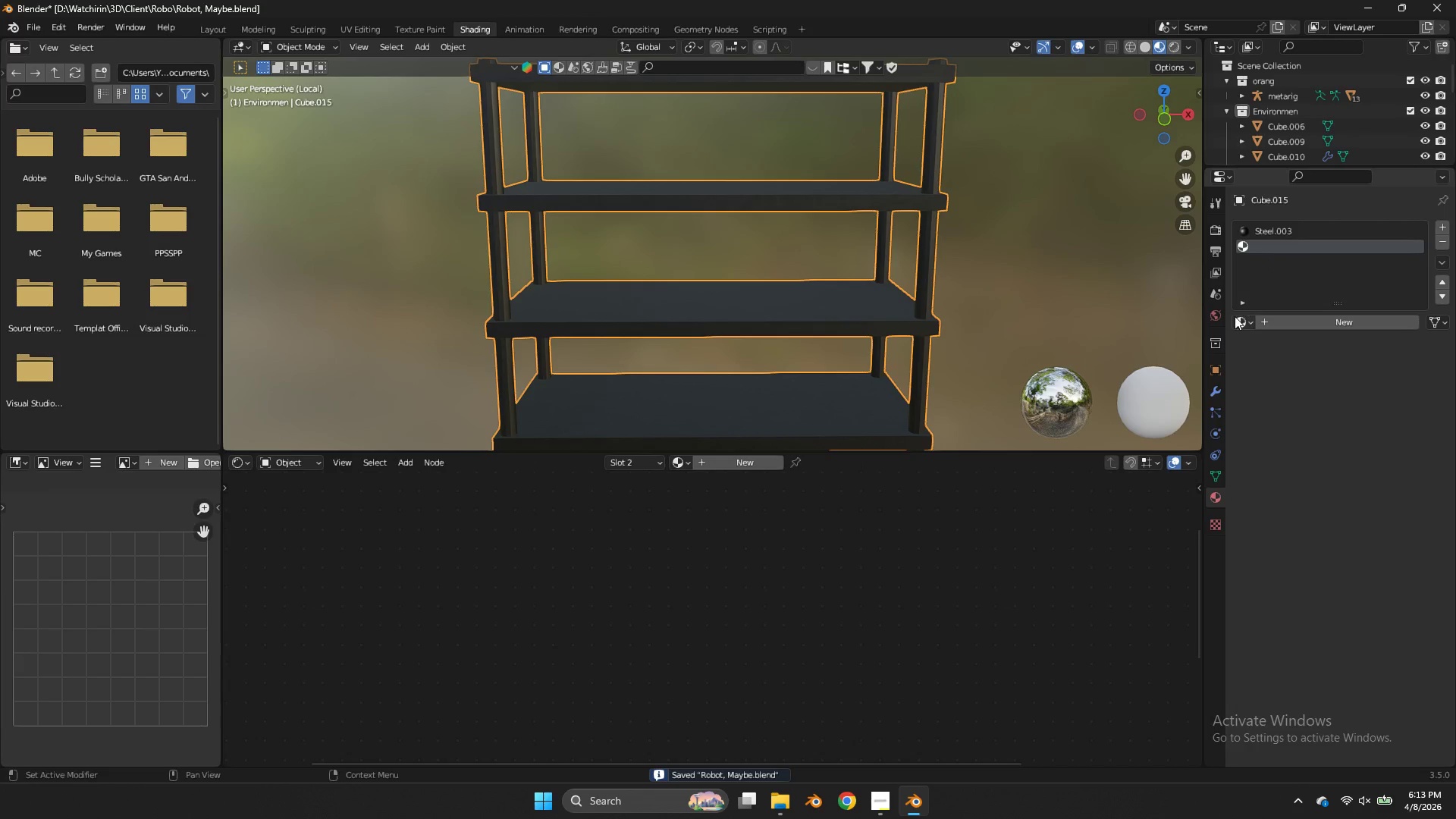 
left_click([1238, 323])
 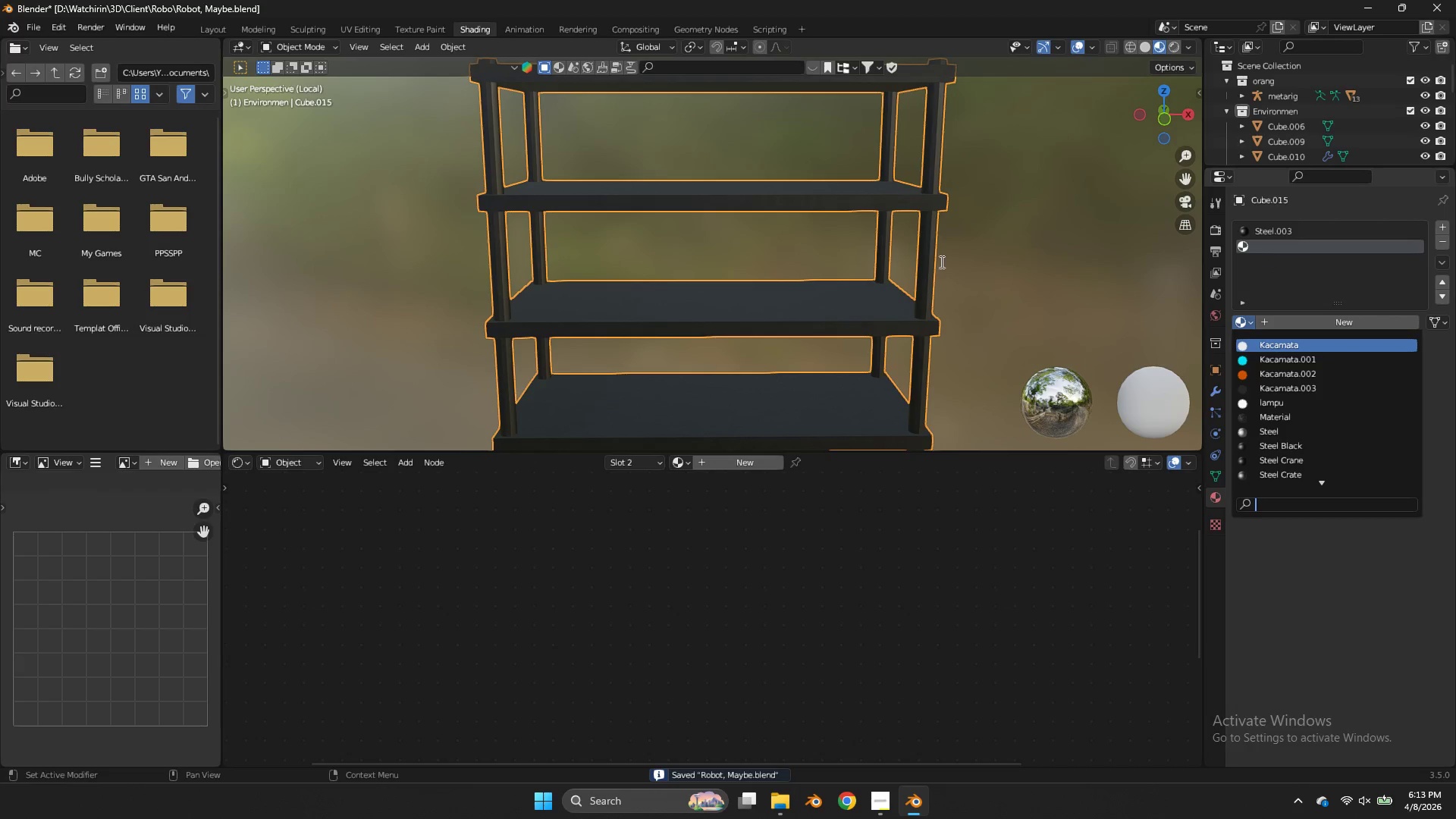 
key(Tab)
 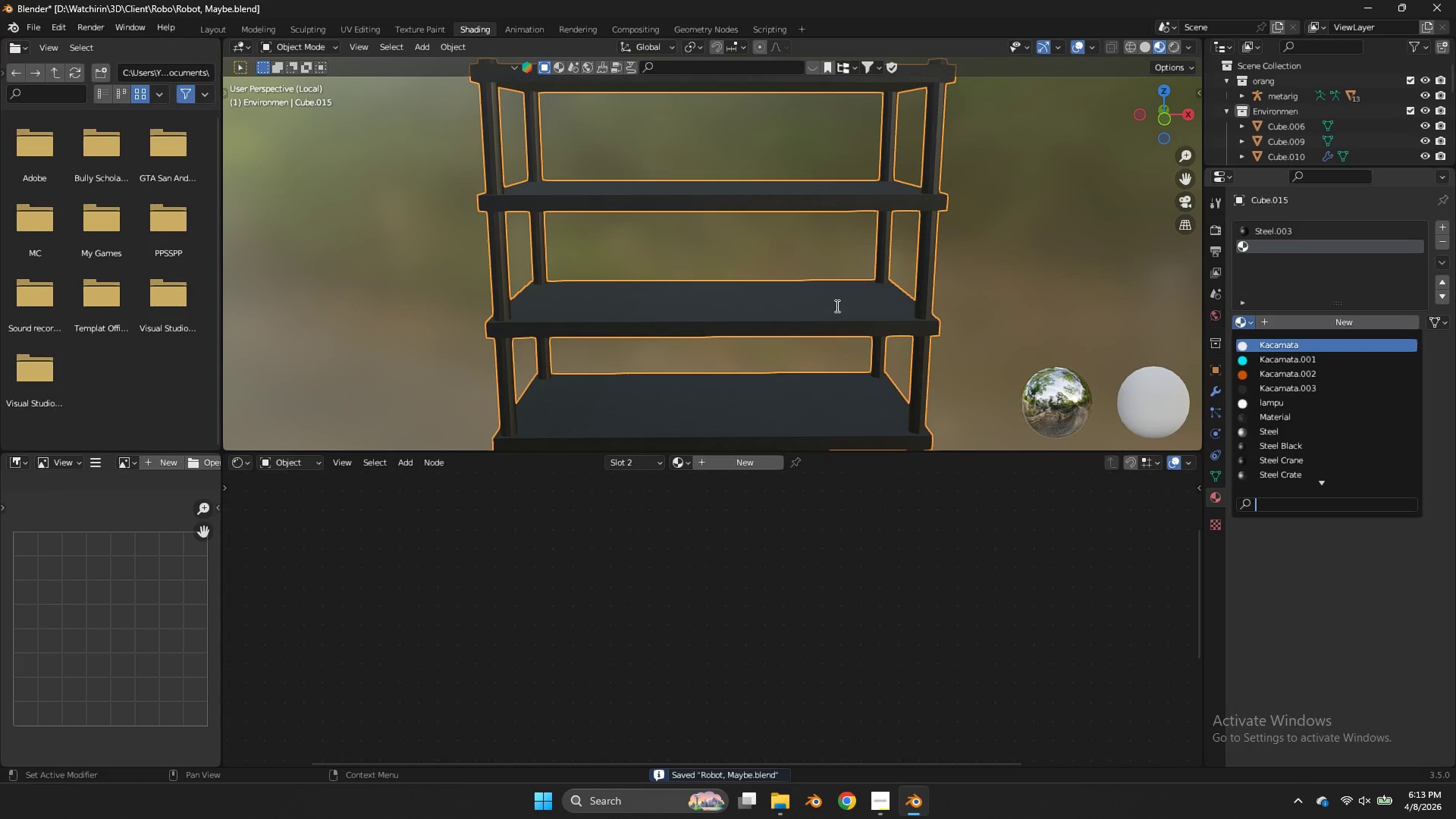 
left_click([836, 306])
 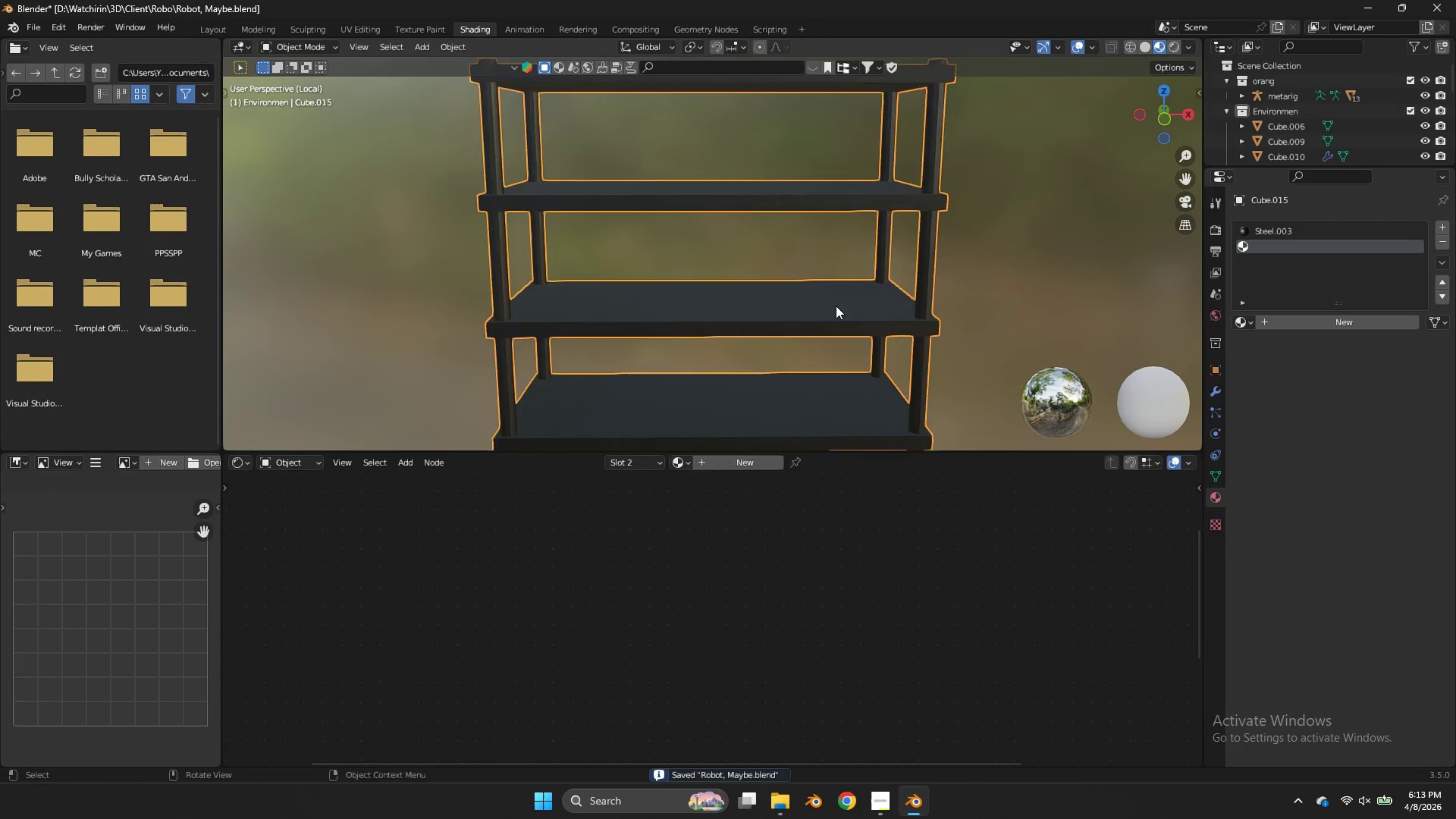 
key(Tab)
 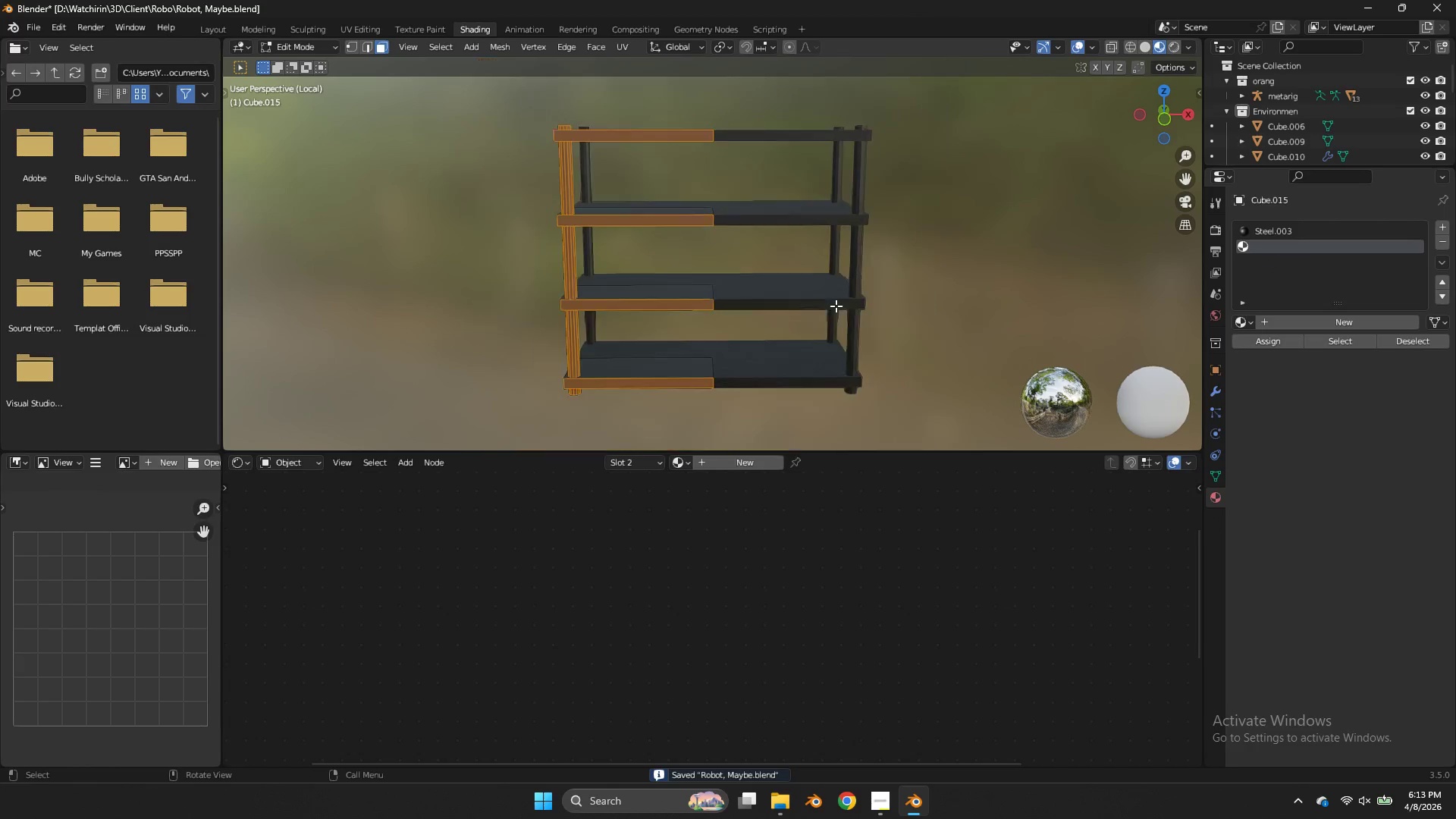 
scroll: coordinate [836, 306], scroll_direction: down, amount: 2.0
 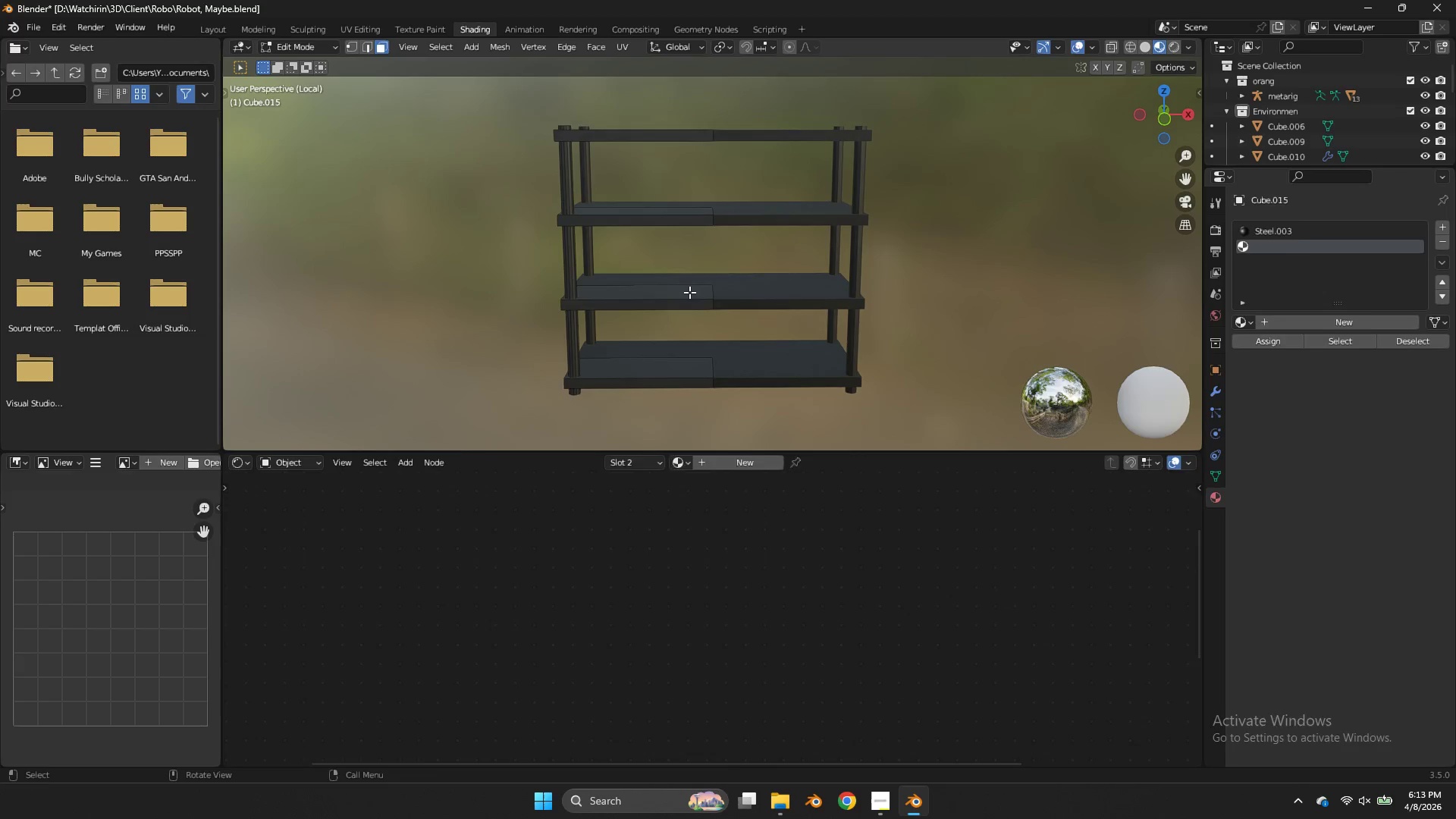 
type(lllll)
 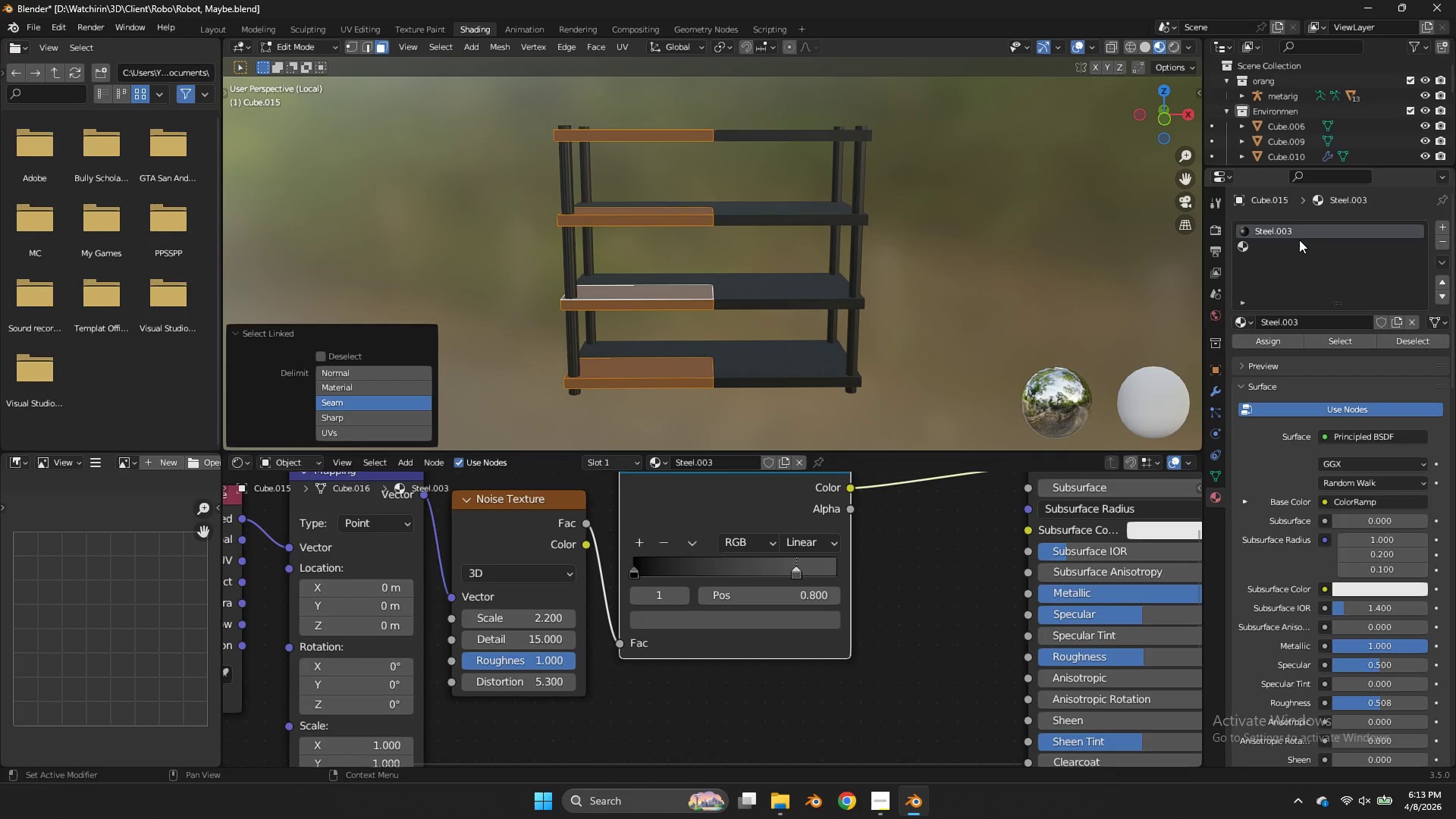 
left_click([1298, 244])
 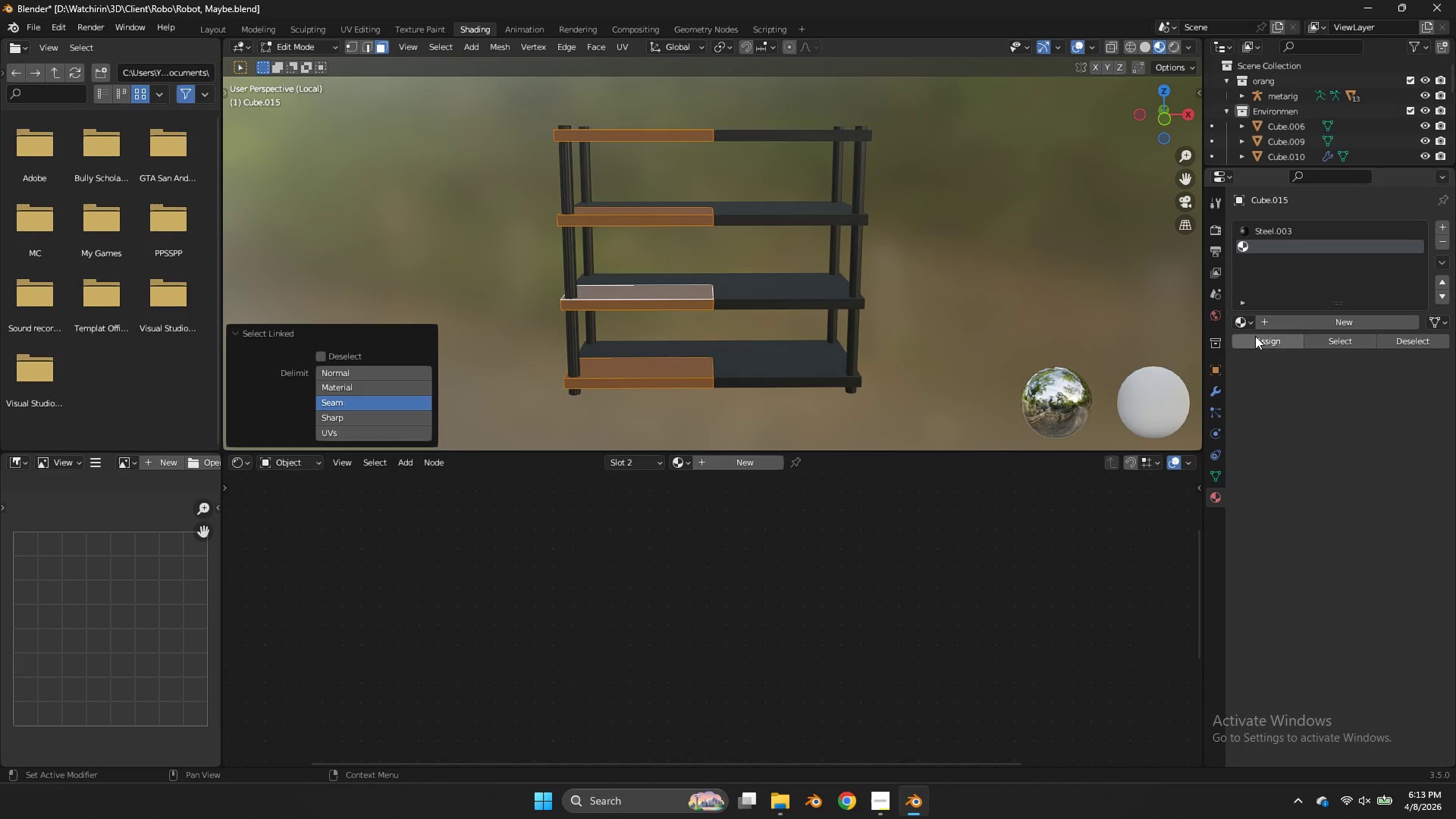 
left_click([1257, 337])
 